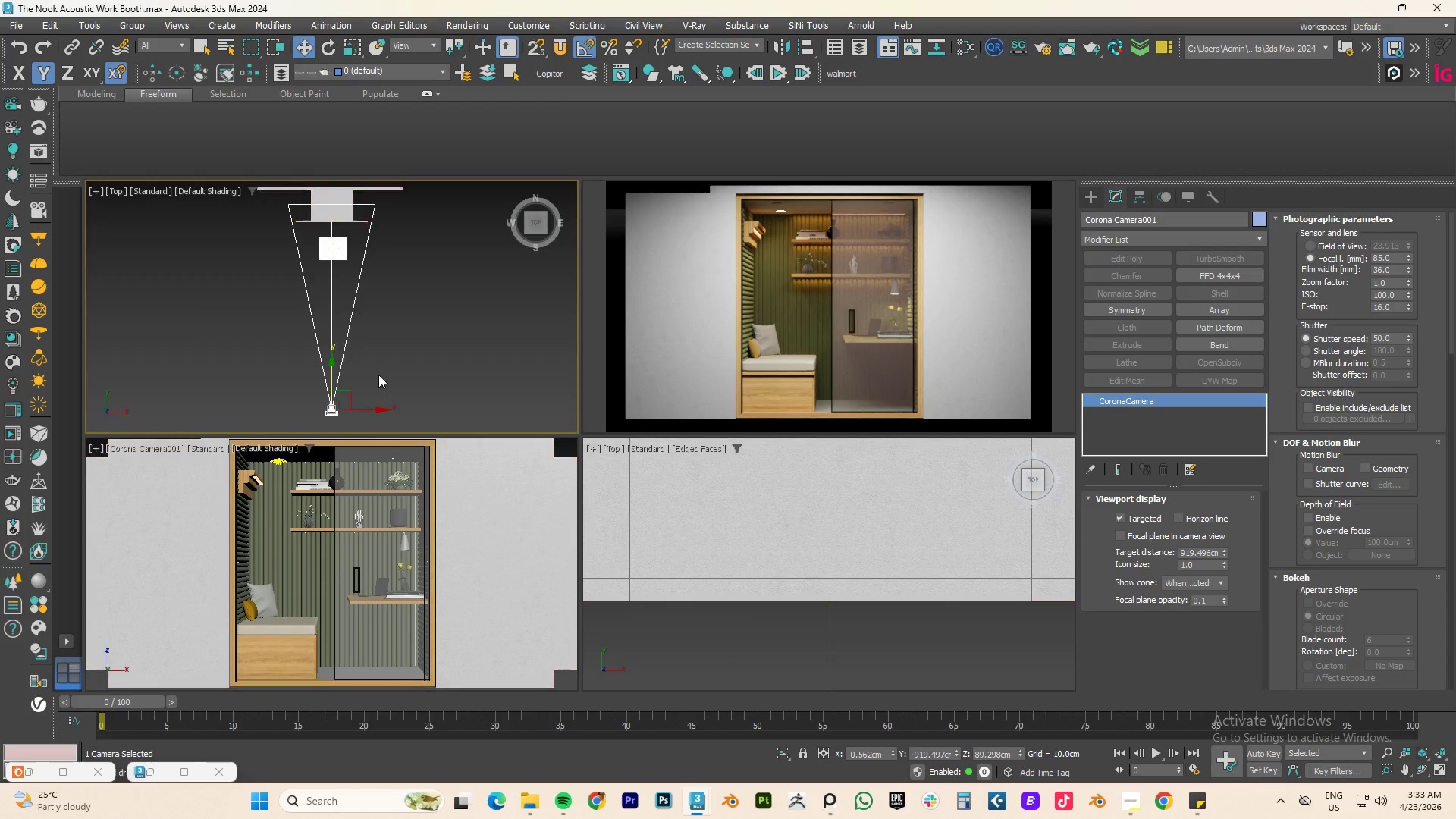 
scroll: coordinate [378, 375], scroll_direction: down, amount: 3.0
 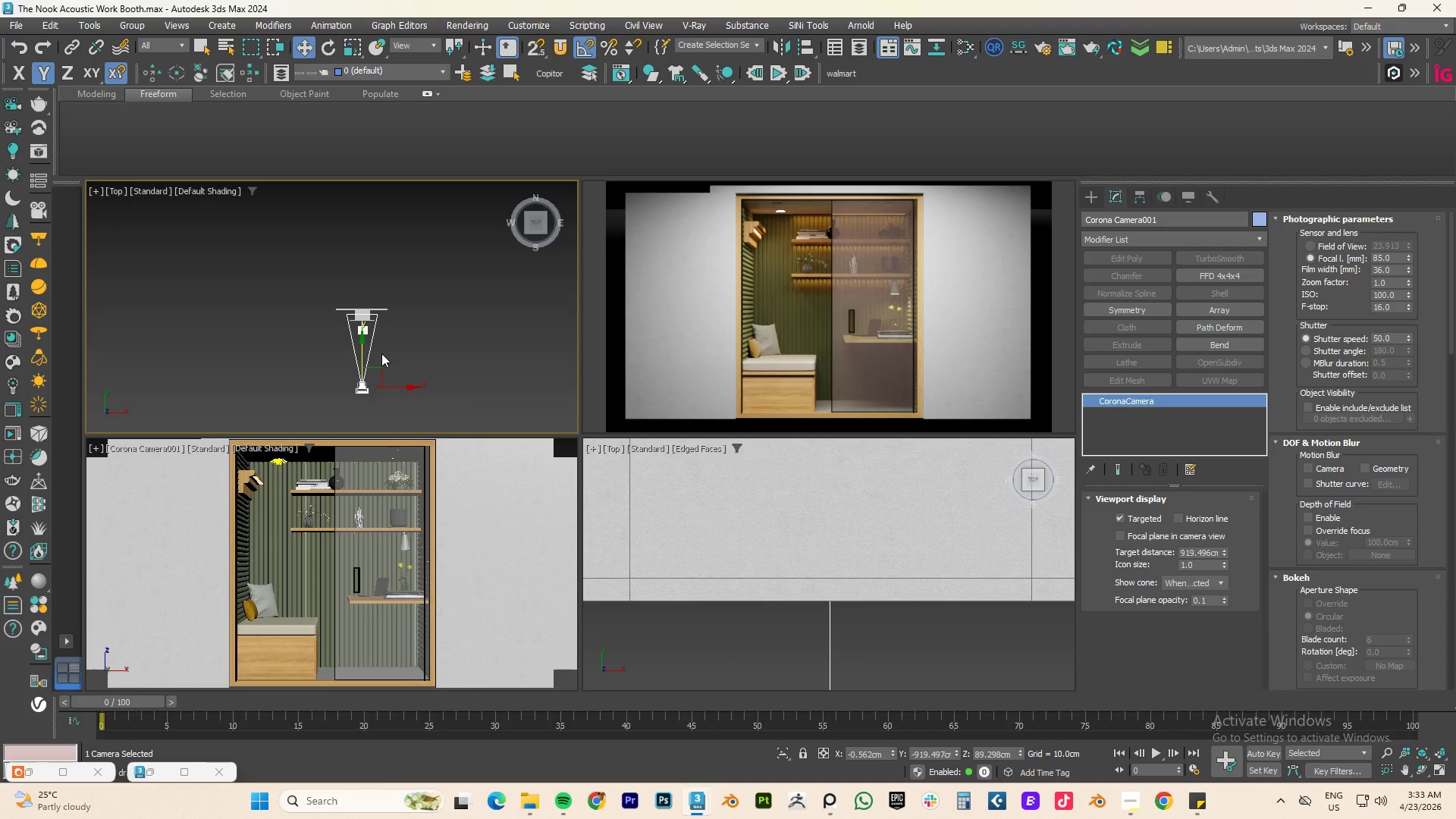 
scroll: coordinate [381, 351], scroll_direction: up, amount: 2.0
 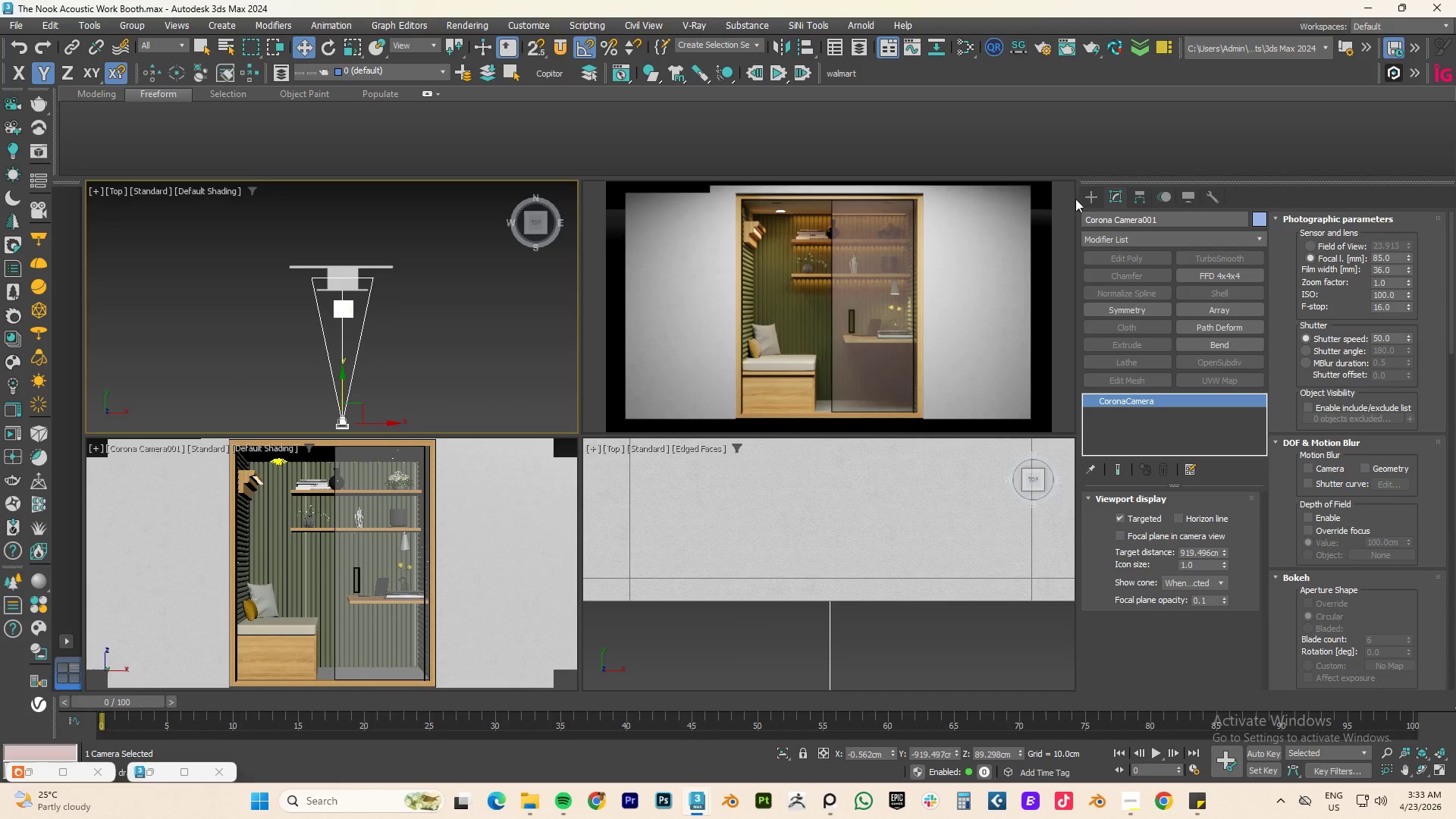 
left_click([1087, 194])
 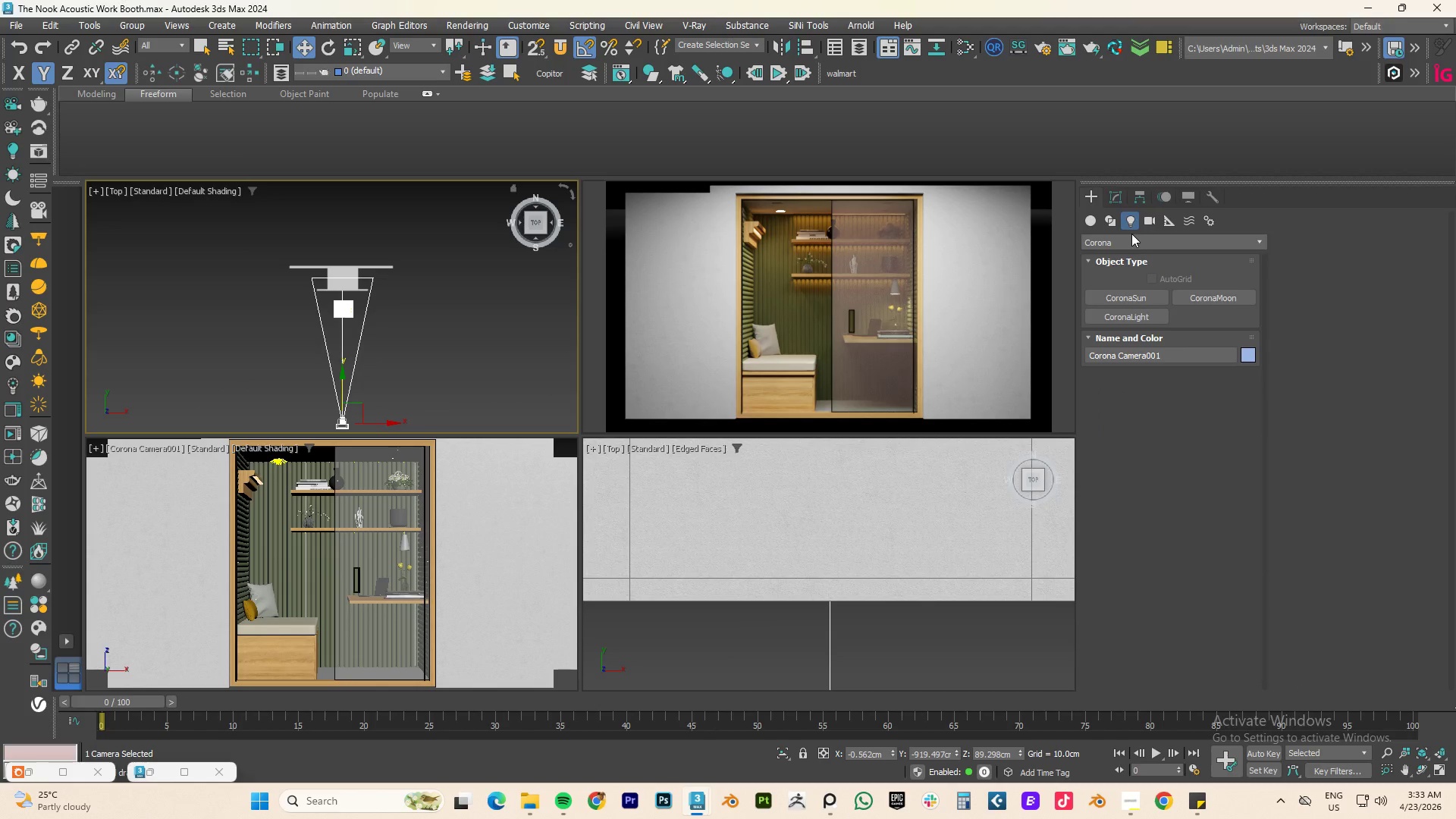 
left_click([1088, 219])
 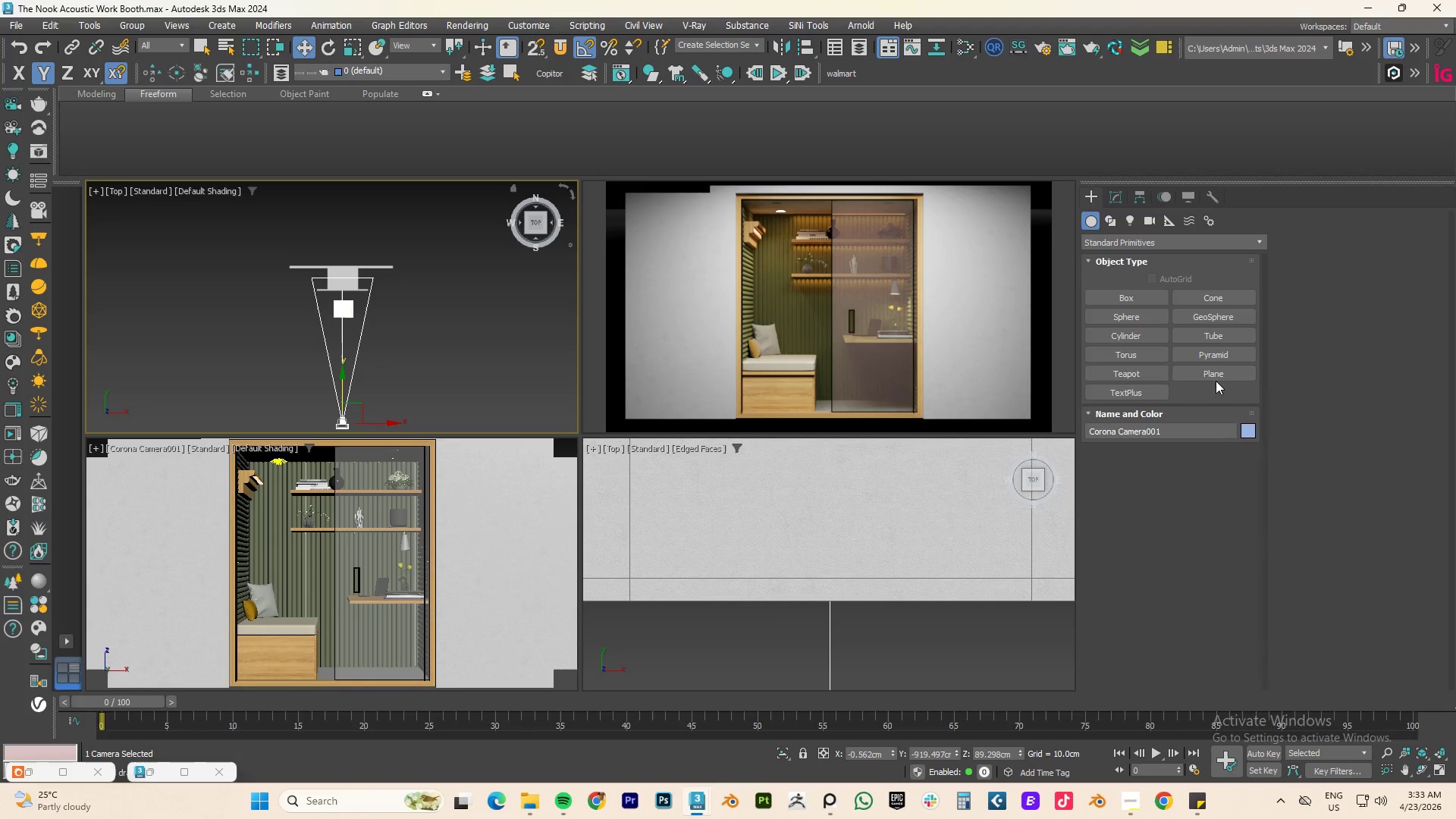 
left_click([1211, 371])
 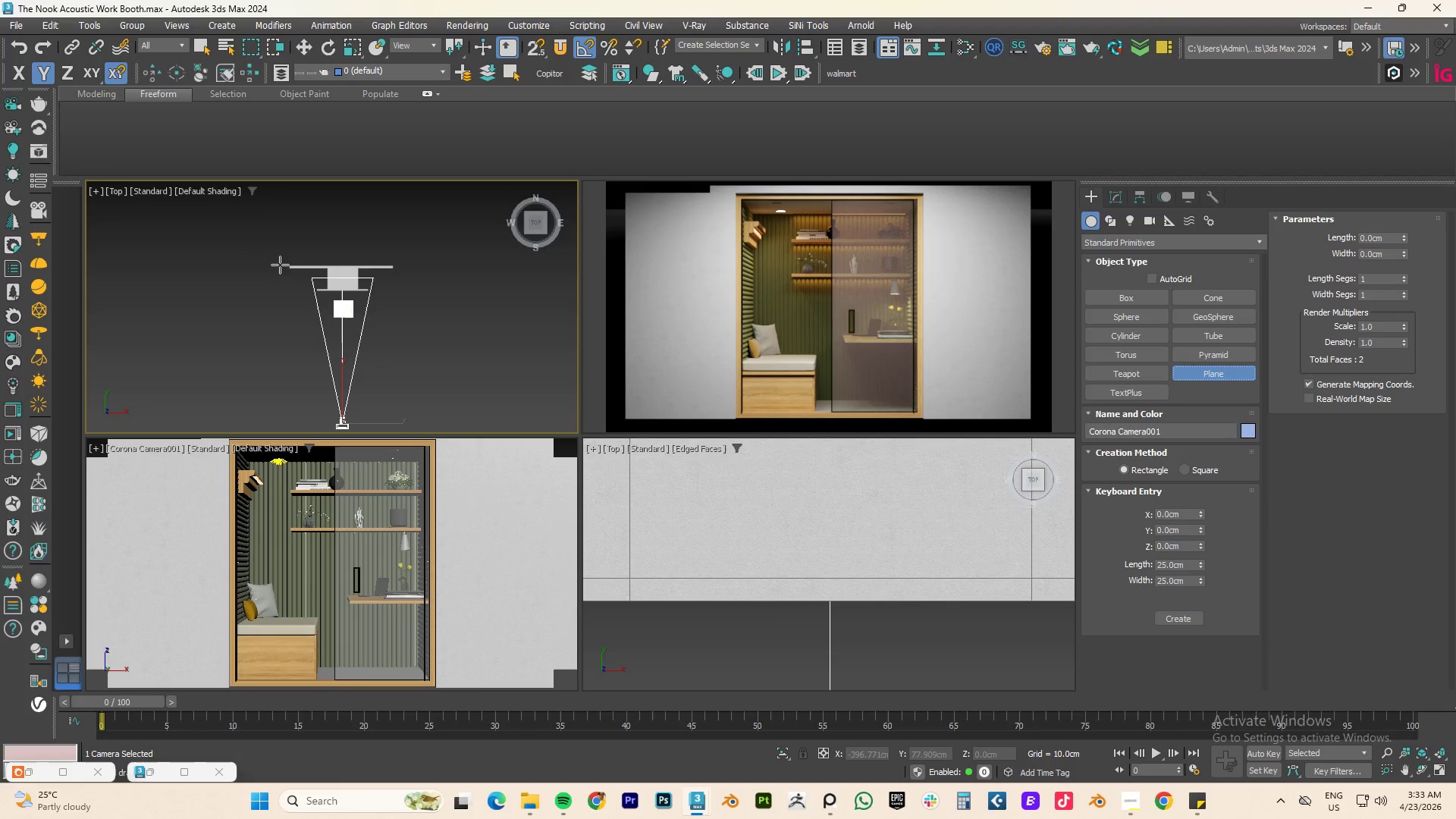 
left_click_drag(start_coordinate=[256, 246], to_coordinate=[428, 321])
 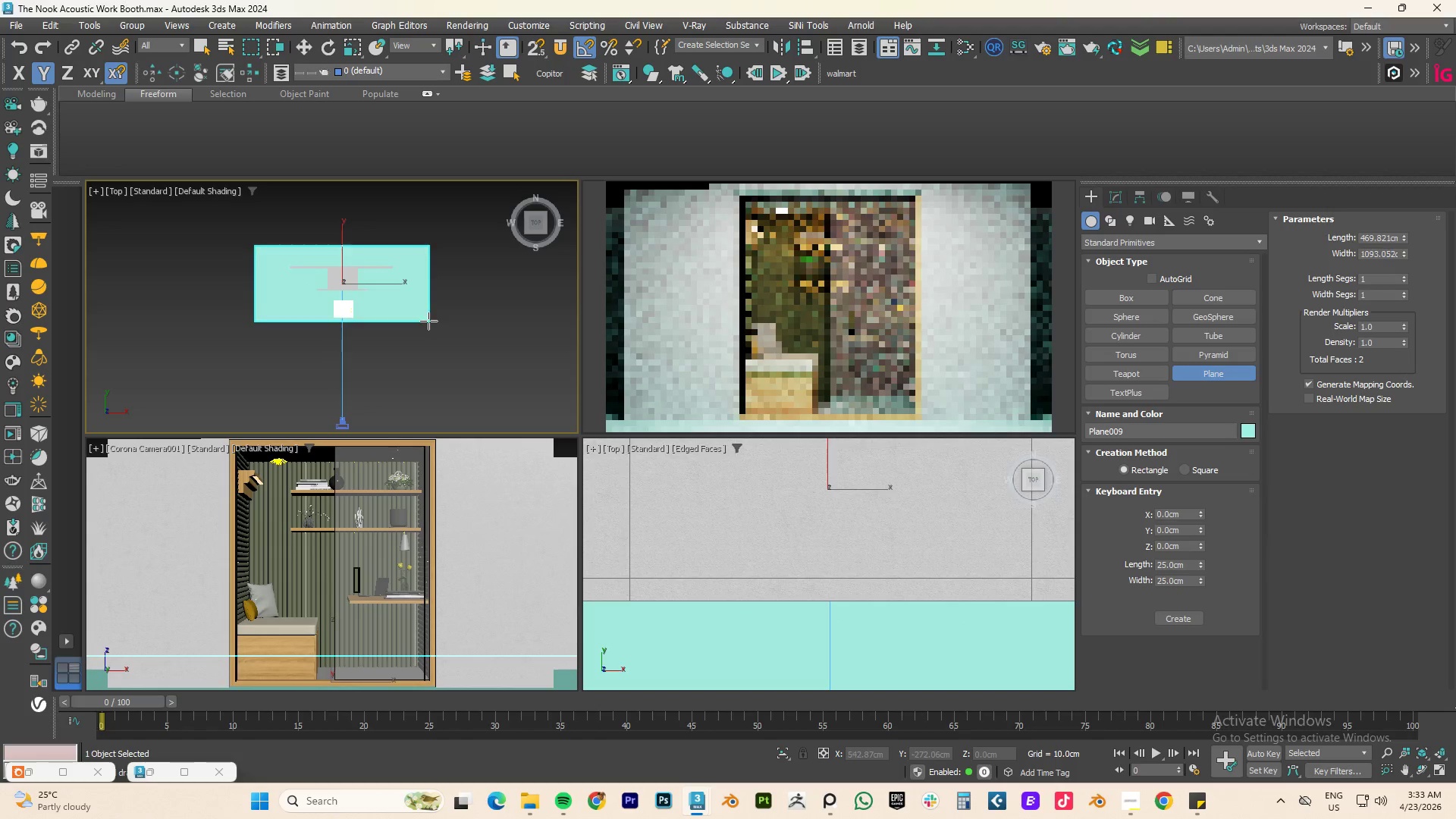 
right_click([428, 321])
 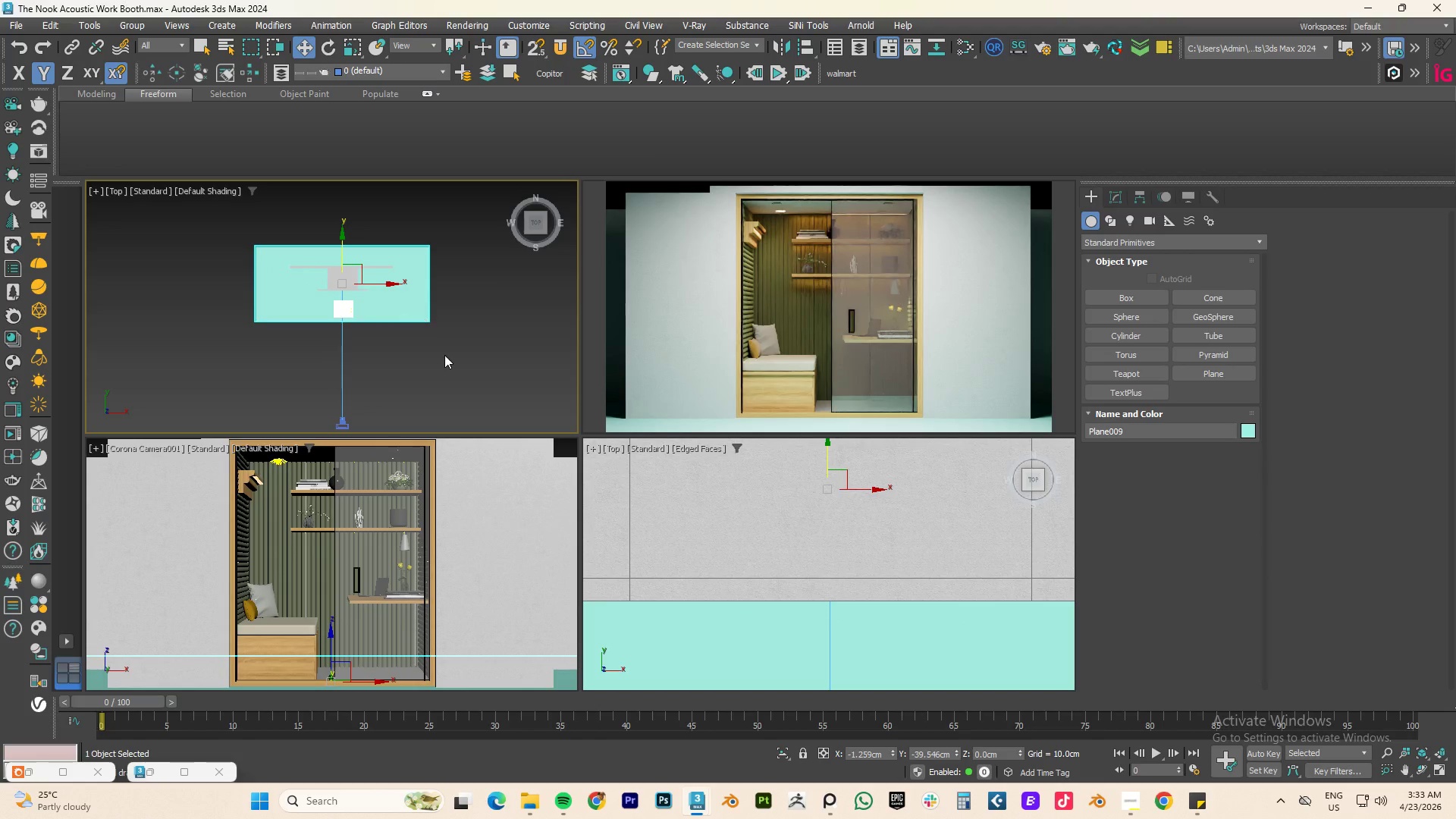 
key(M)
 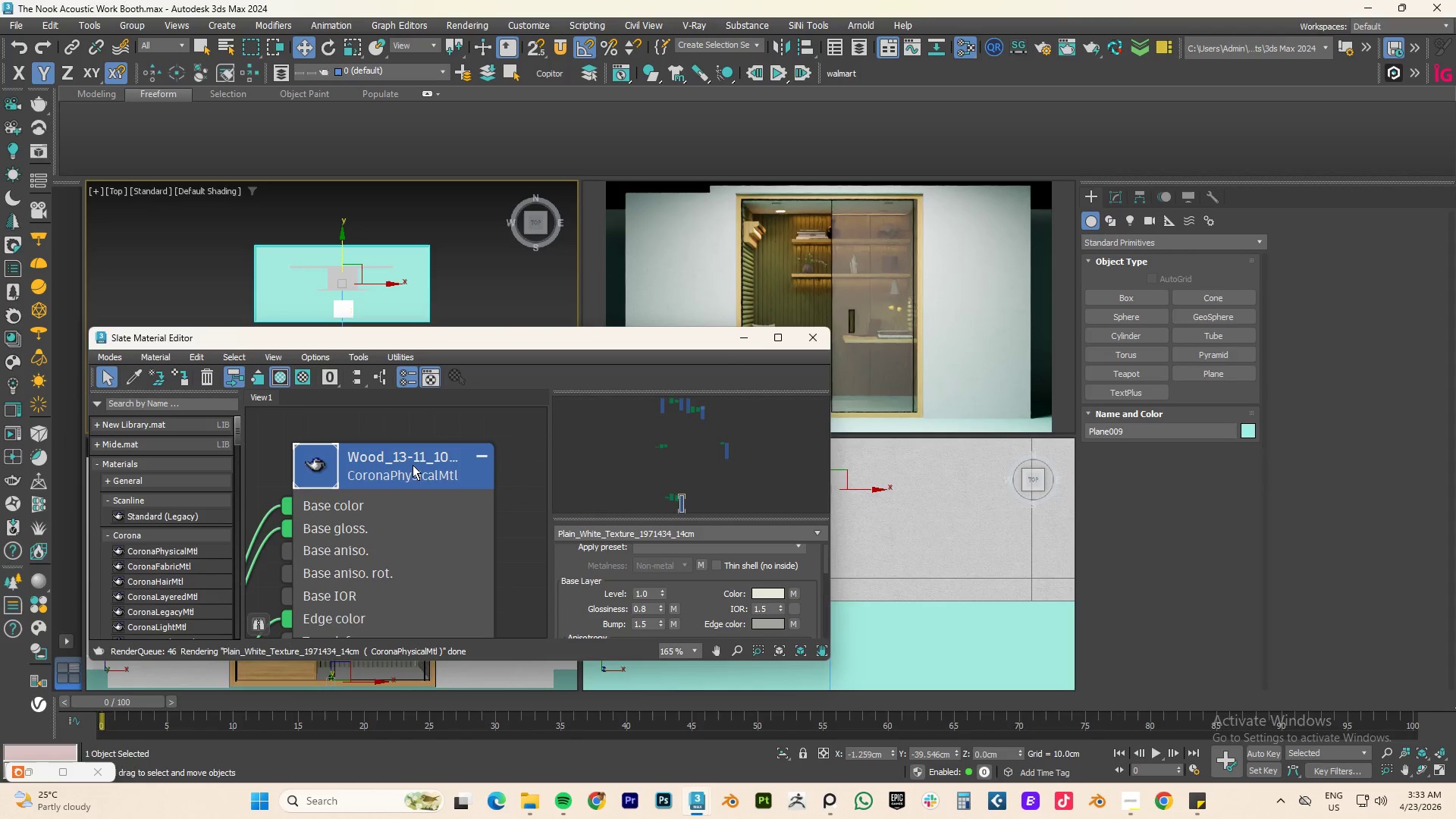 
right_click([413, 465])
 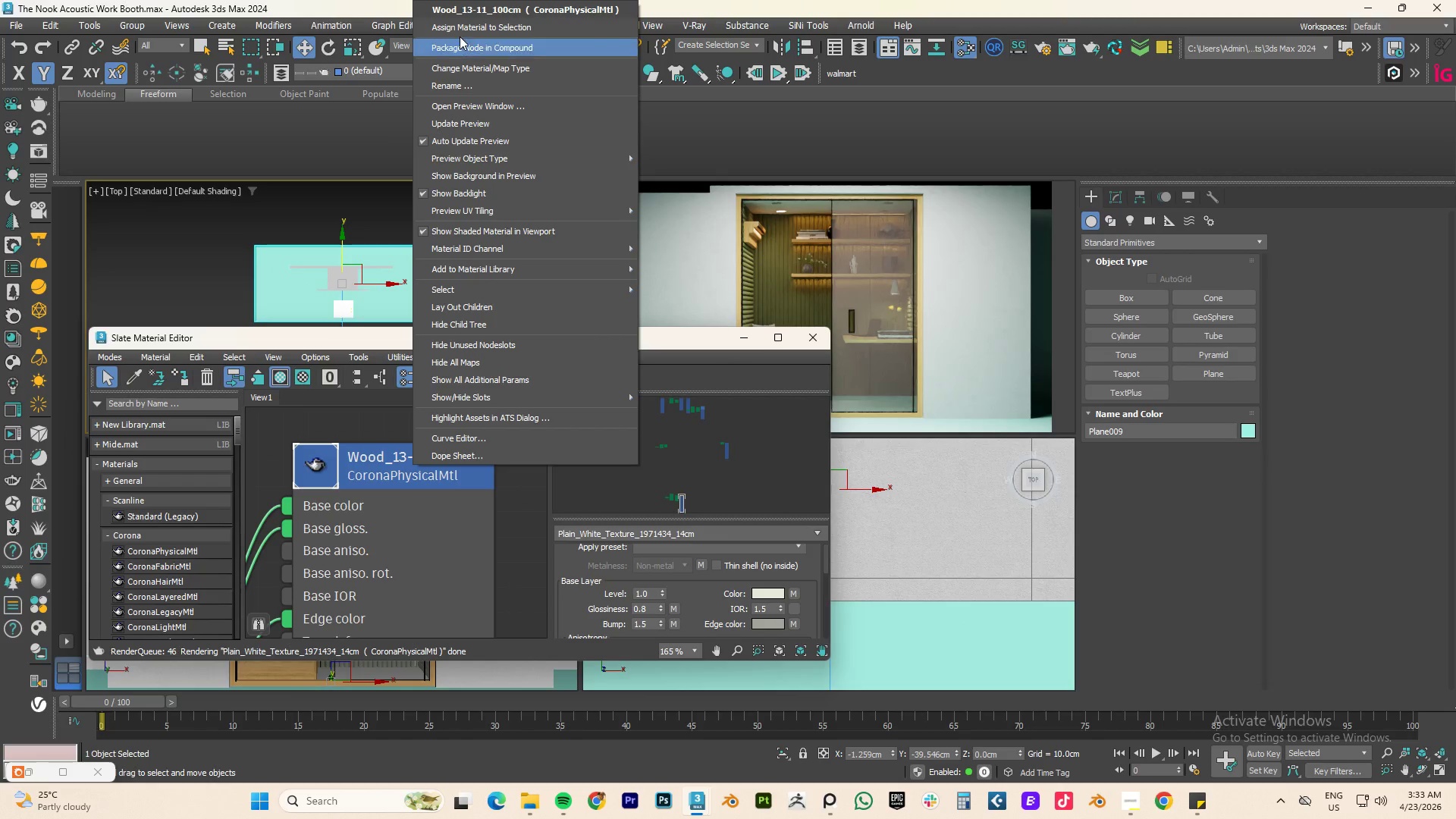 
left_click([461, 33])
 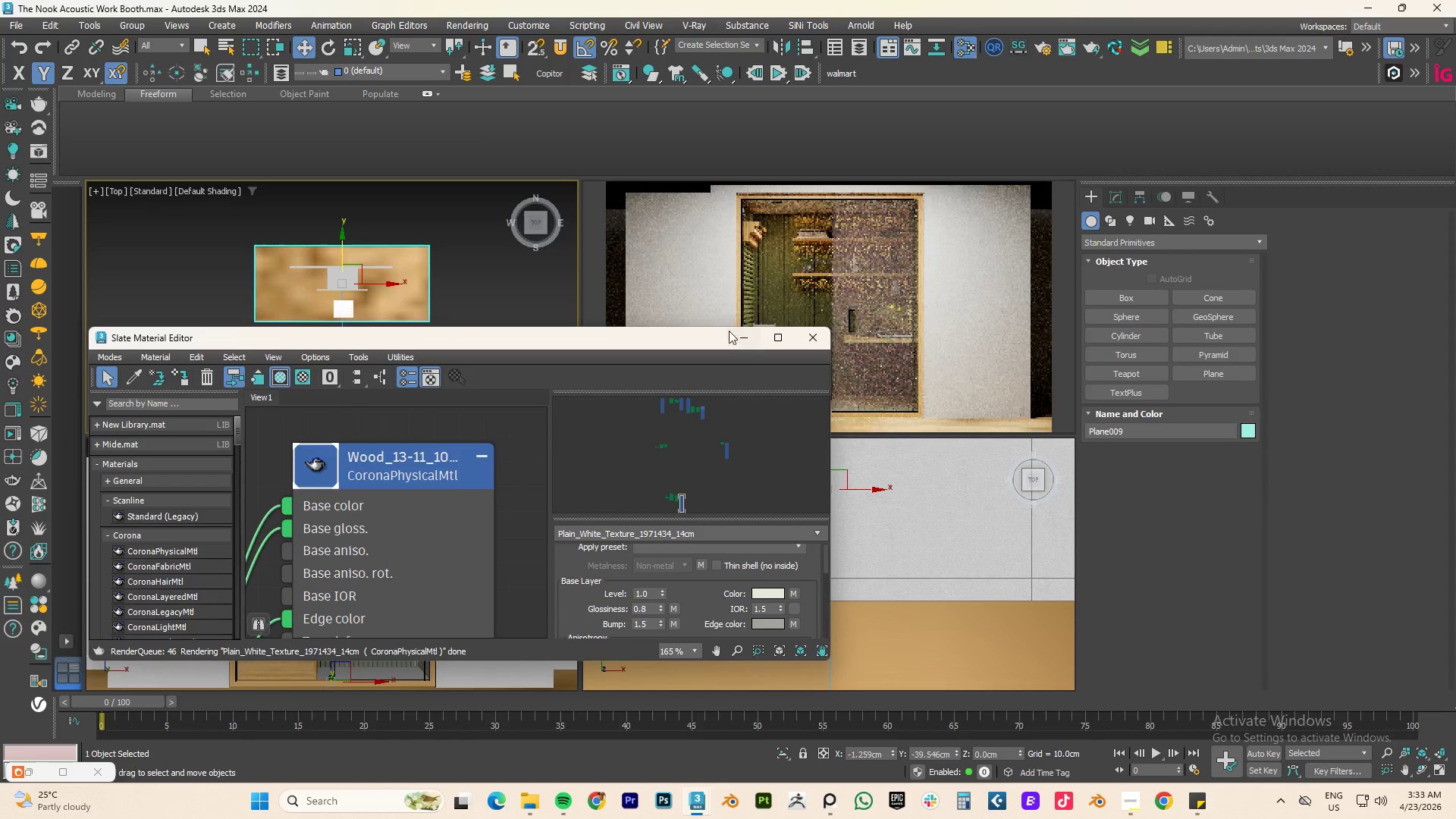 
left_click([739, 337])
 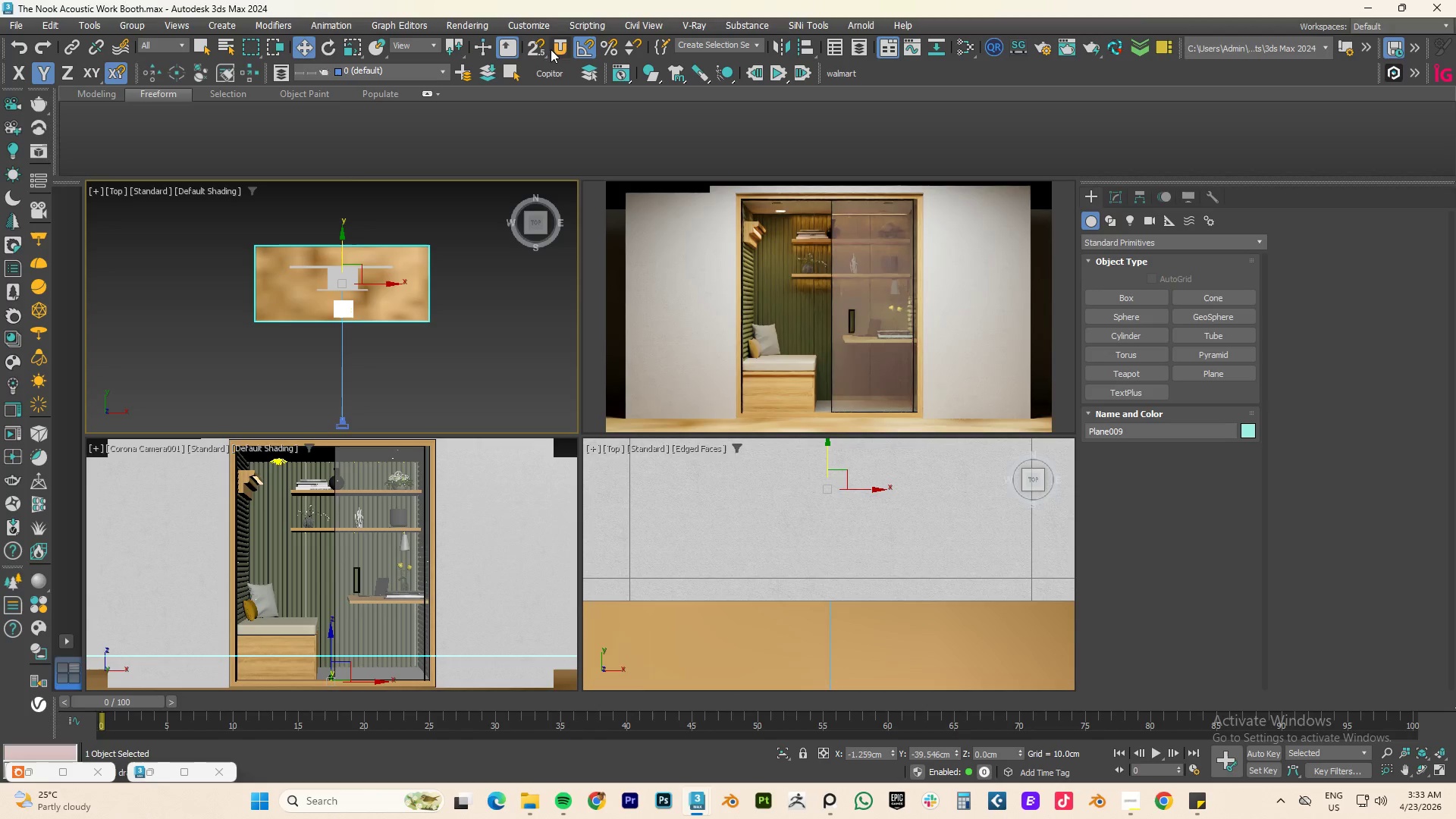 
left_click([561, 47])
 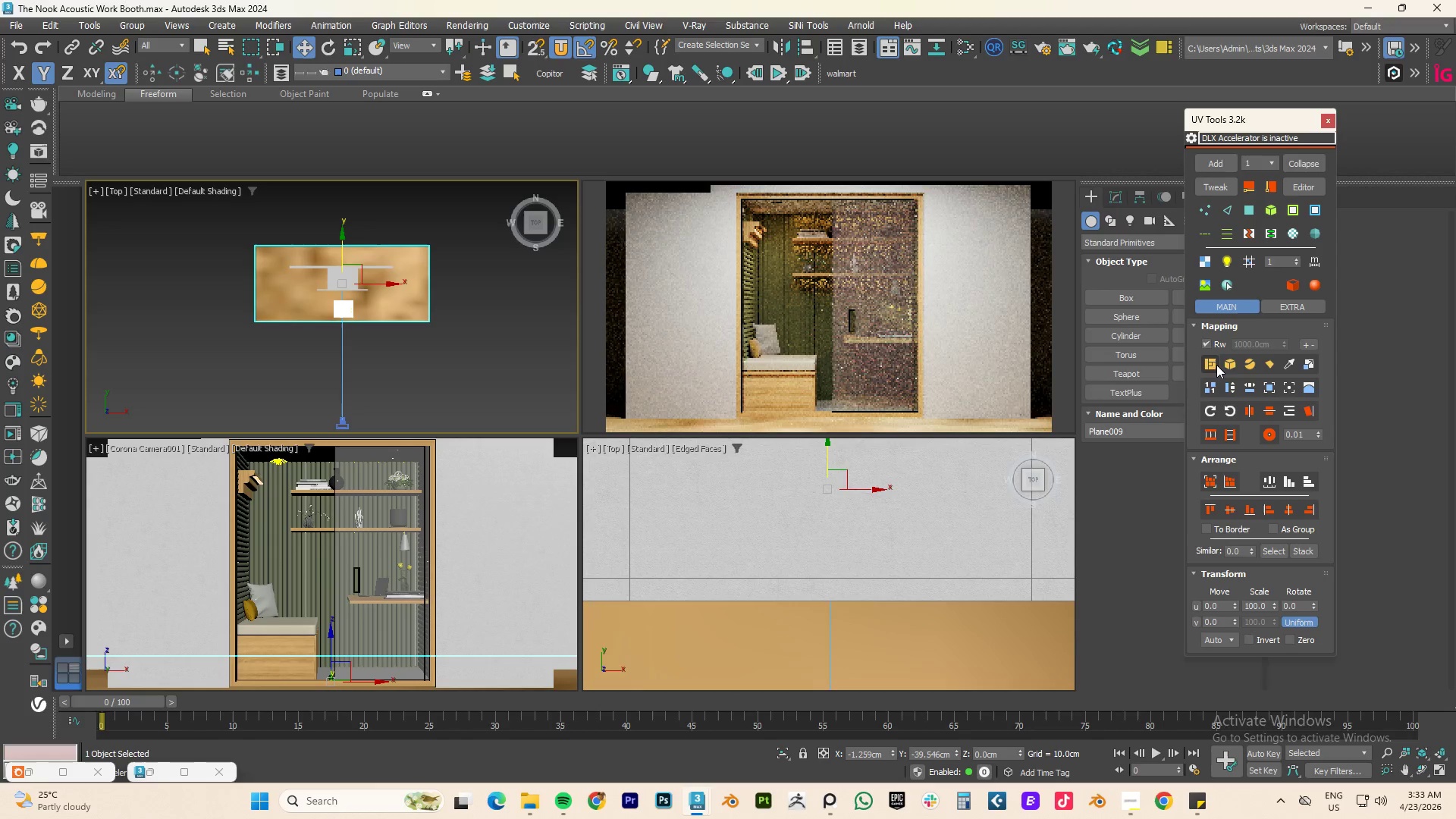 
left_click([1222, 362])
 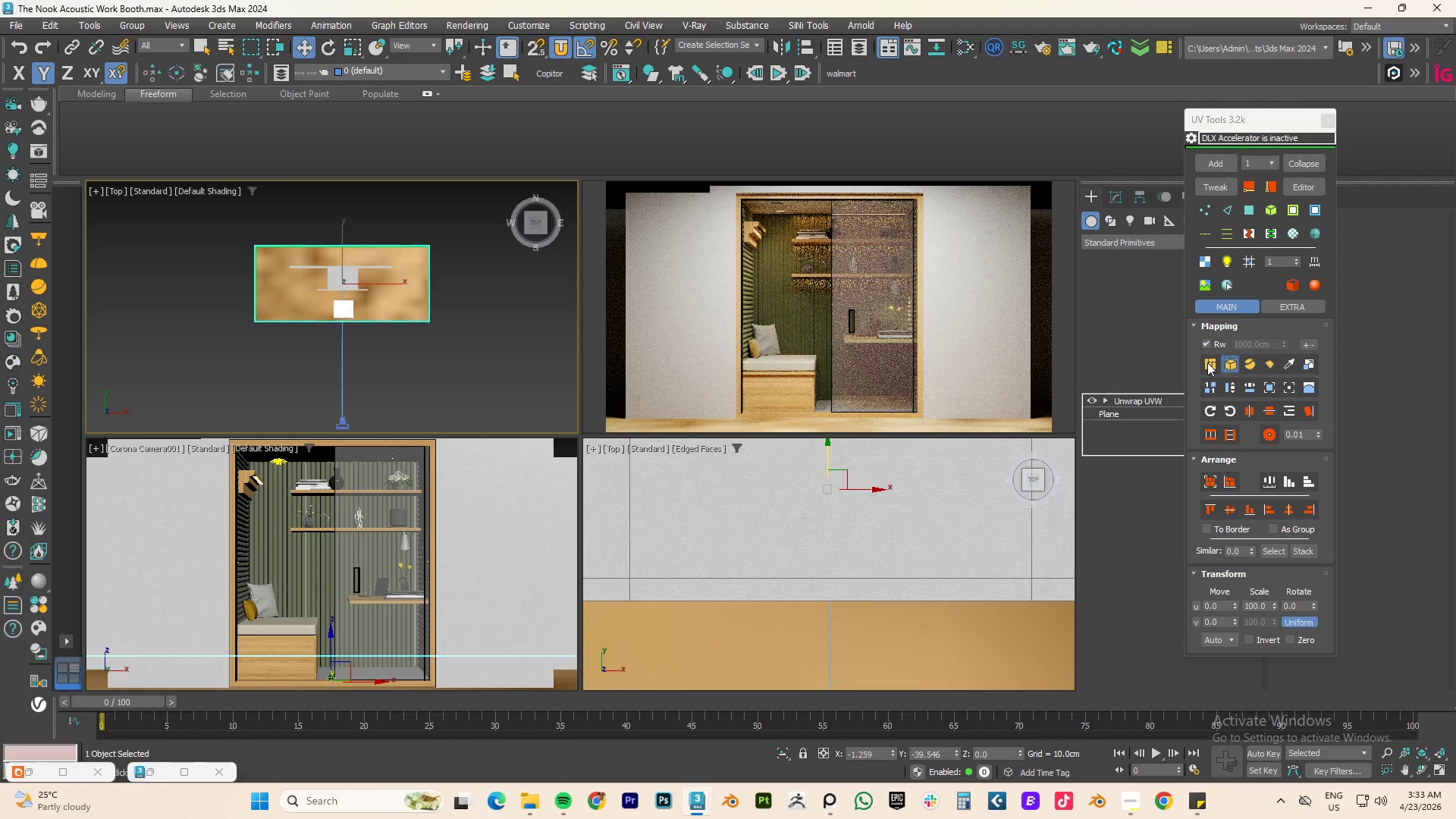 
left_click([1210, 362])
 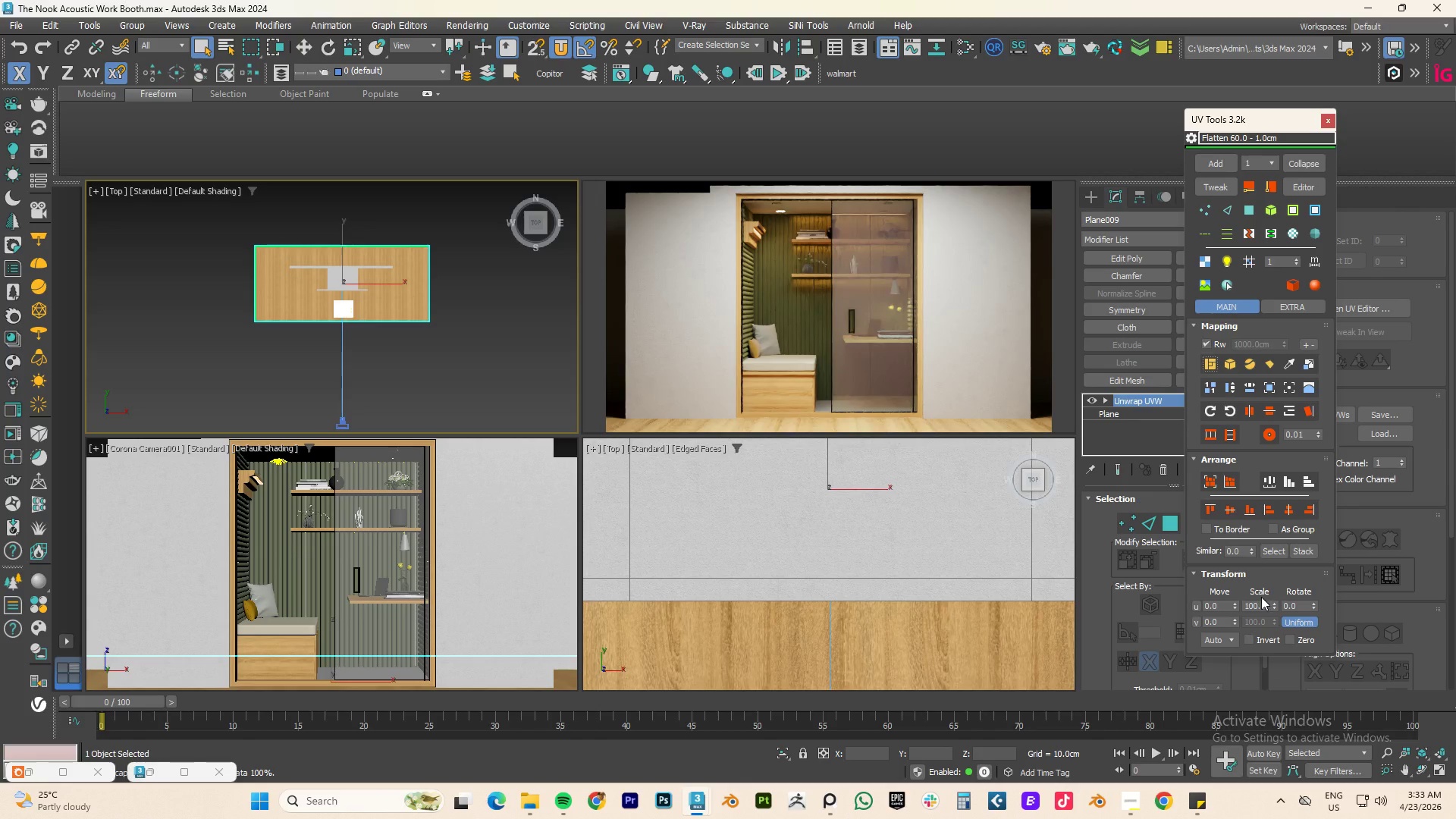 
double_click([1302, 605])
 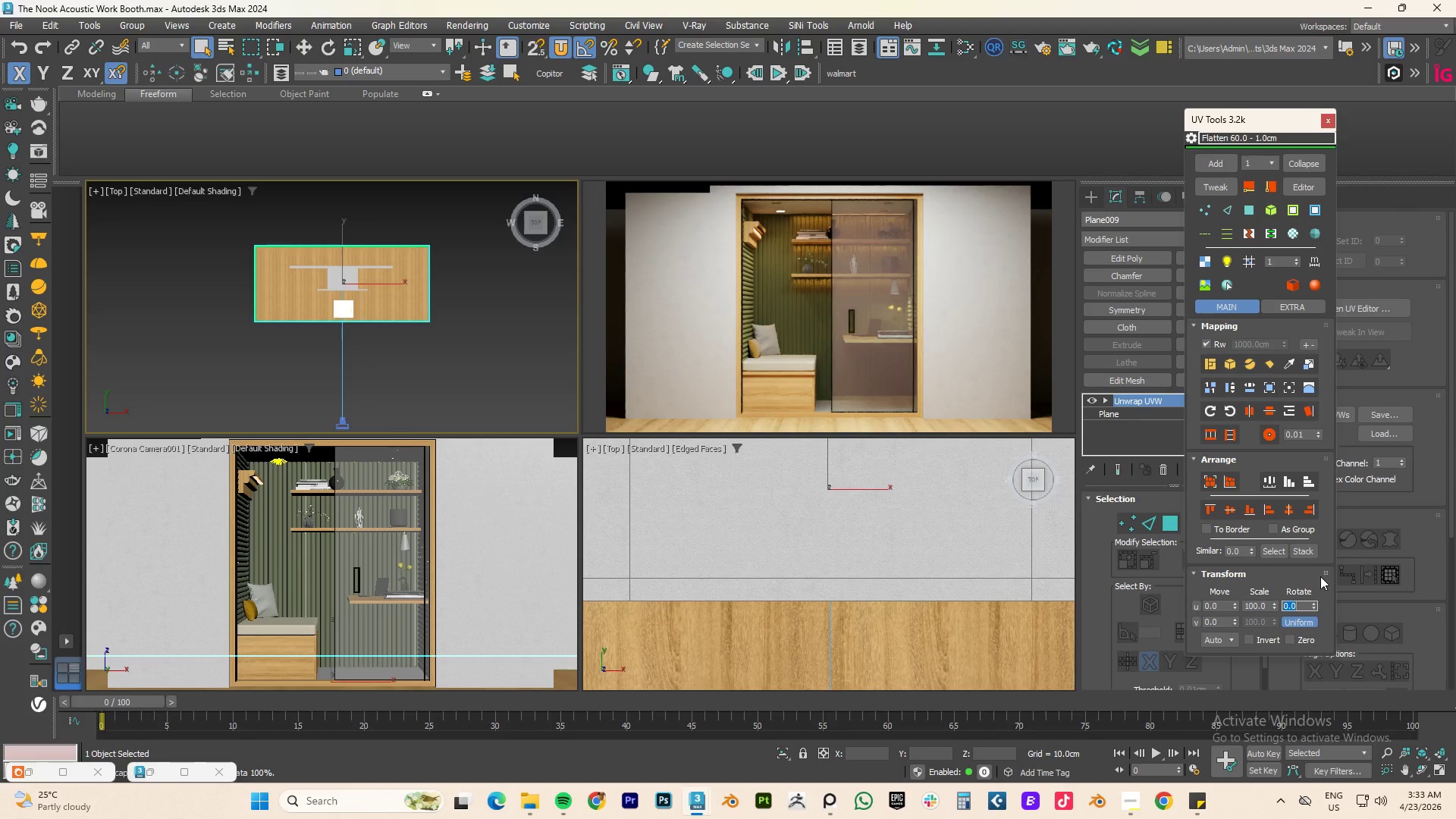 
key(Numpad9)
 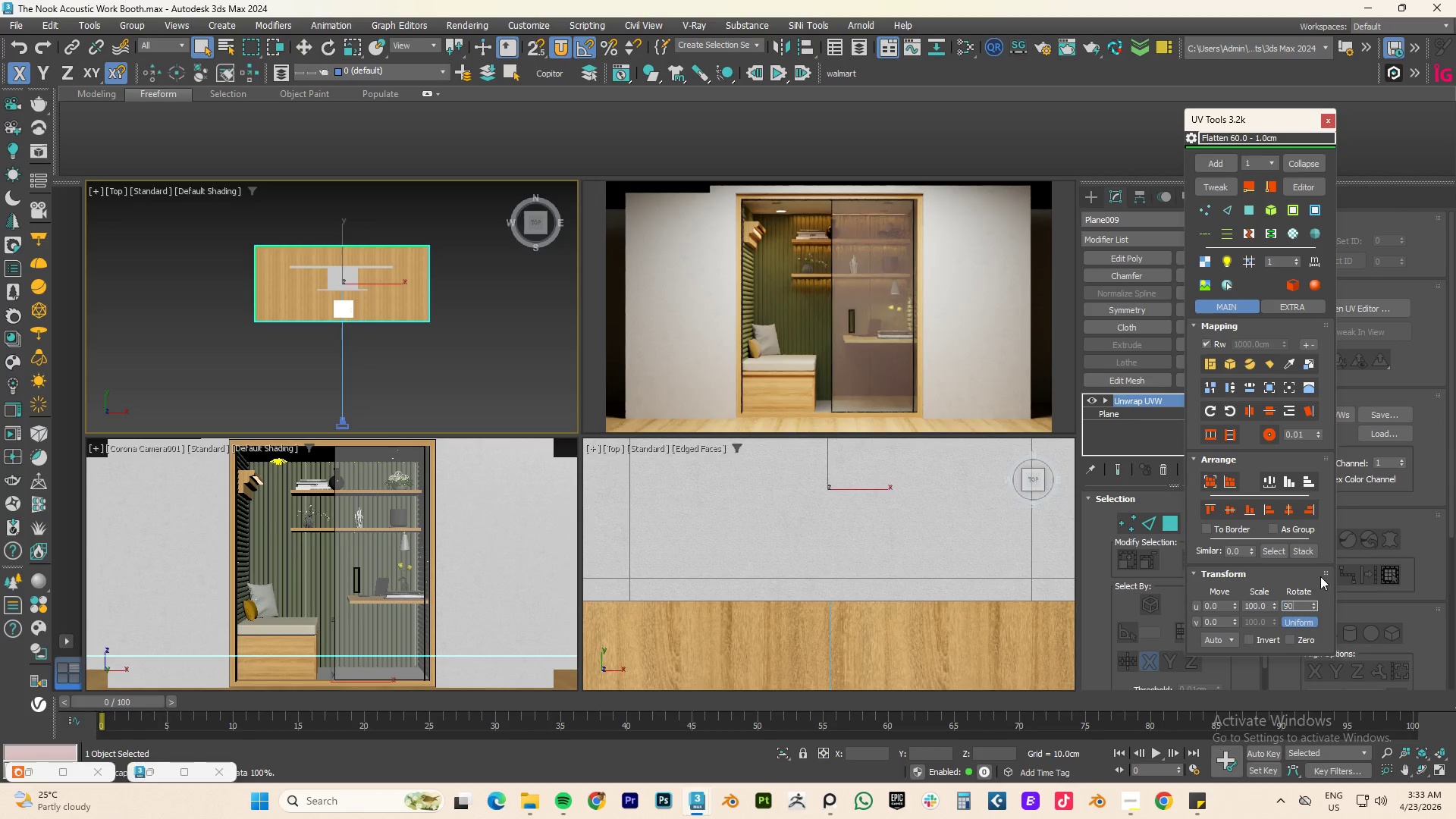 
key(Numpad0)
 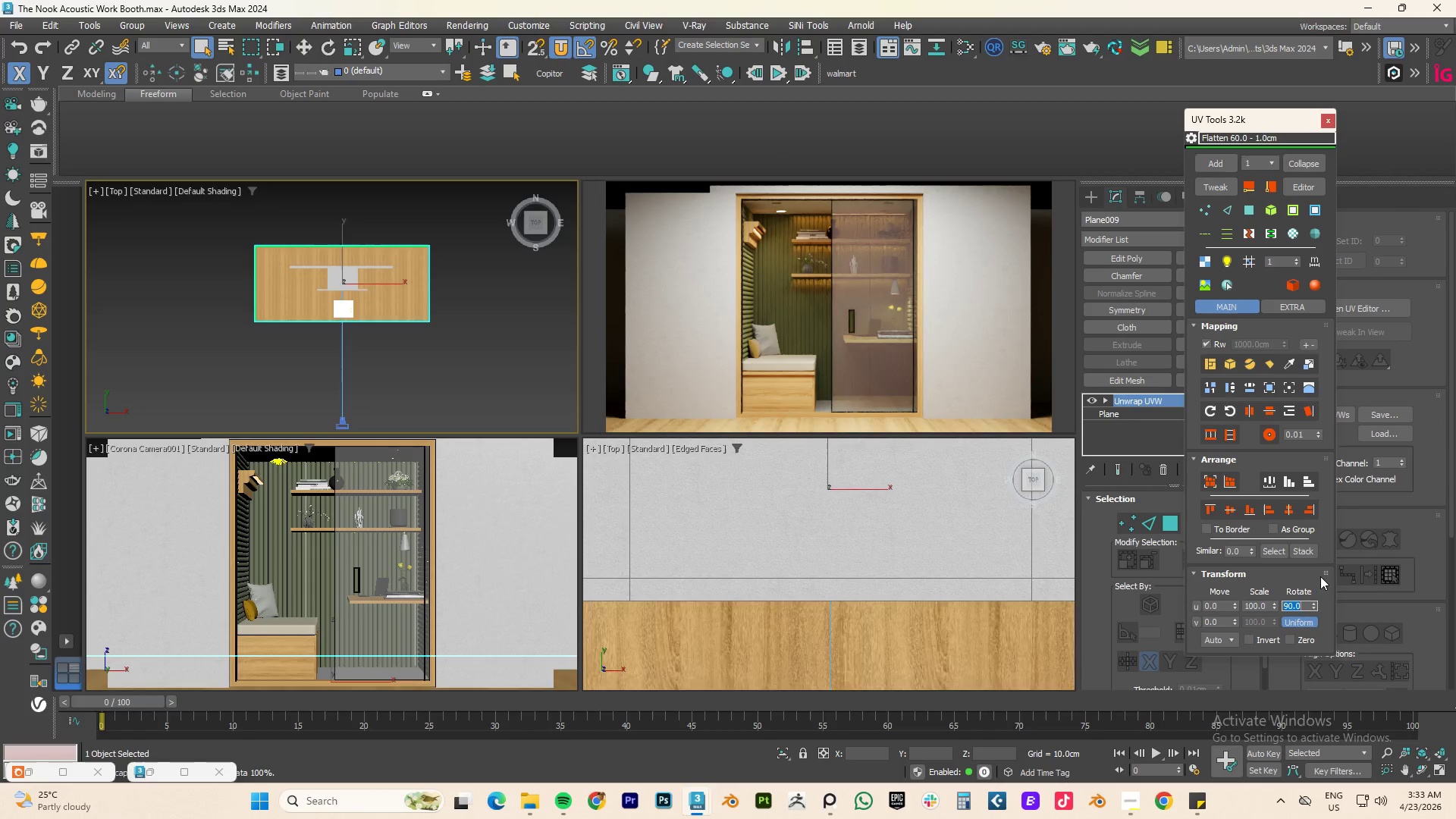 
key(NumpadEnter)
 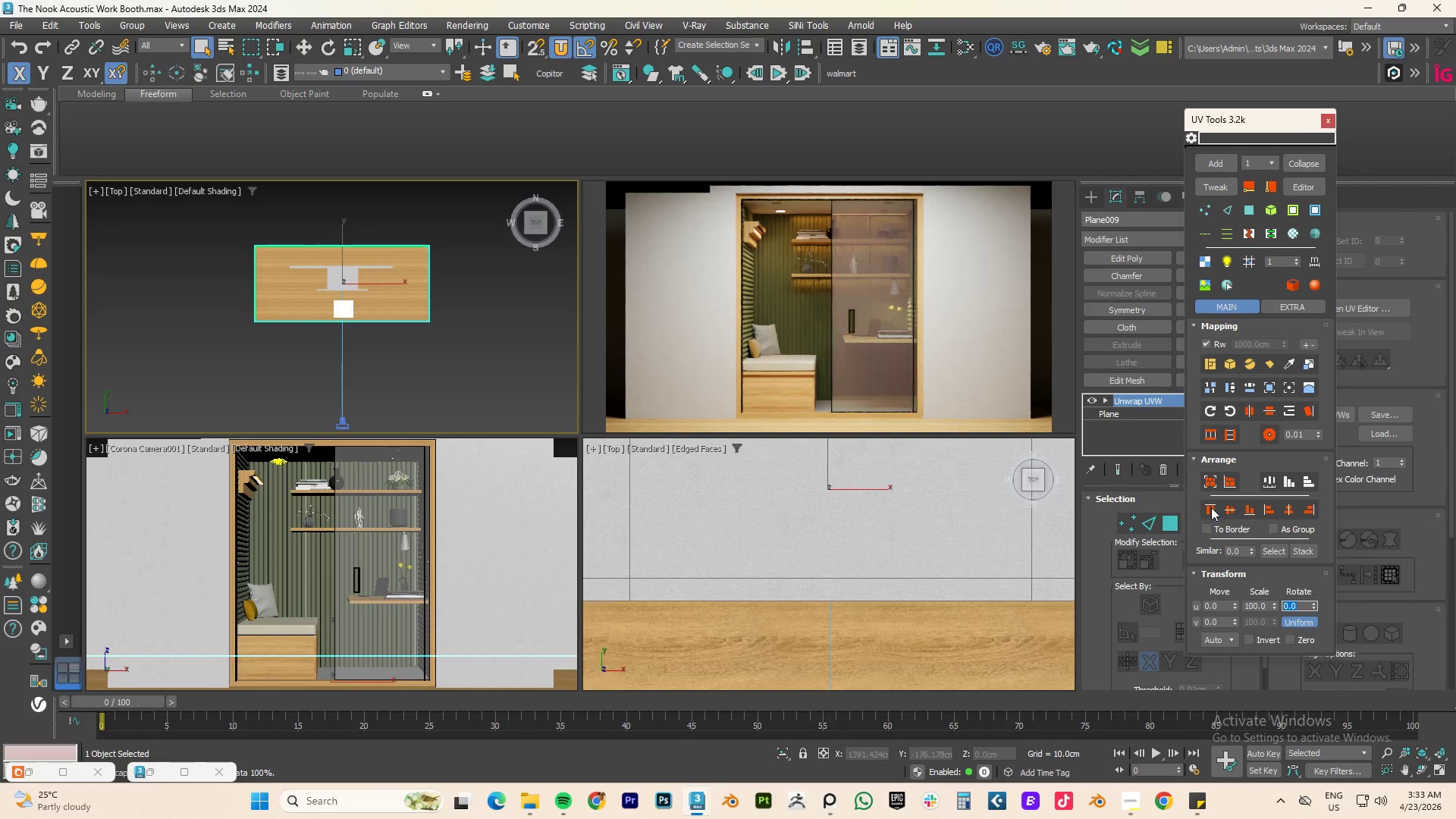 
left_click_drag(start_coordinate=[1275, 608], to_coordinate=[1108, 439])
 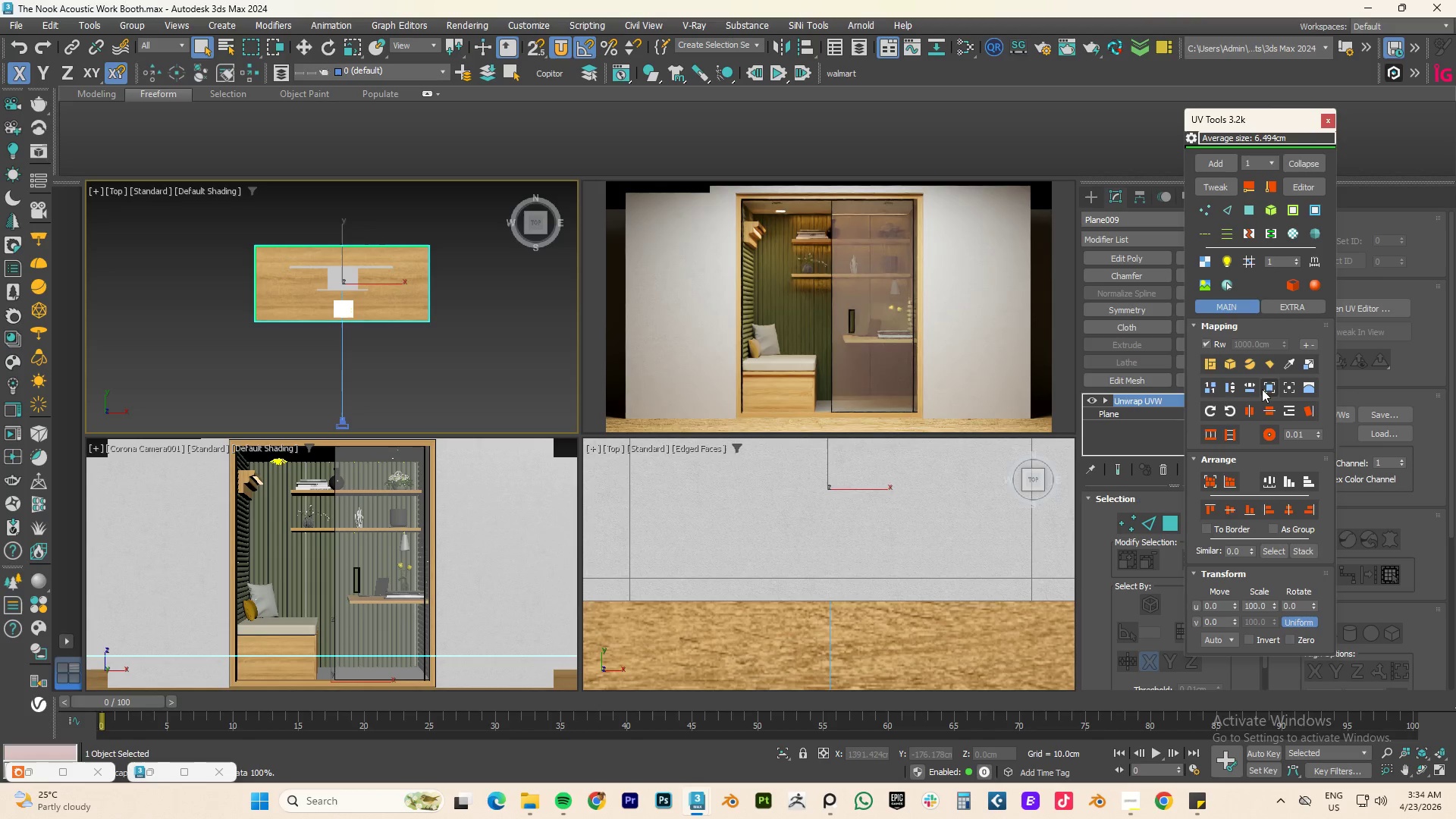 
left_click([1233, 364])
 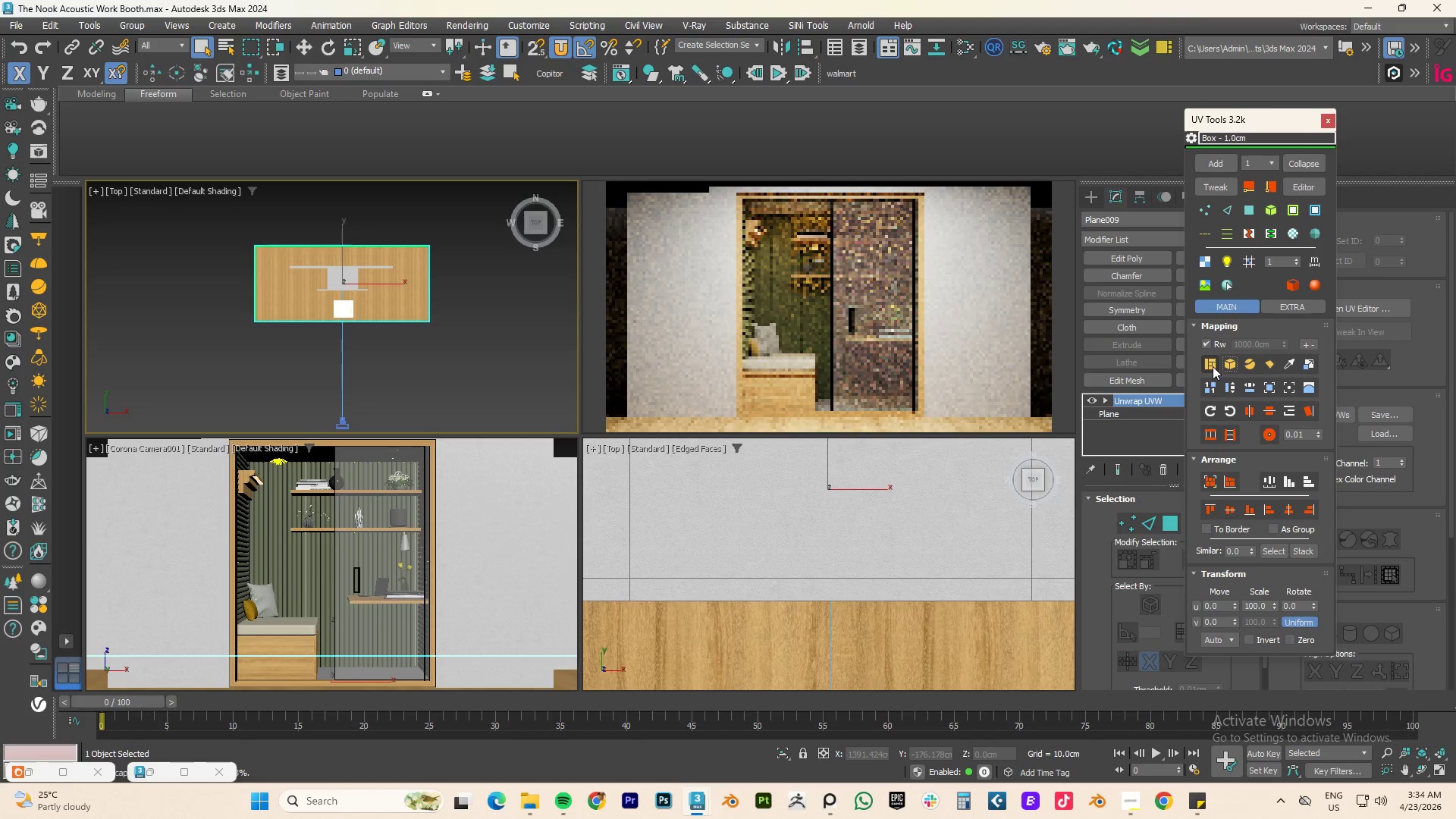 
left_click([1213, 366])
 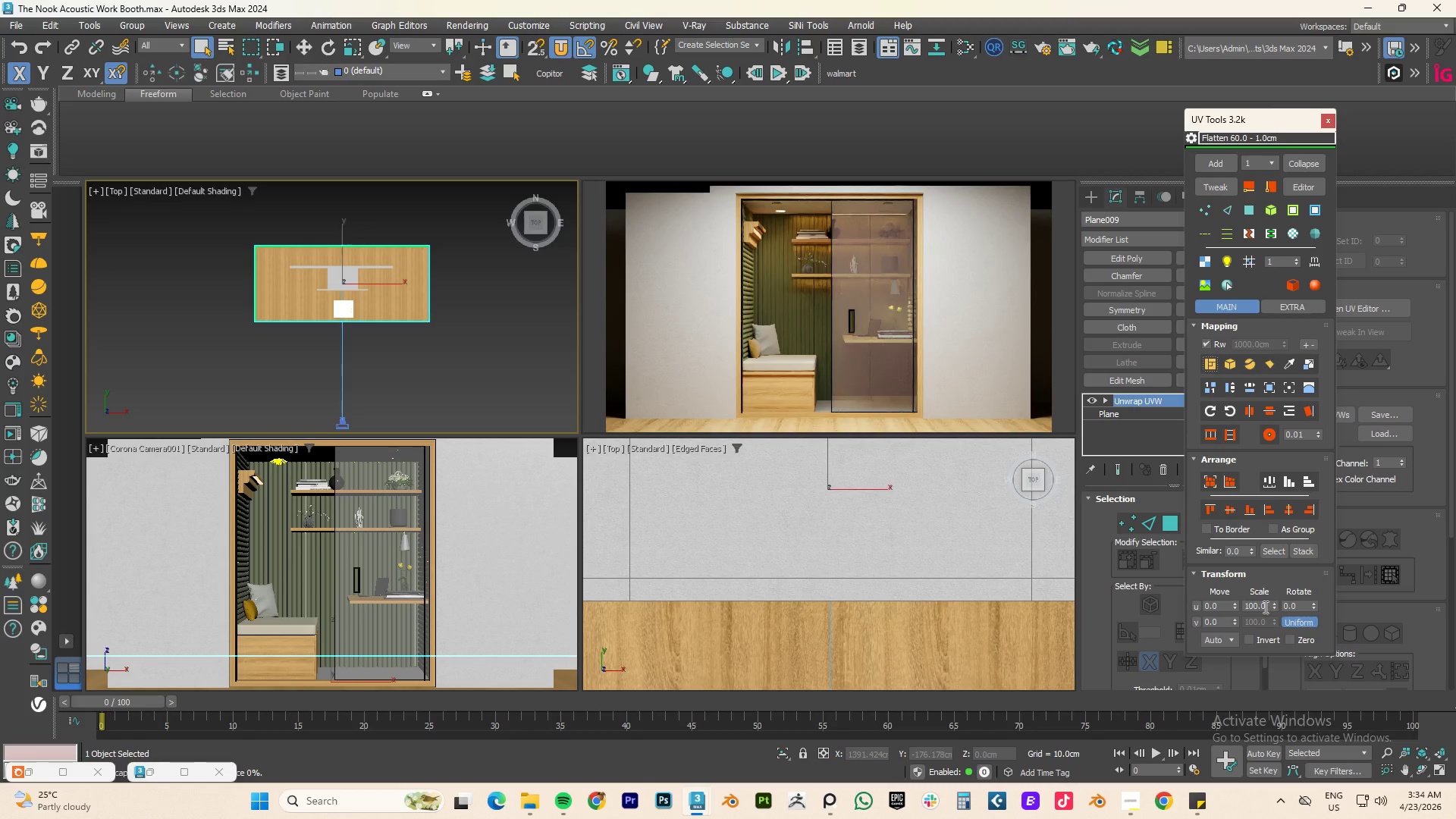 
left_click_drag(start_coordinate=[1274, 607], to_coordinate=[1179, 530])
 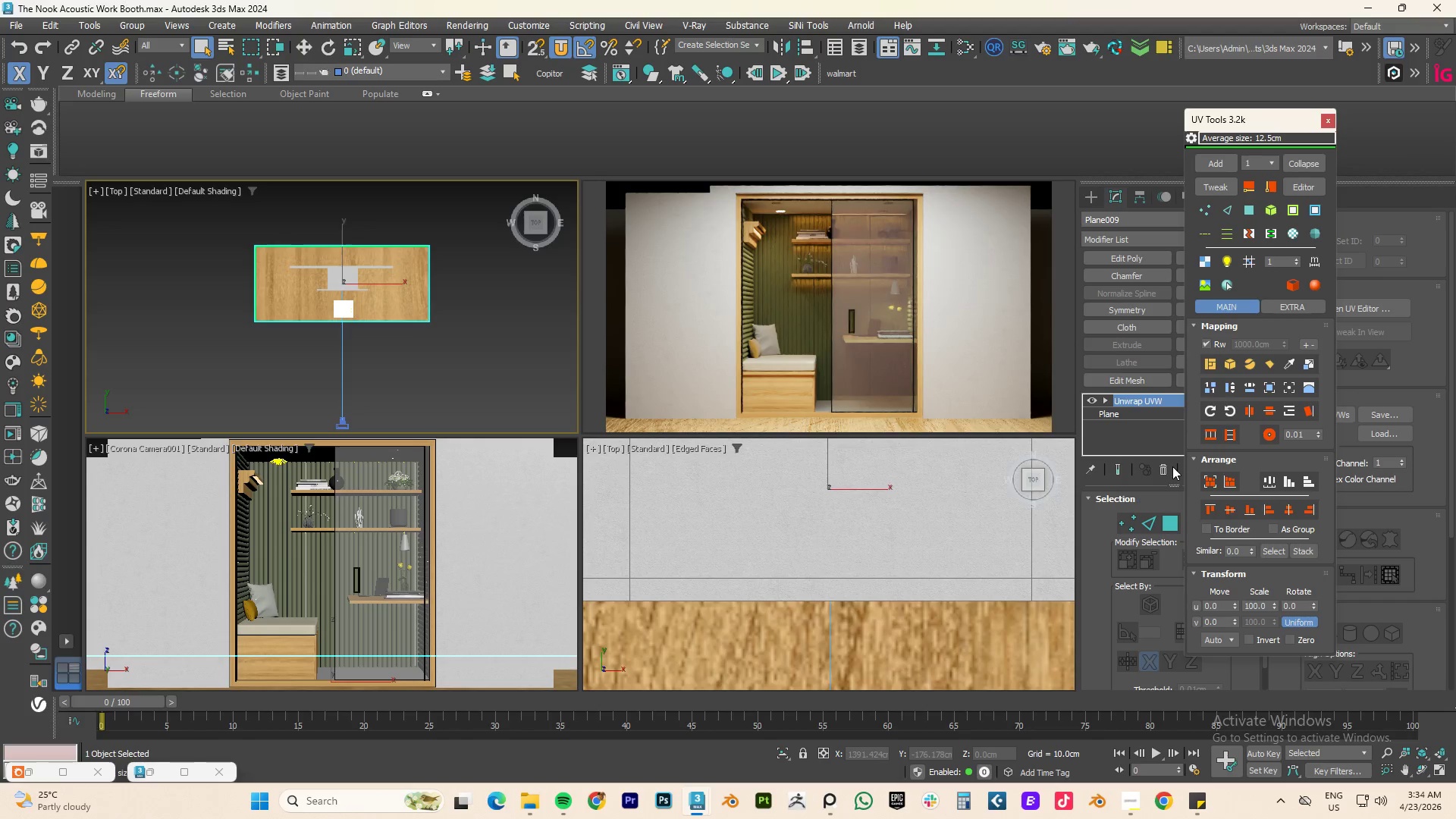 
wait(8.42)
 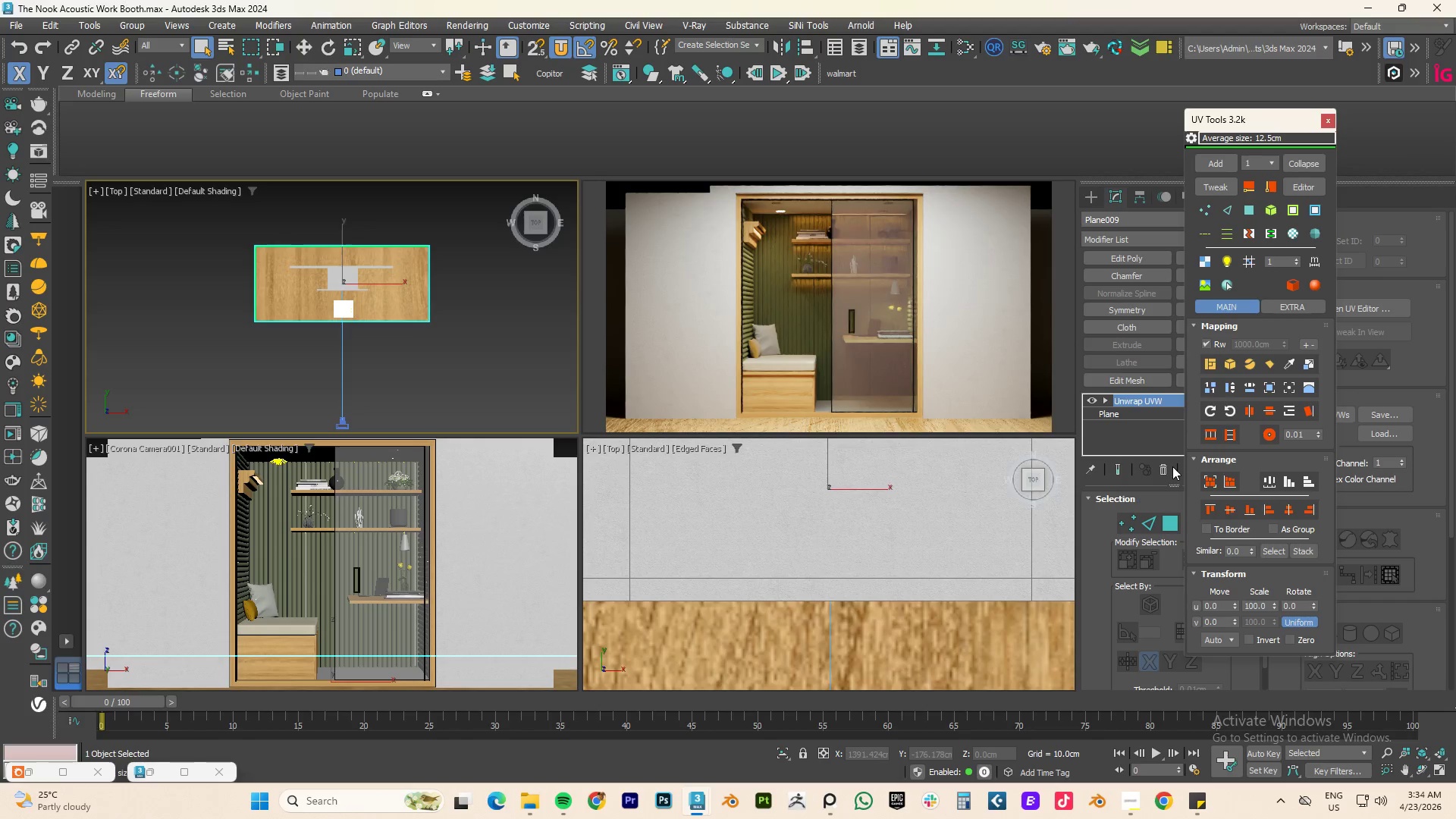 
left_click([832, 805])
 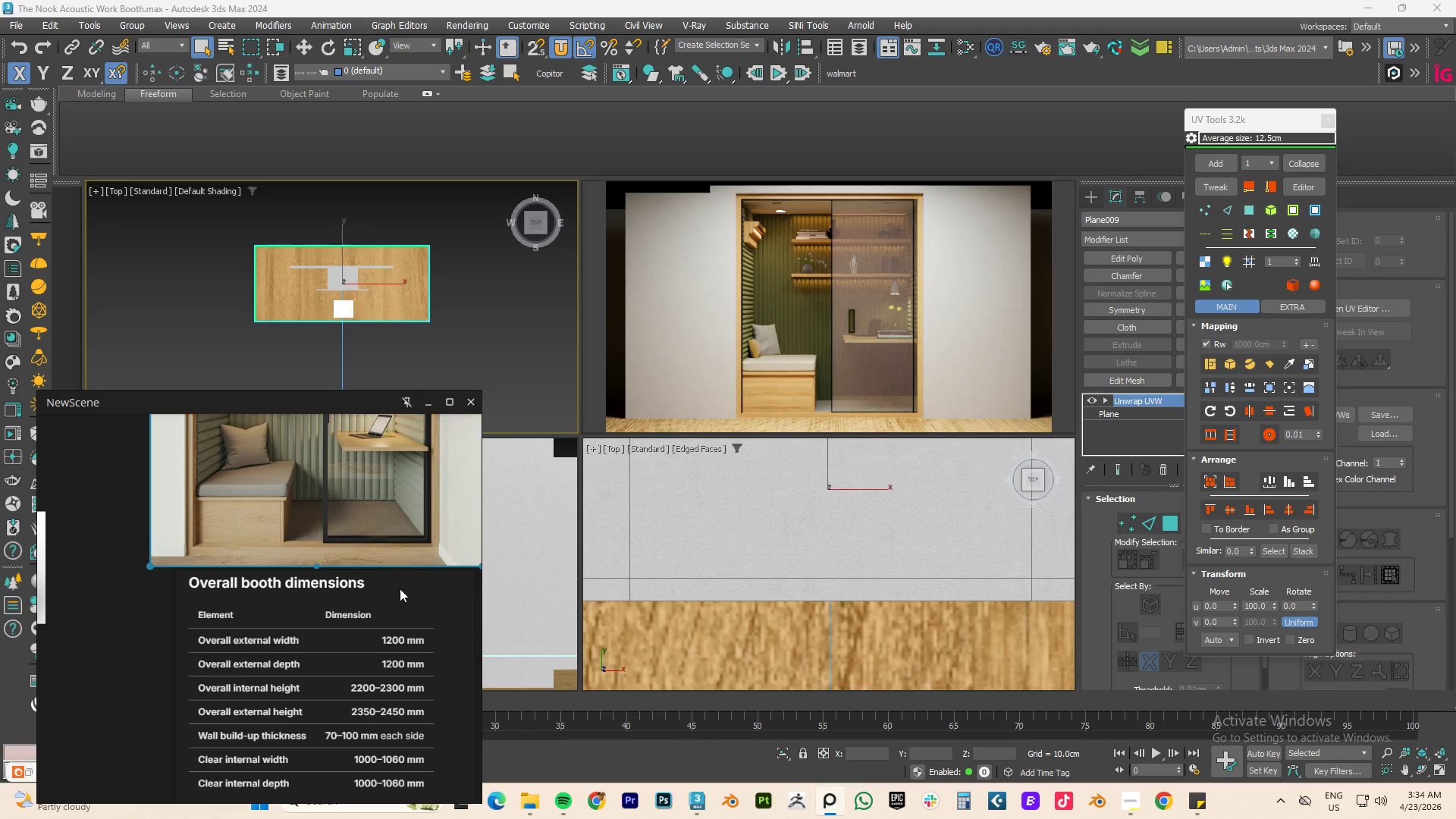 
scroll: coordinate [365, 558], scroll_direction: down, amount: 1.0
 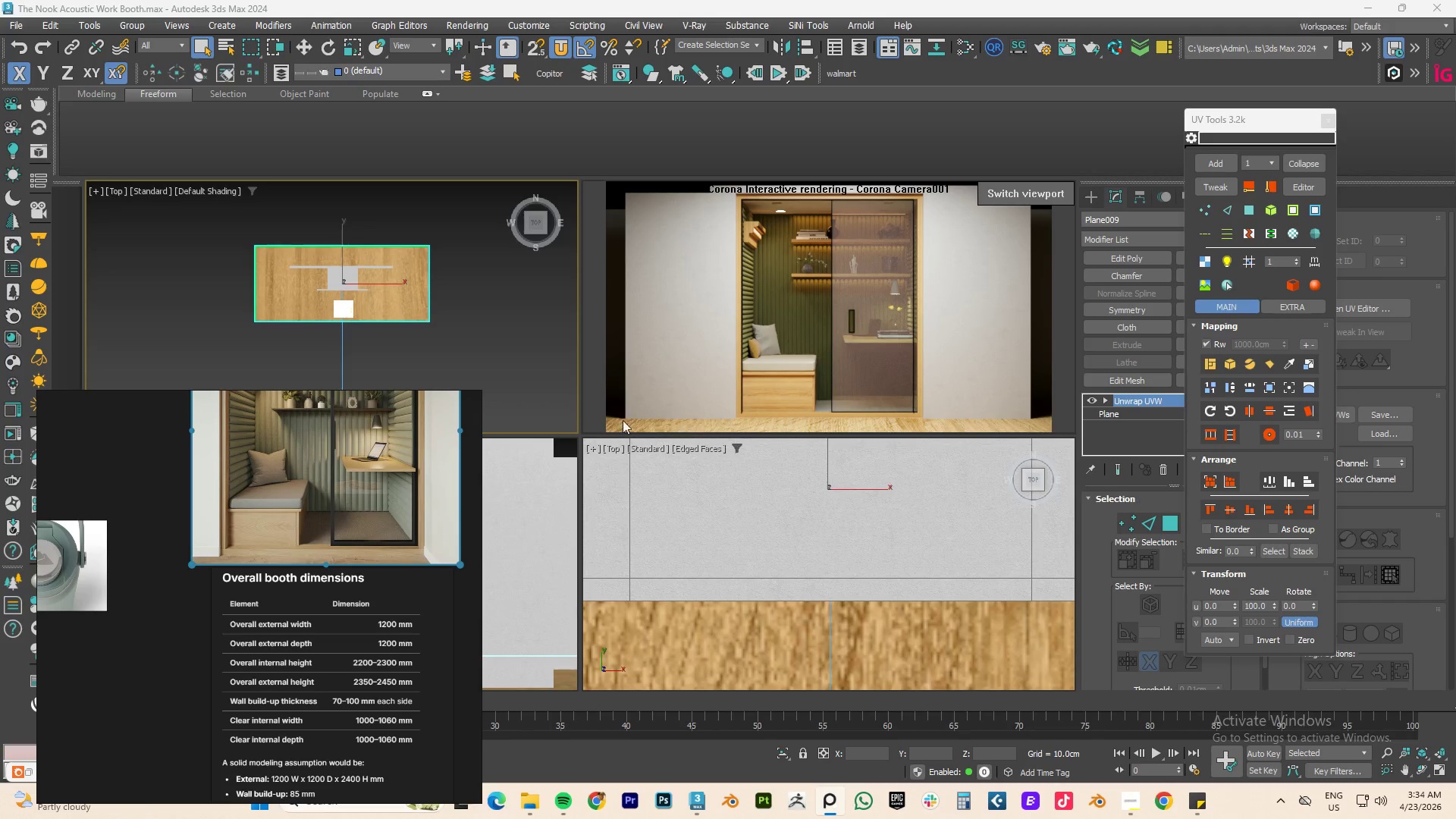 
wait(14.96)
 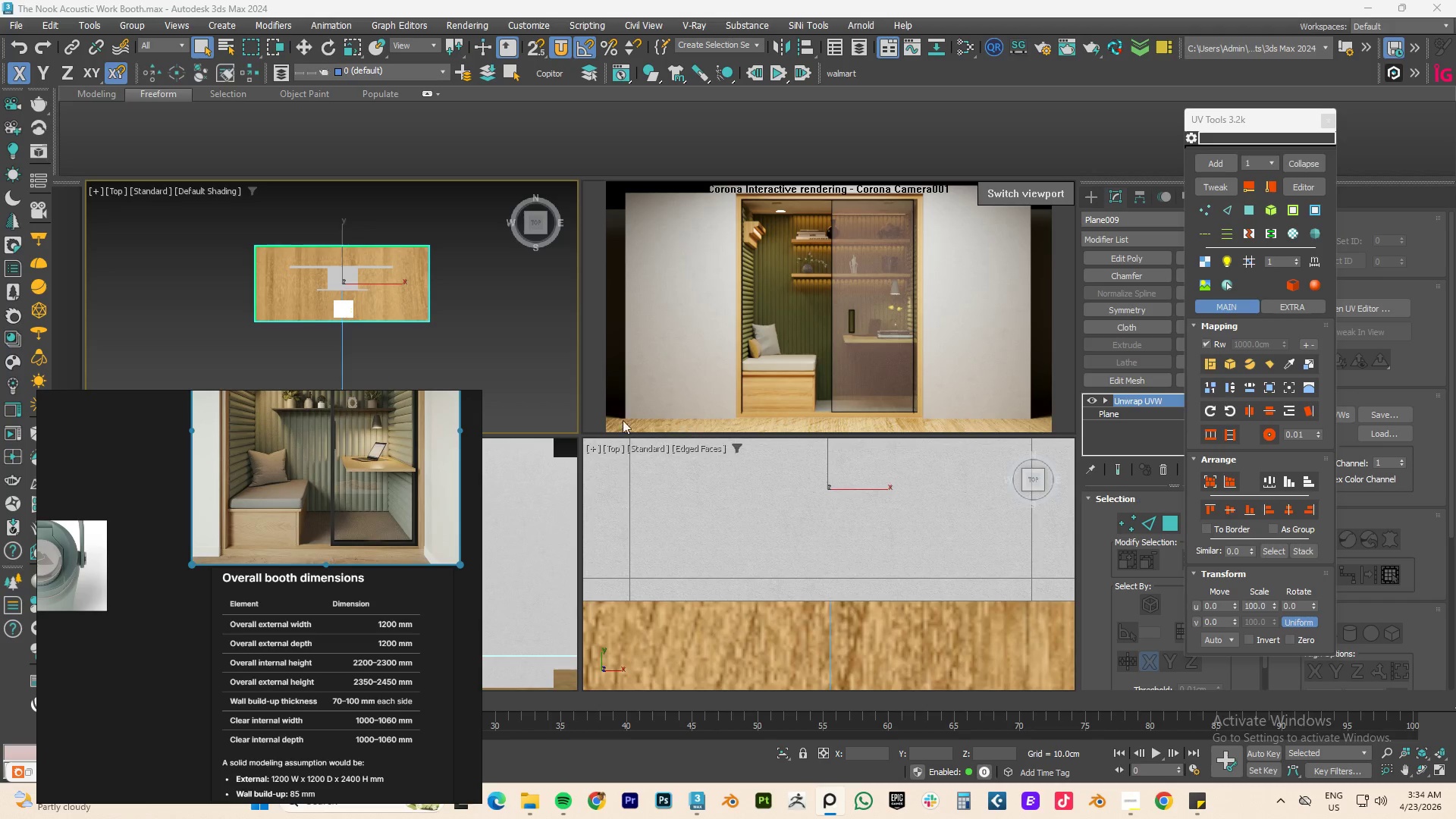 
scroll: coordinate [358, 288], scroll_direction: up, amount: 2.0
 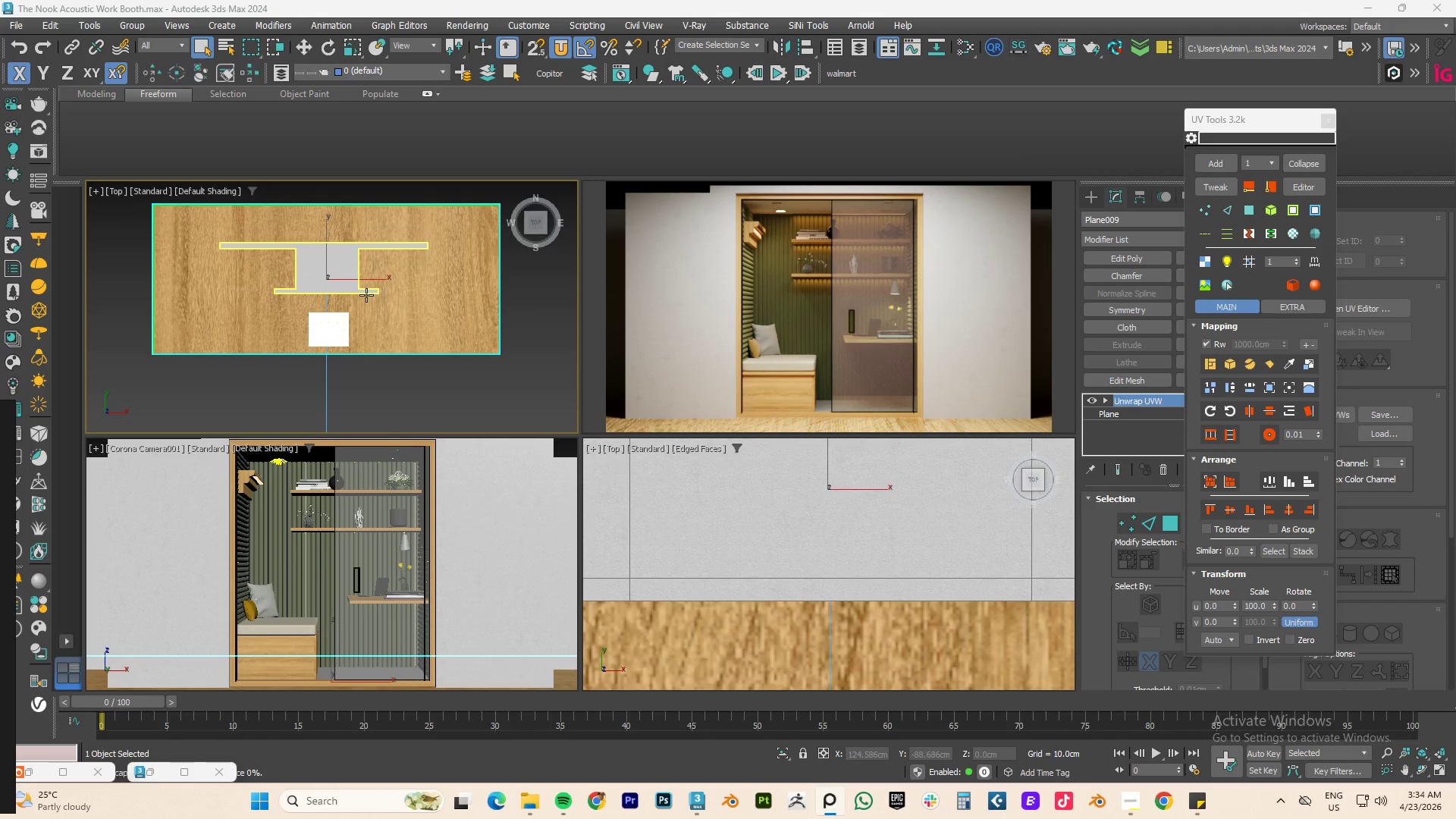 
hold_key(key=AltLeft, duration=1.25)
 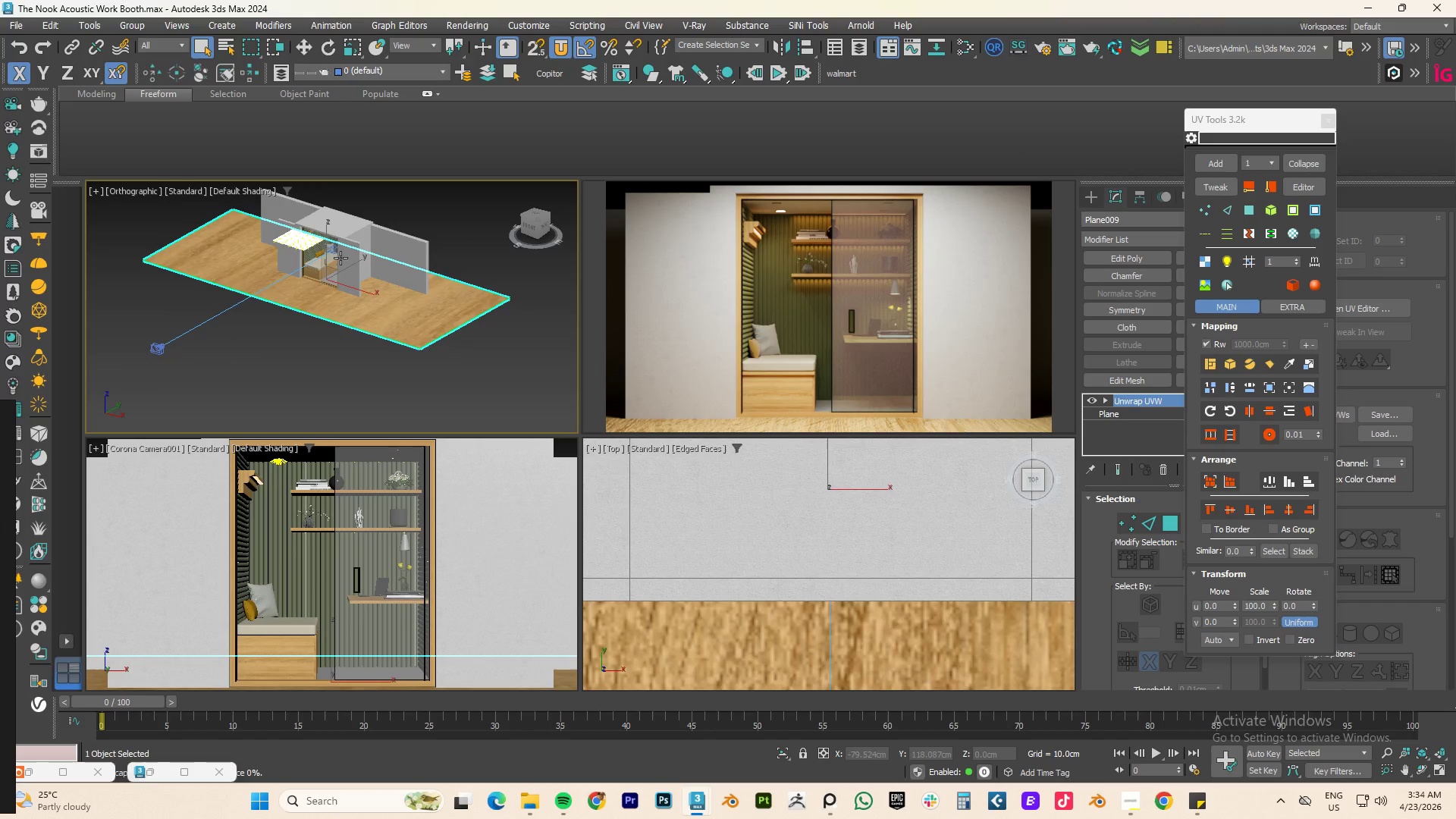 
left_click([372, 269])
 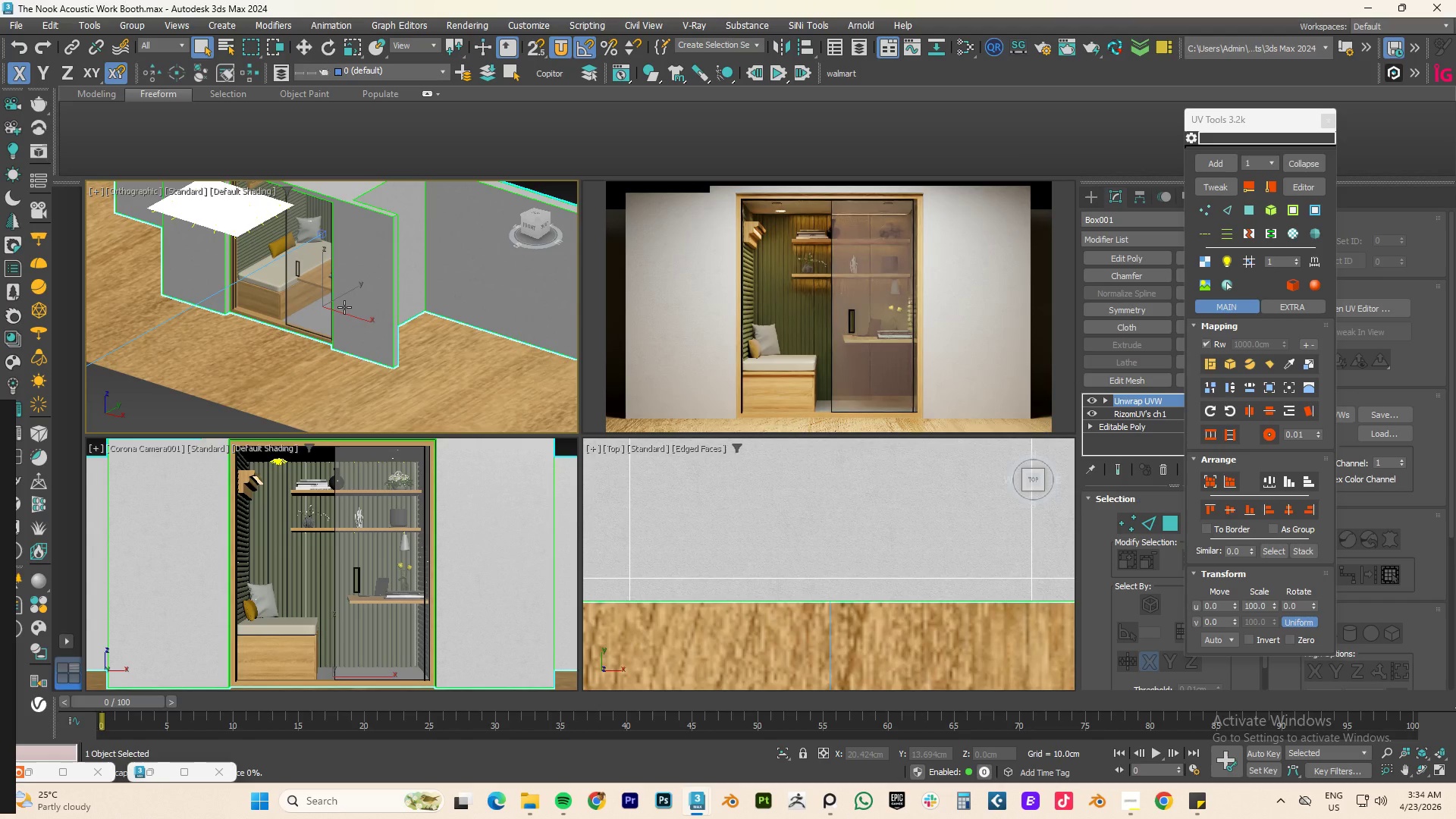 
scroll: coordinate [340, 258], scroll_direction: up, amount: 3.0
 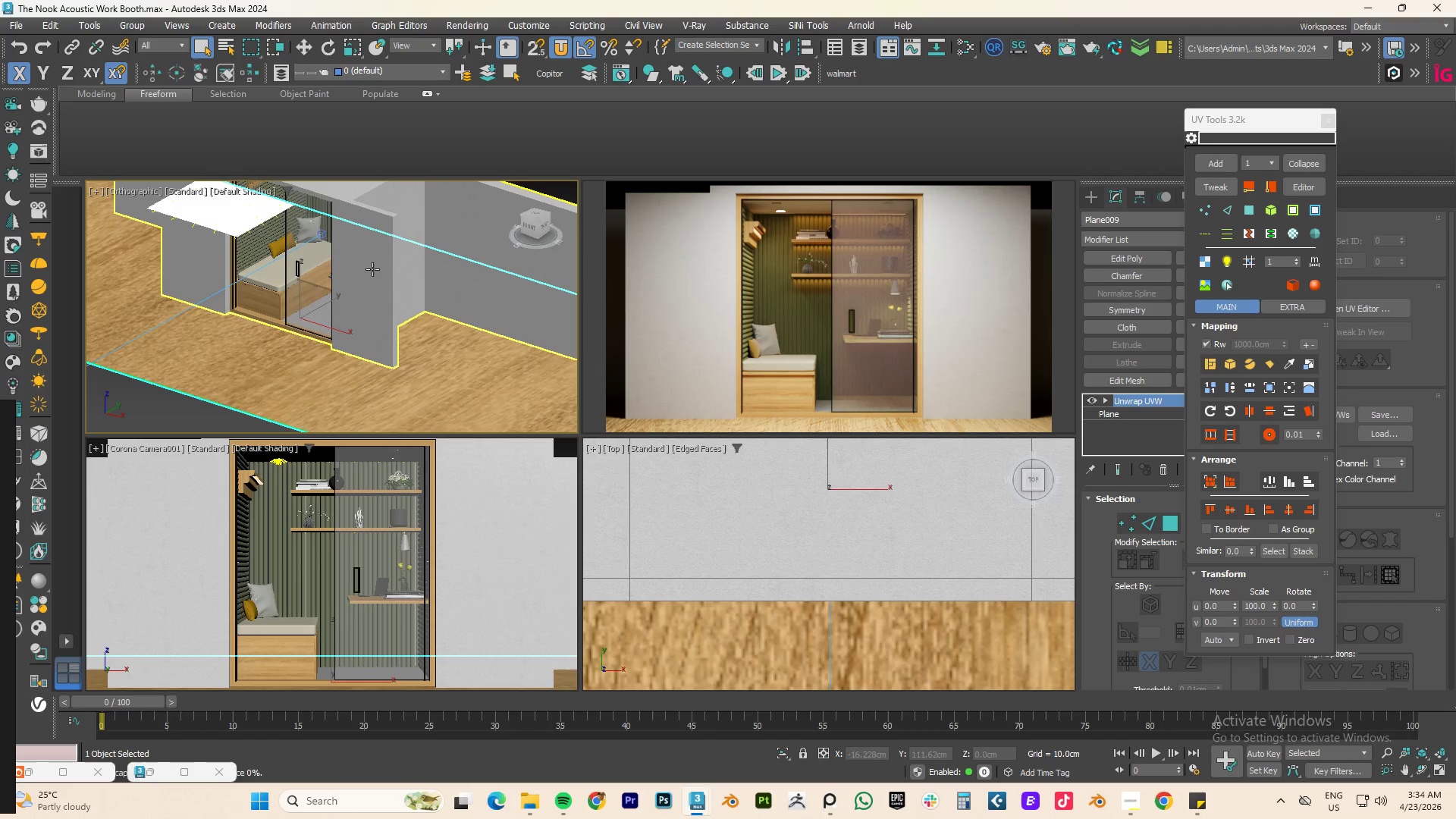 
key(4)
 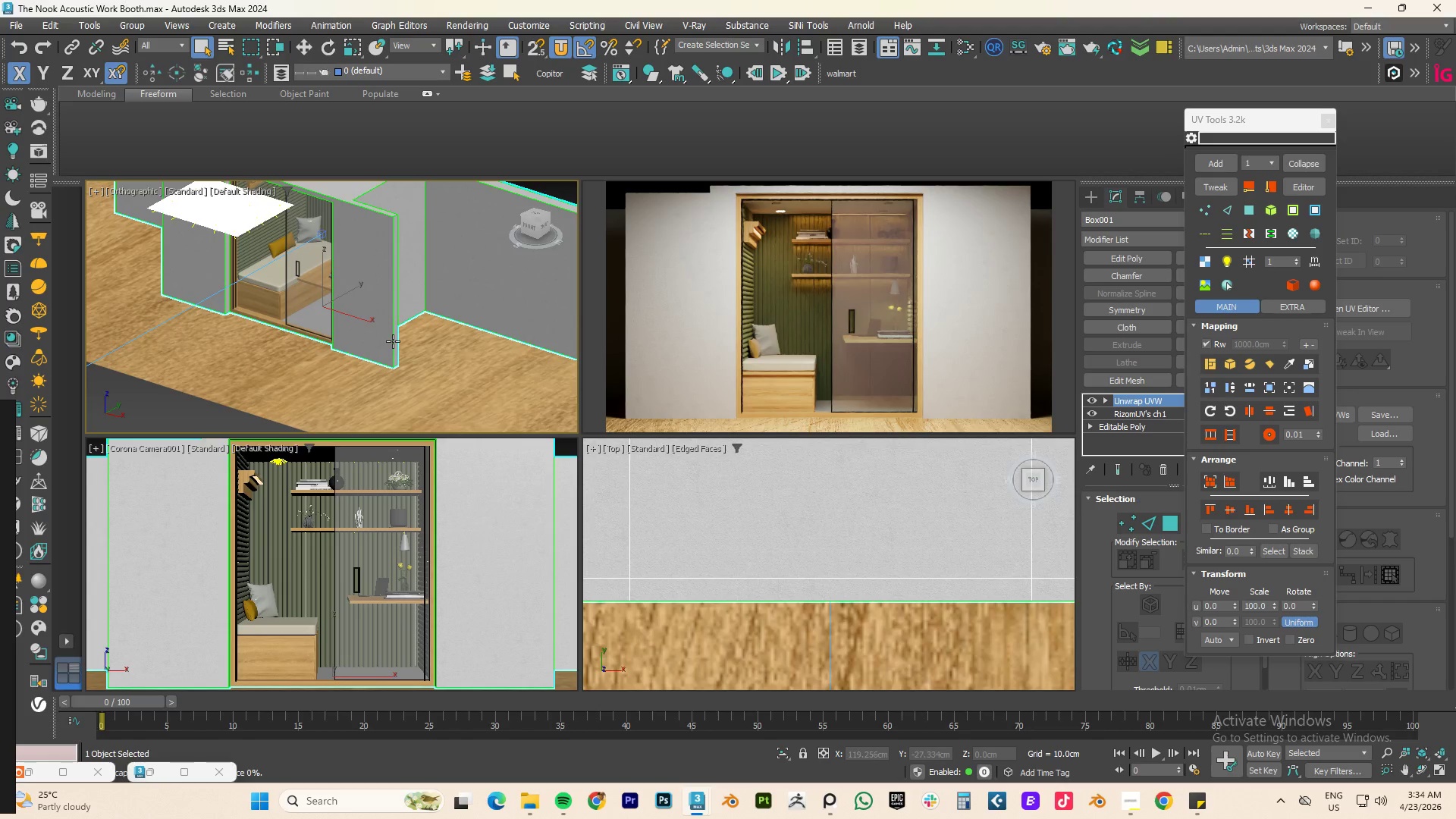 
left_click([393, 341])
 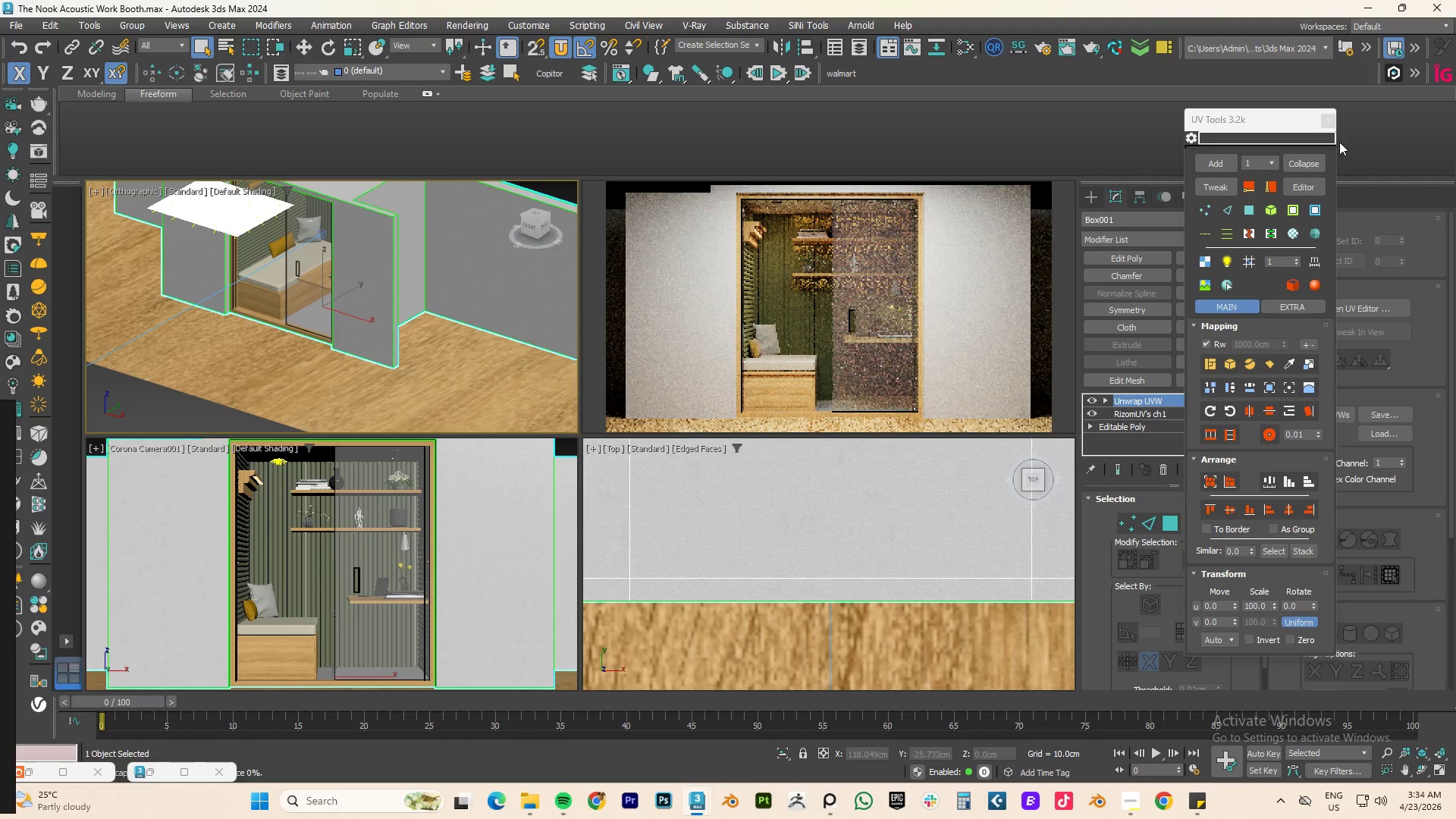 
left_click([1331, 121])
 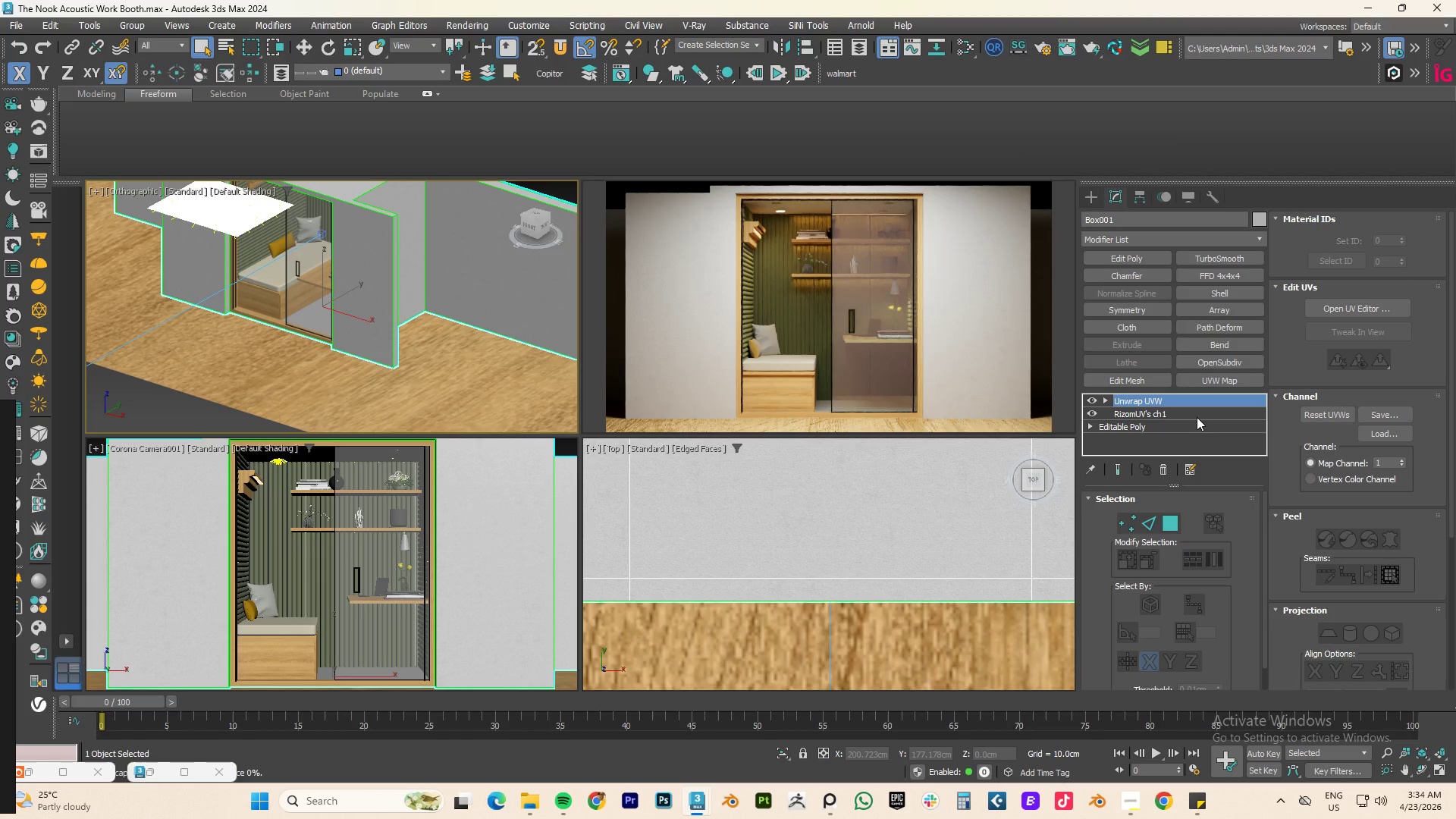 
key(4)
 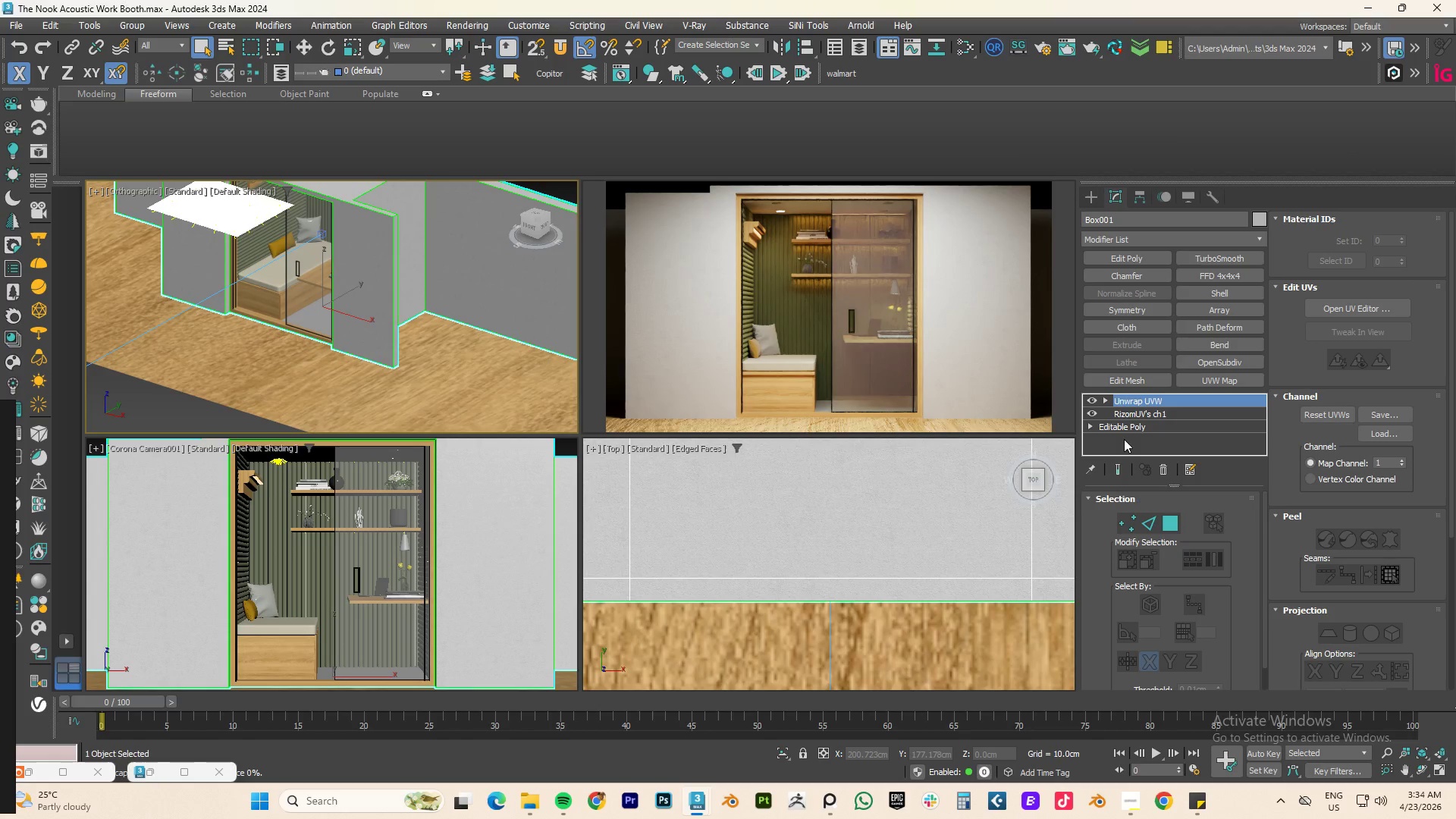 
left_click([1124, 429])
 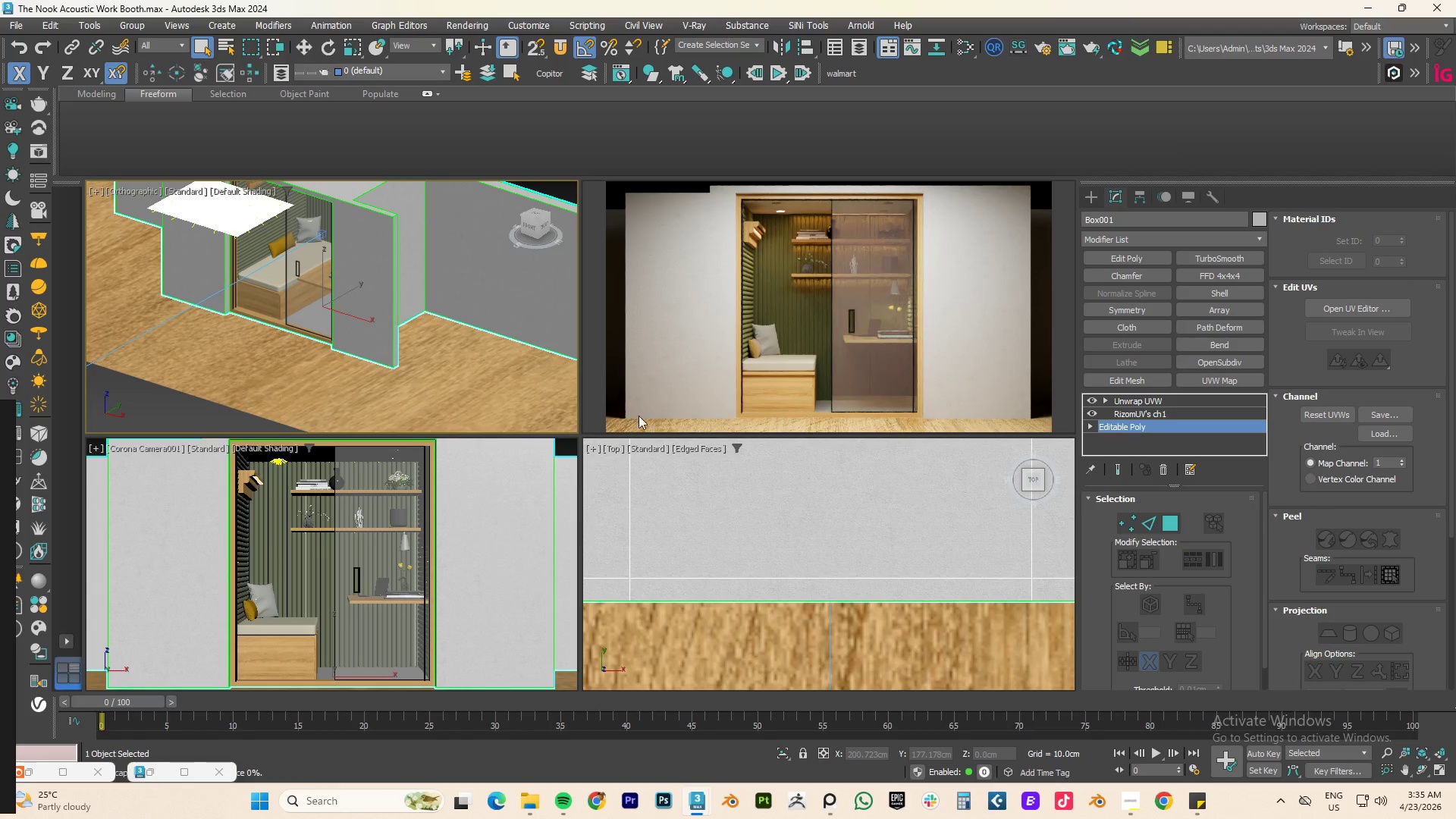 
key(4)
 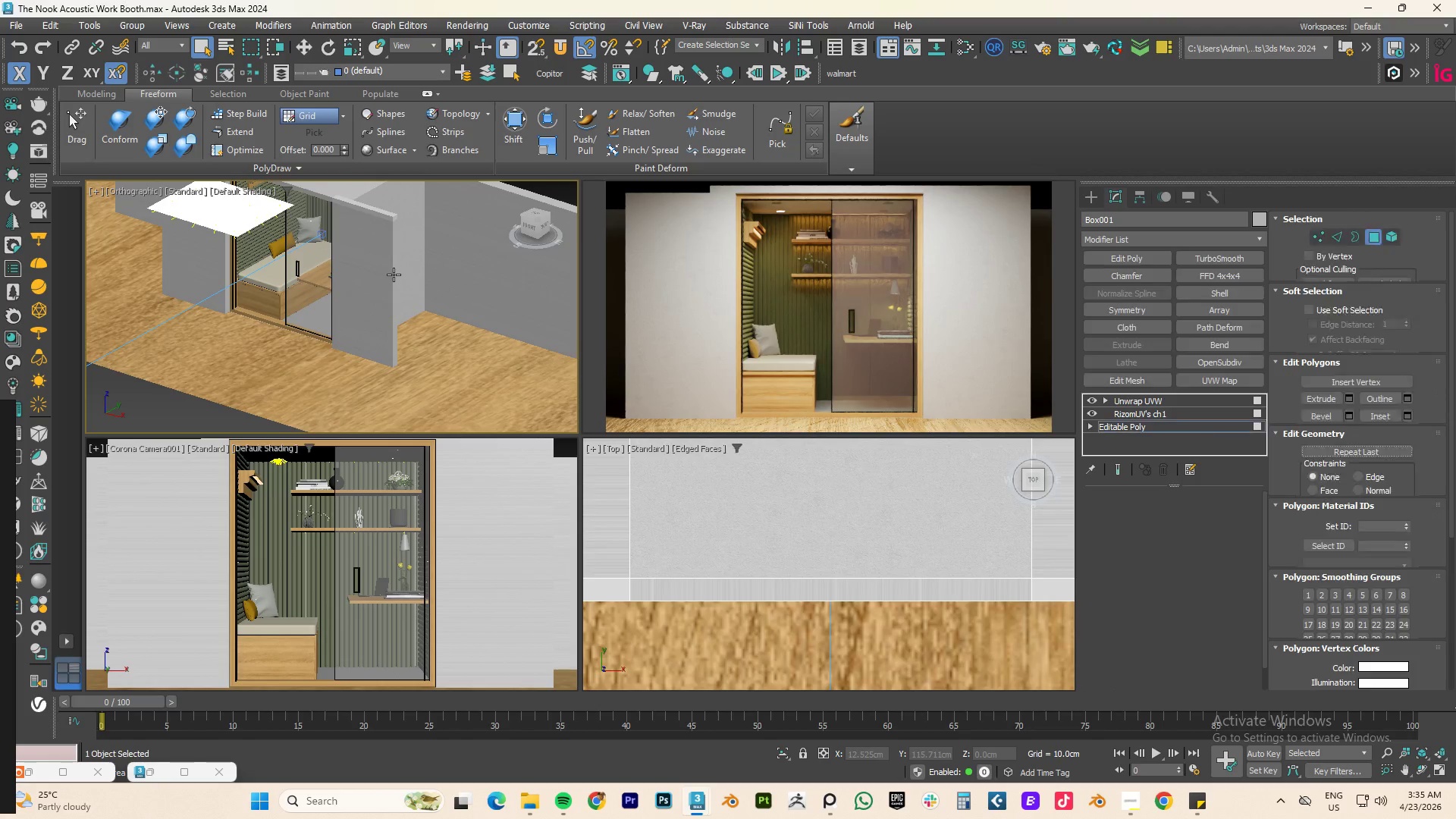 
left_click([394, 275])
 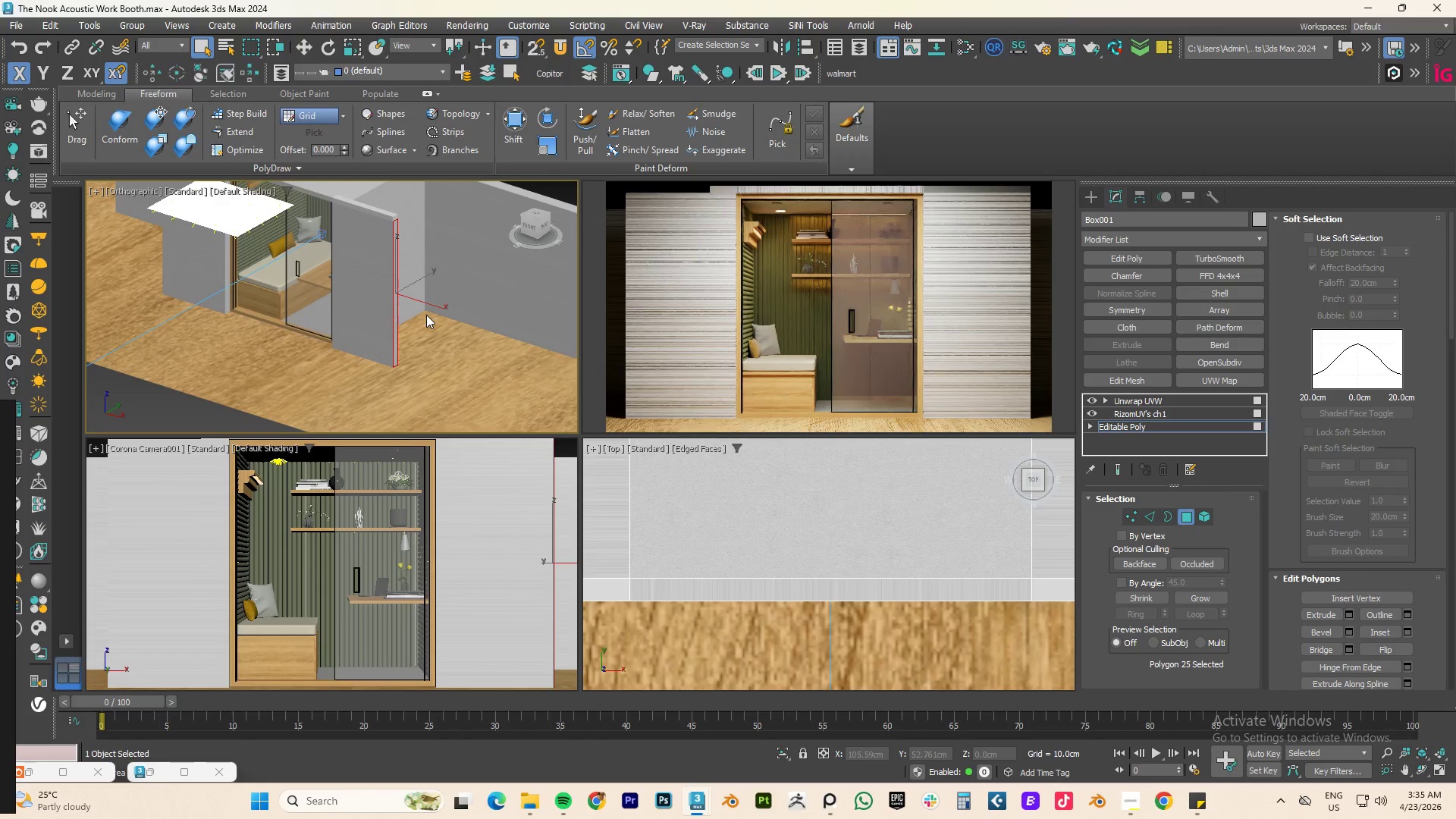 
key(E)
 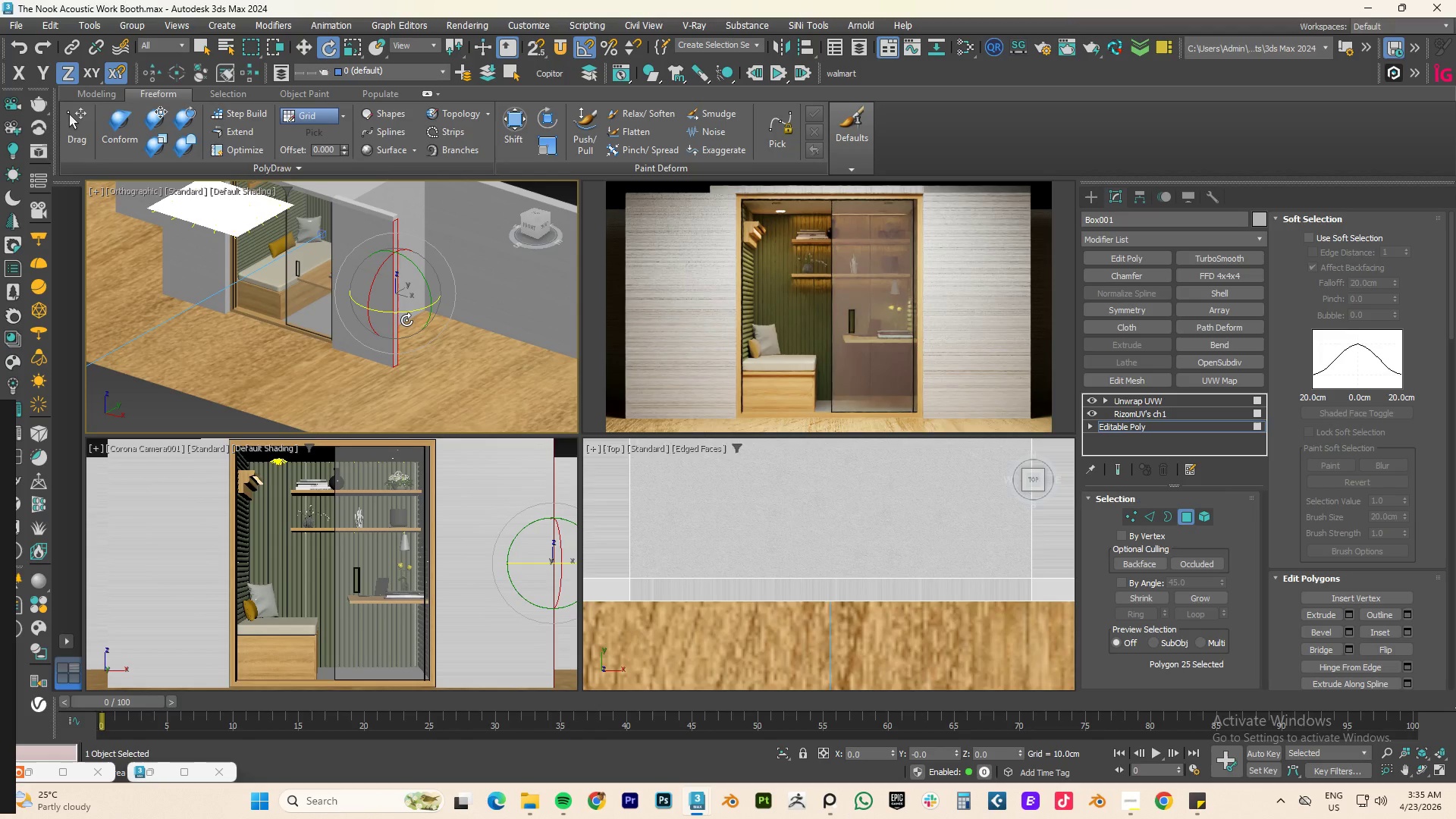 
key(W)
 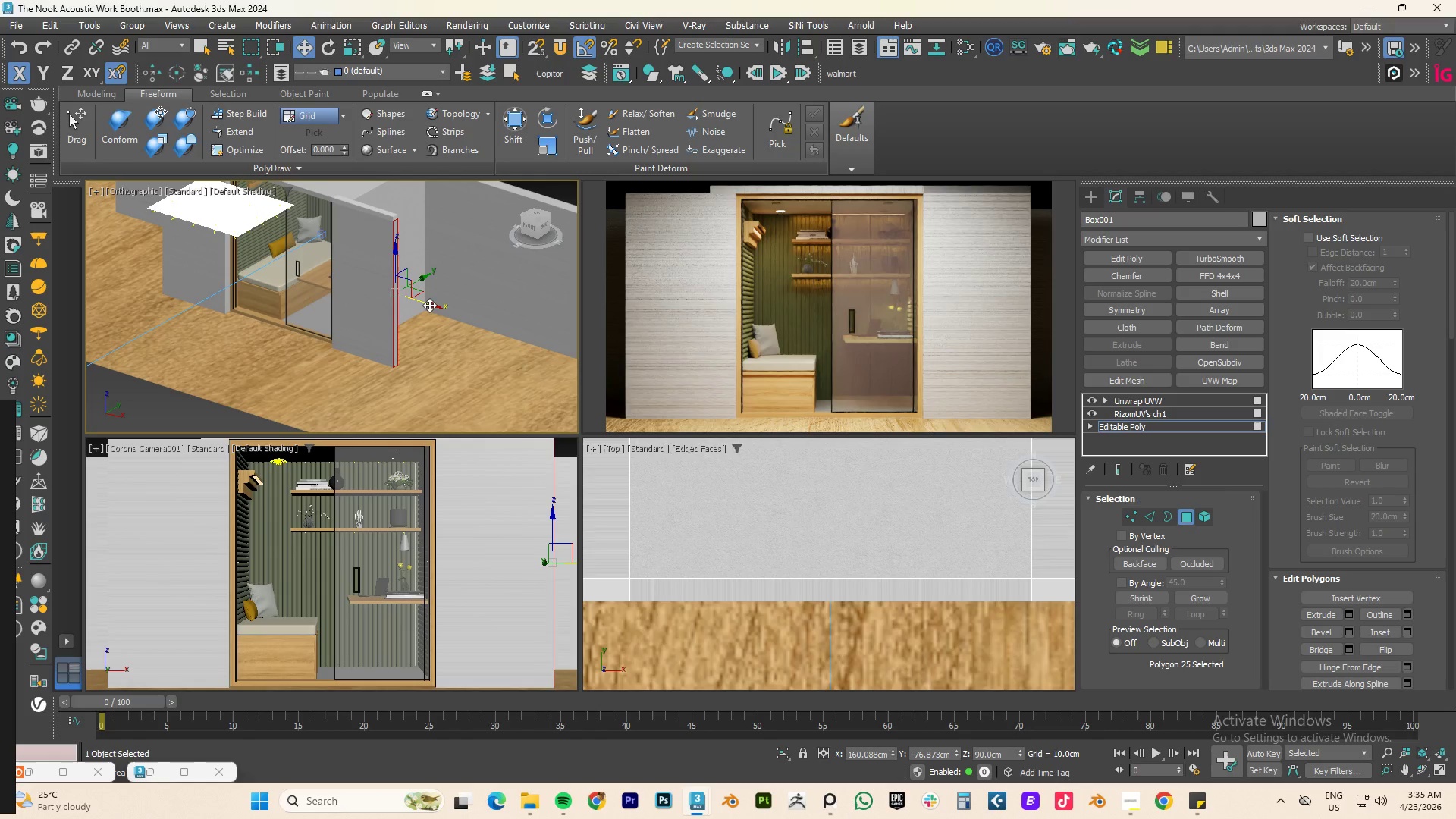 
left_click_drag(start_coordinate=[429, 304], to_coordinate=[487, 317])
 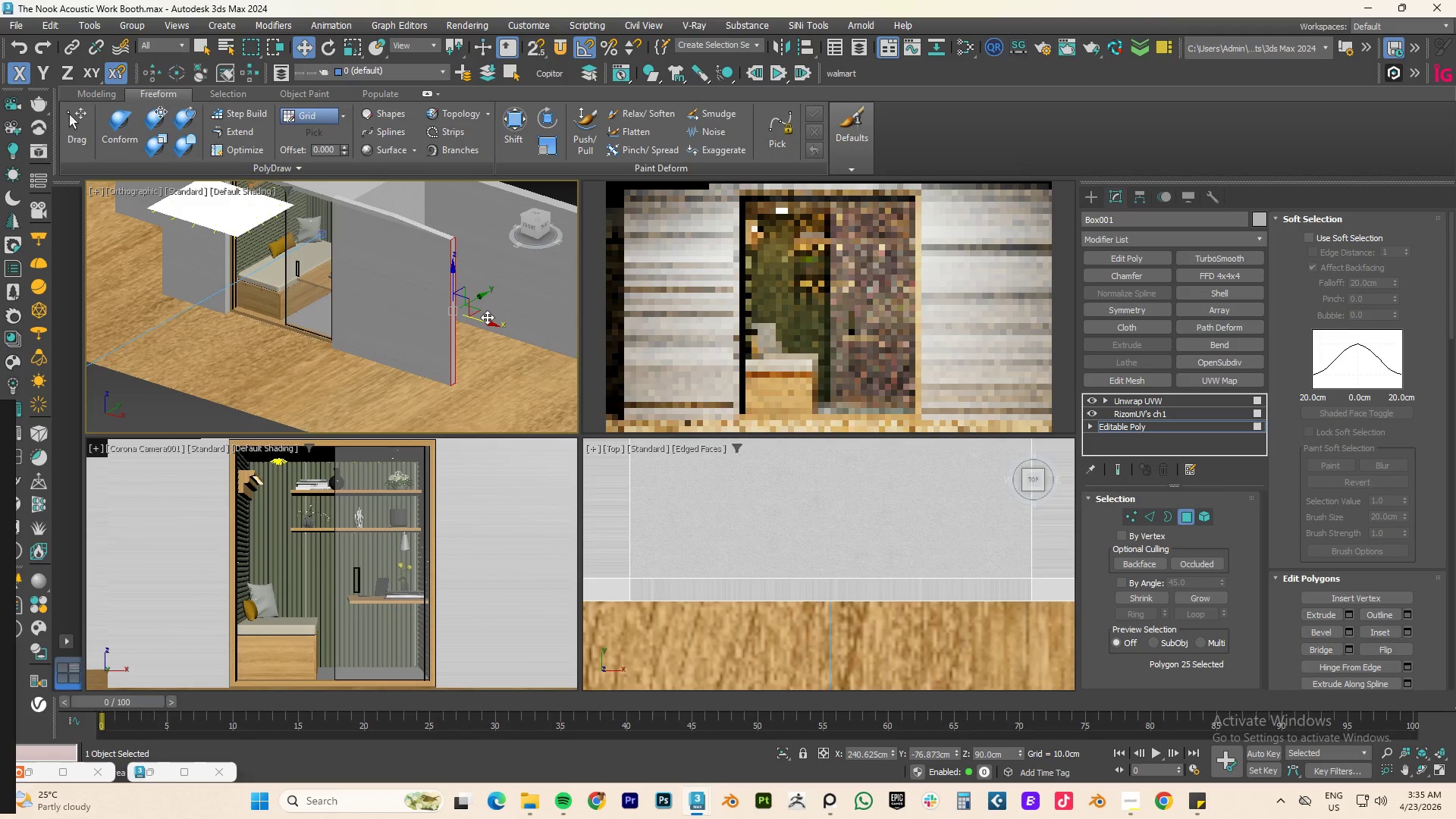 
key(Control+ControlLeft)
 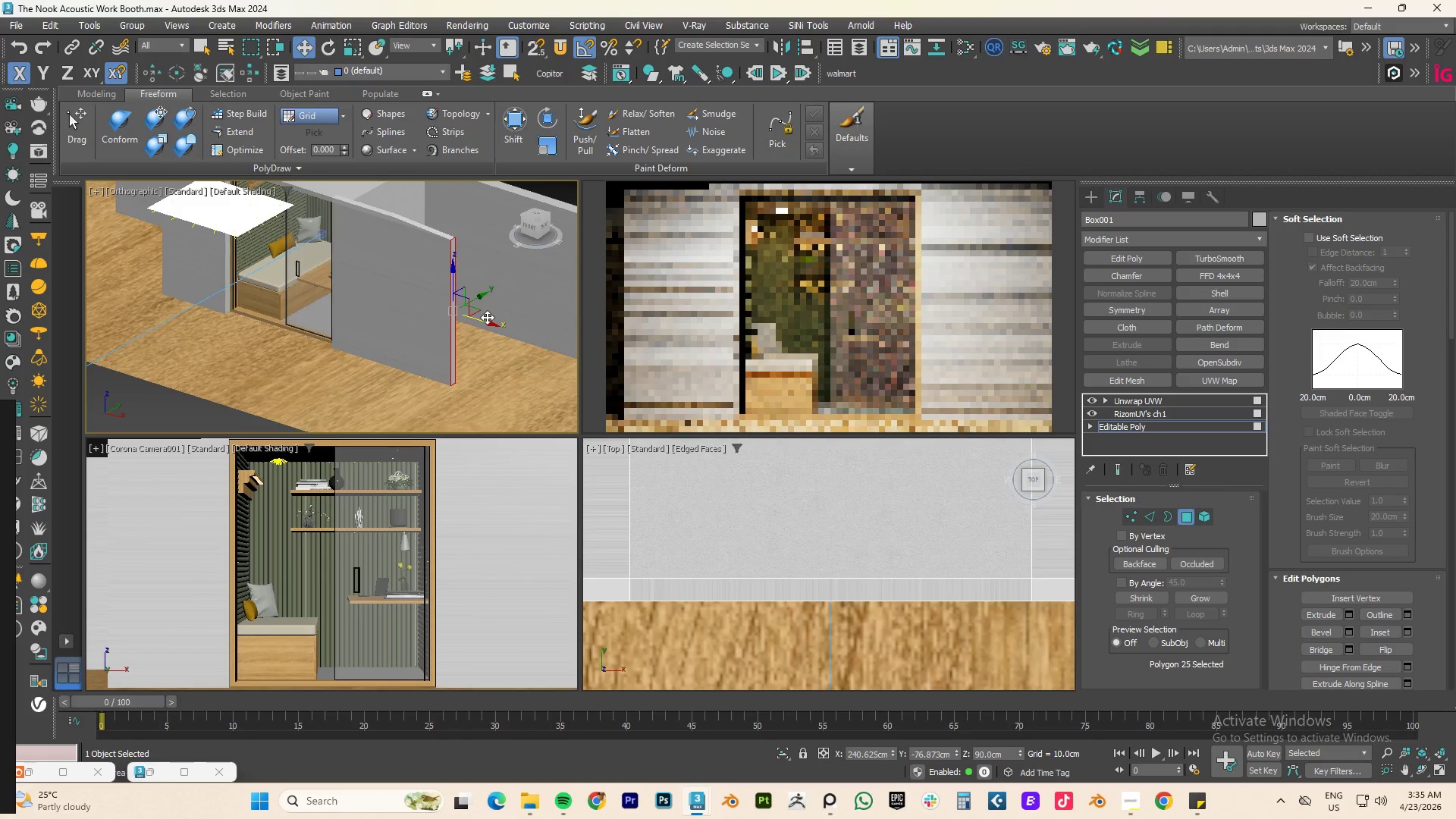 
key(Control+Z)
 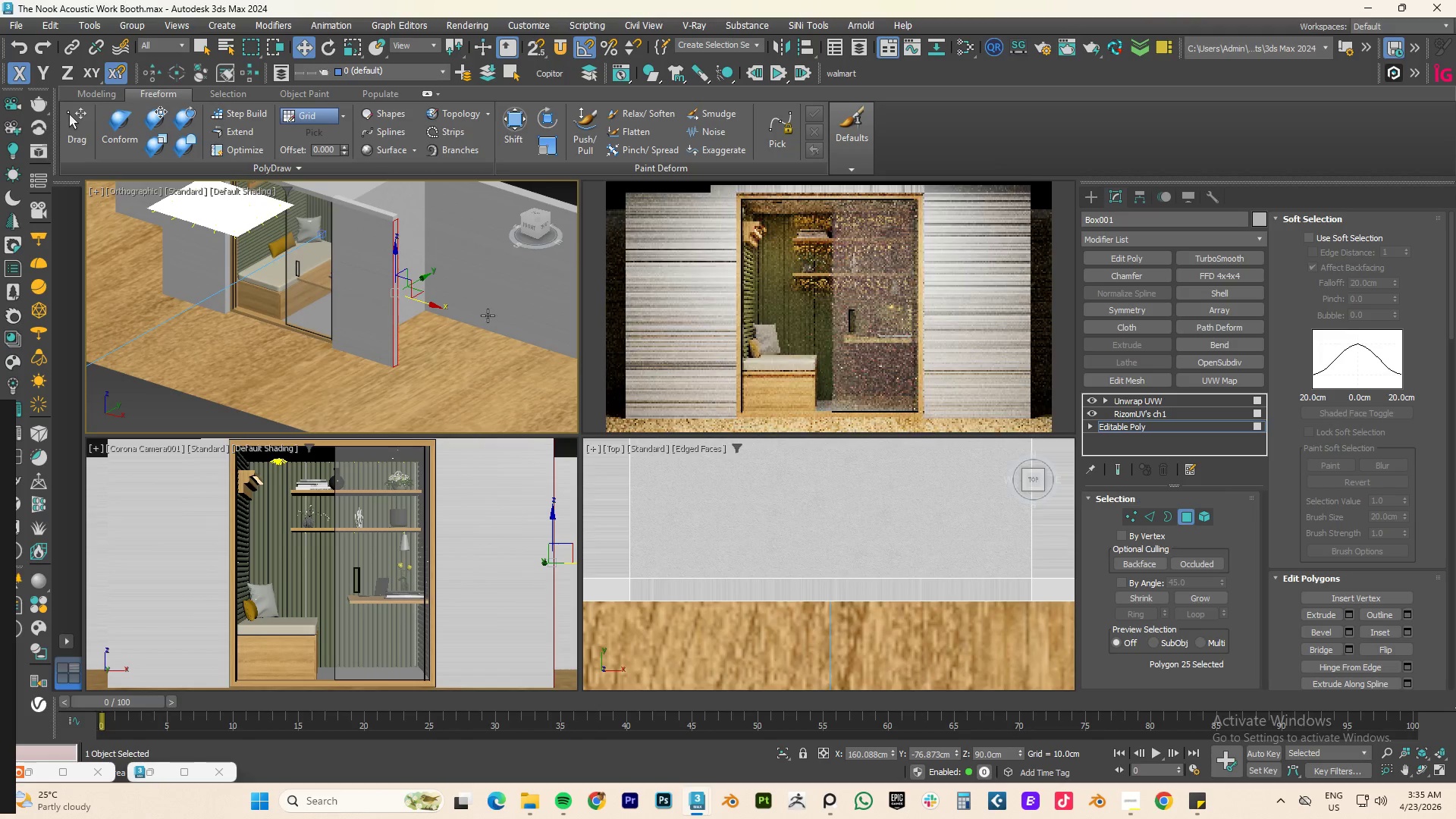 
type(tz)
 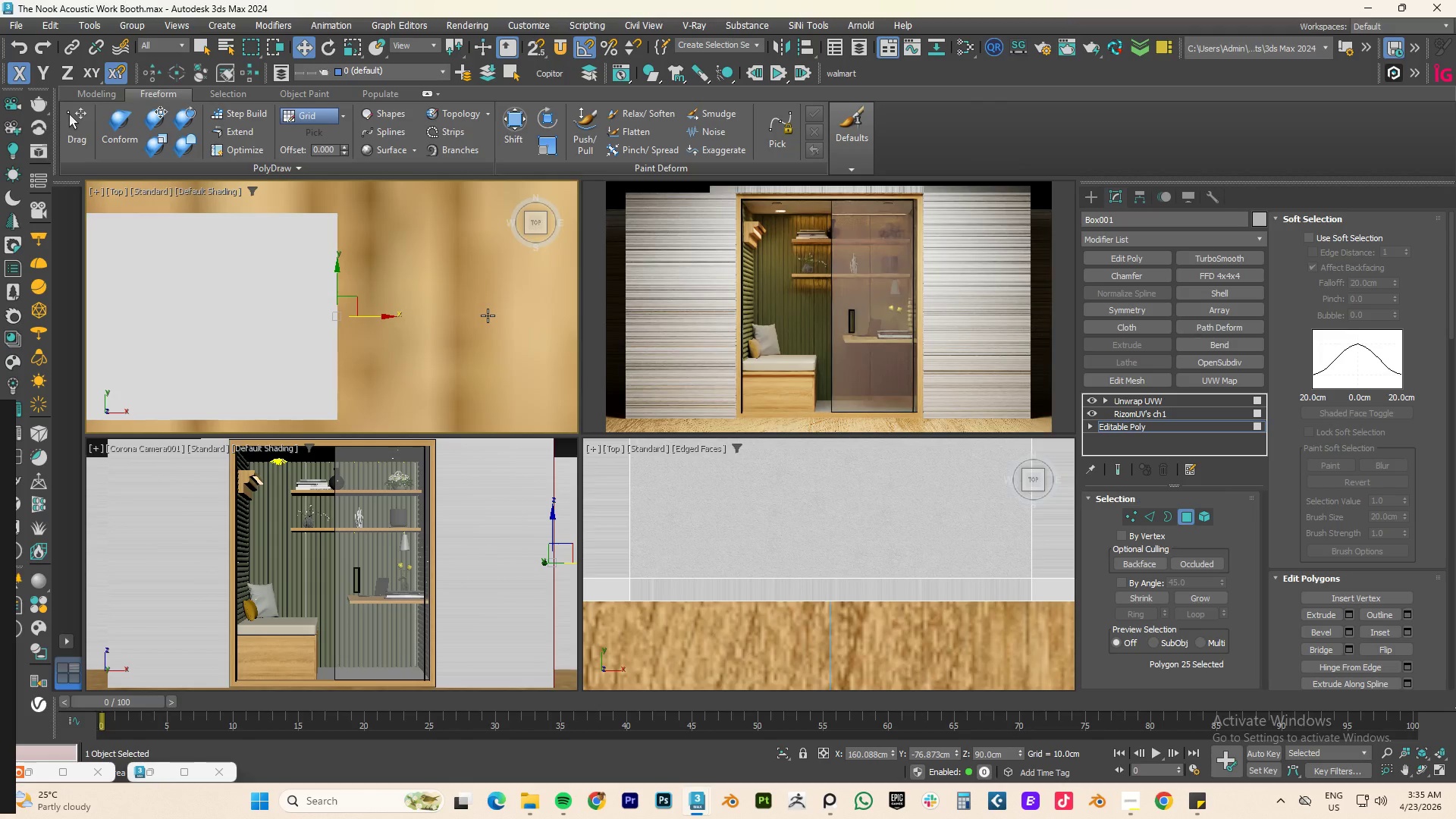 
scroll: coordinate [488, 315], scroll_direction: down, amount: 3.0
 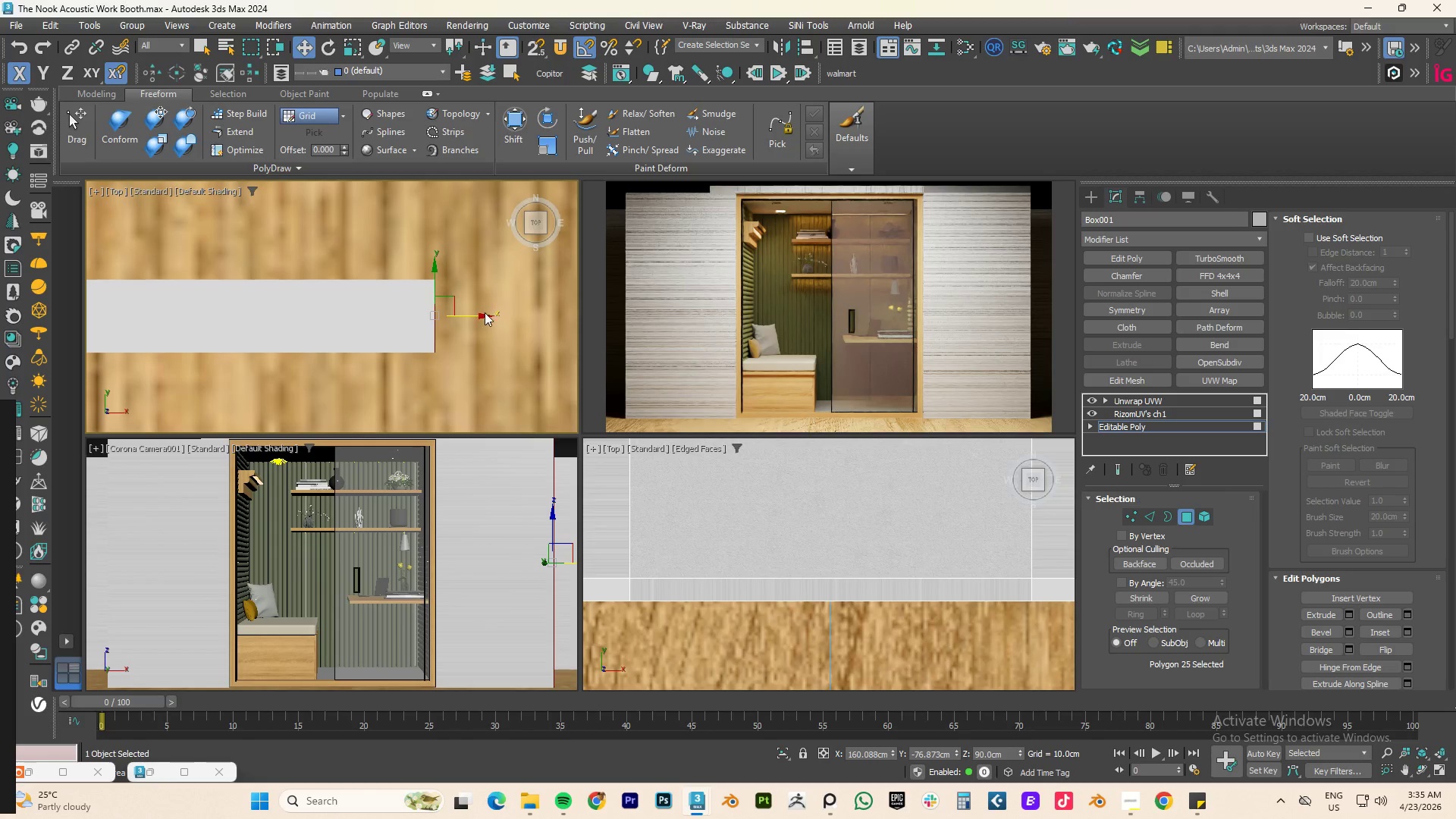 
hold_key(key=AltLeft, duration=0.61)
 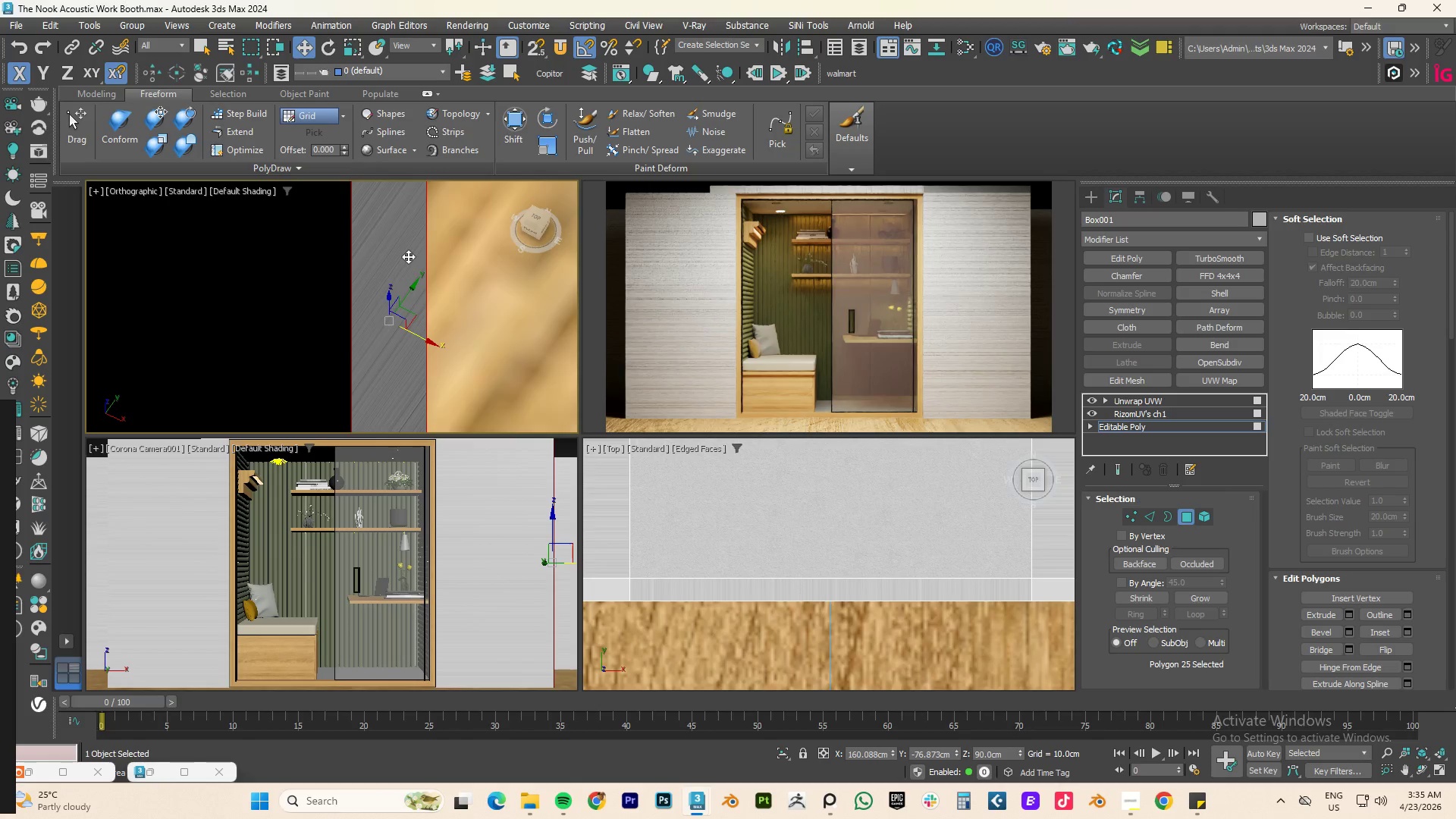 
scroll: coordinate [480, 311], scroll_direction: up, amount: 2.0
 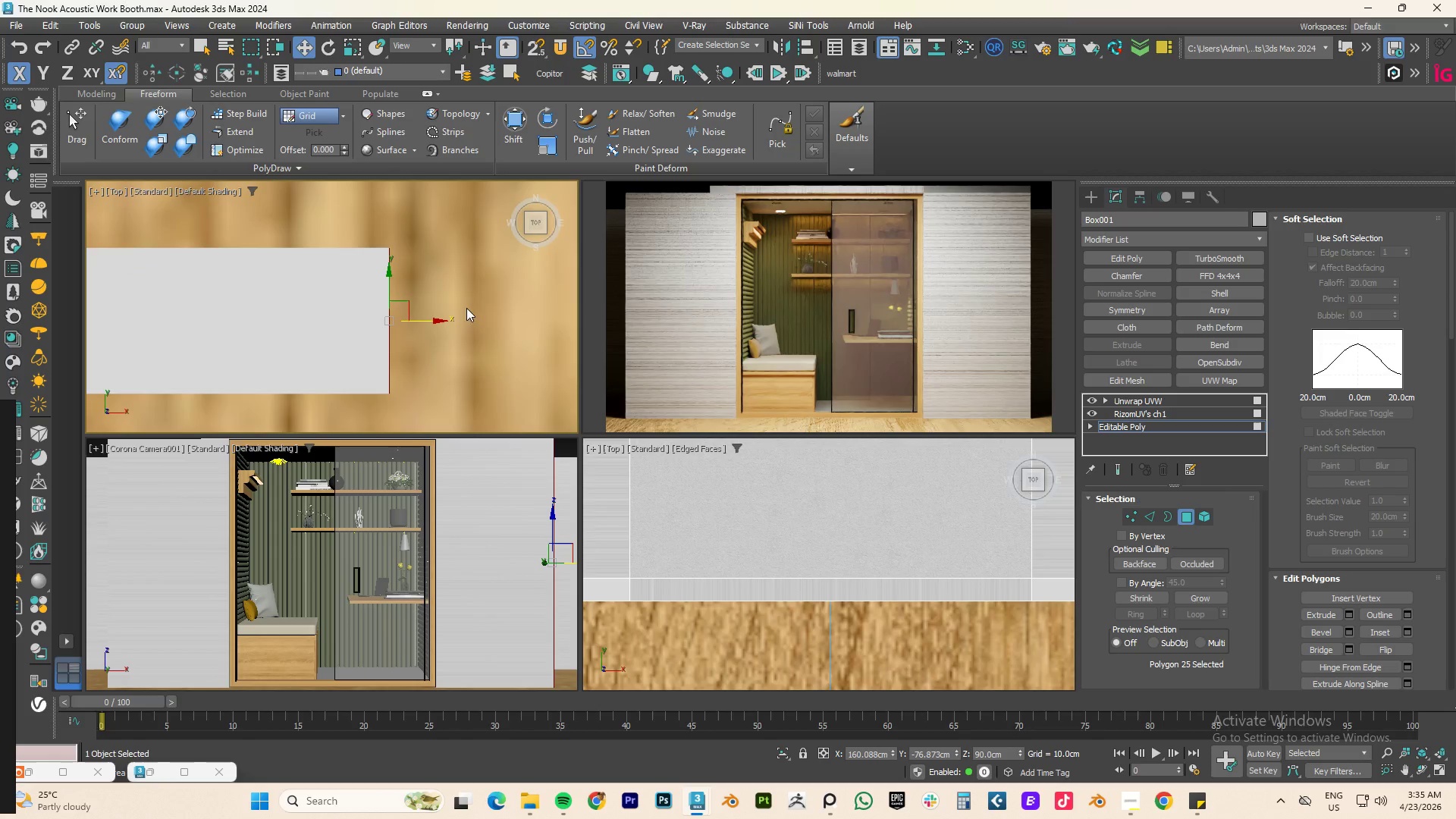 
scroll: coordinate [407, 256], scroll_direction: down, amount: 3.0
 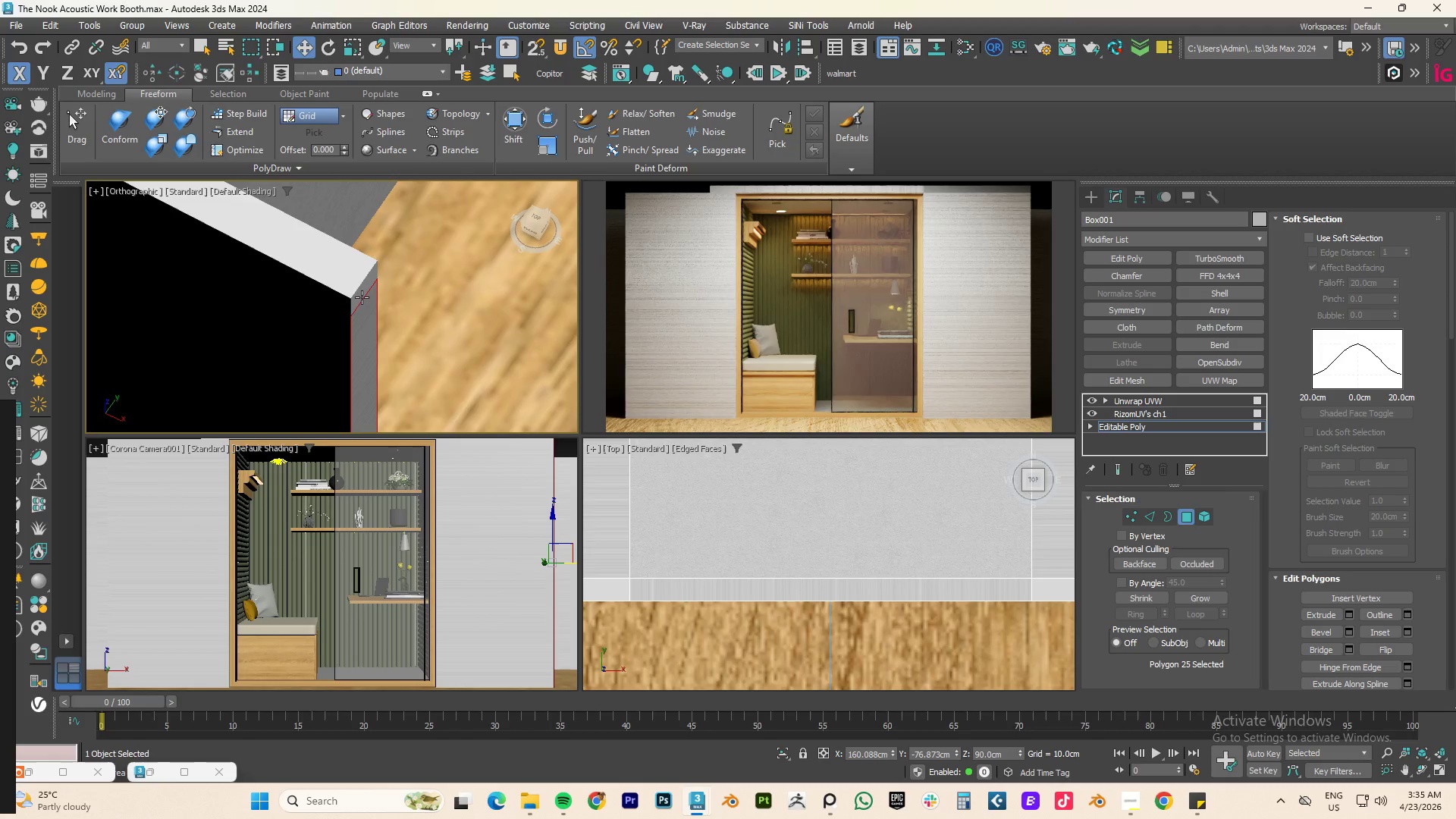 
hold_key(key=ControlLeft, duration=0.66)
left_click([367, 283])
 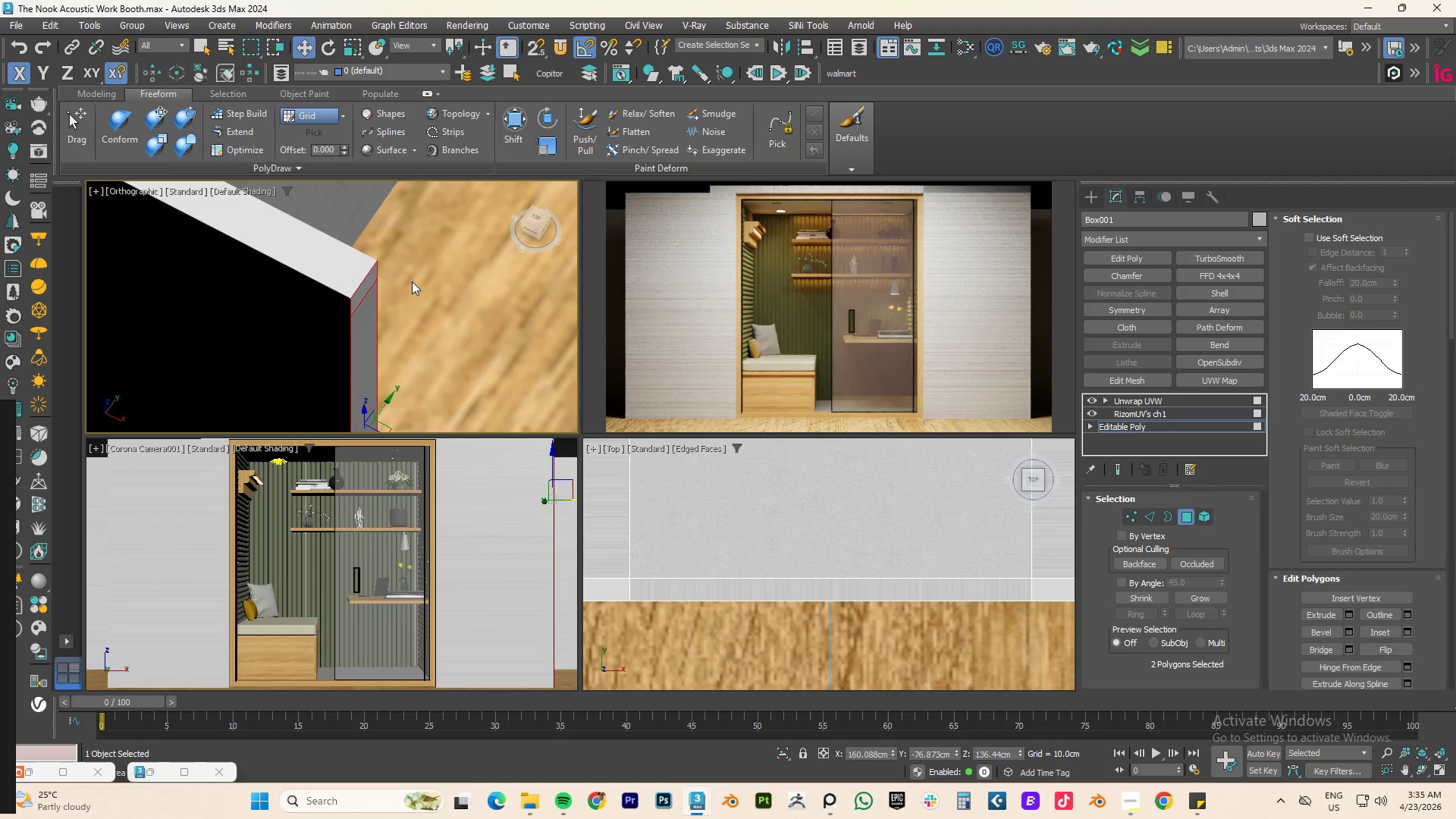 
type(tz)
 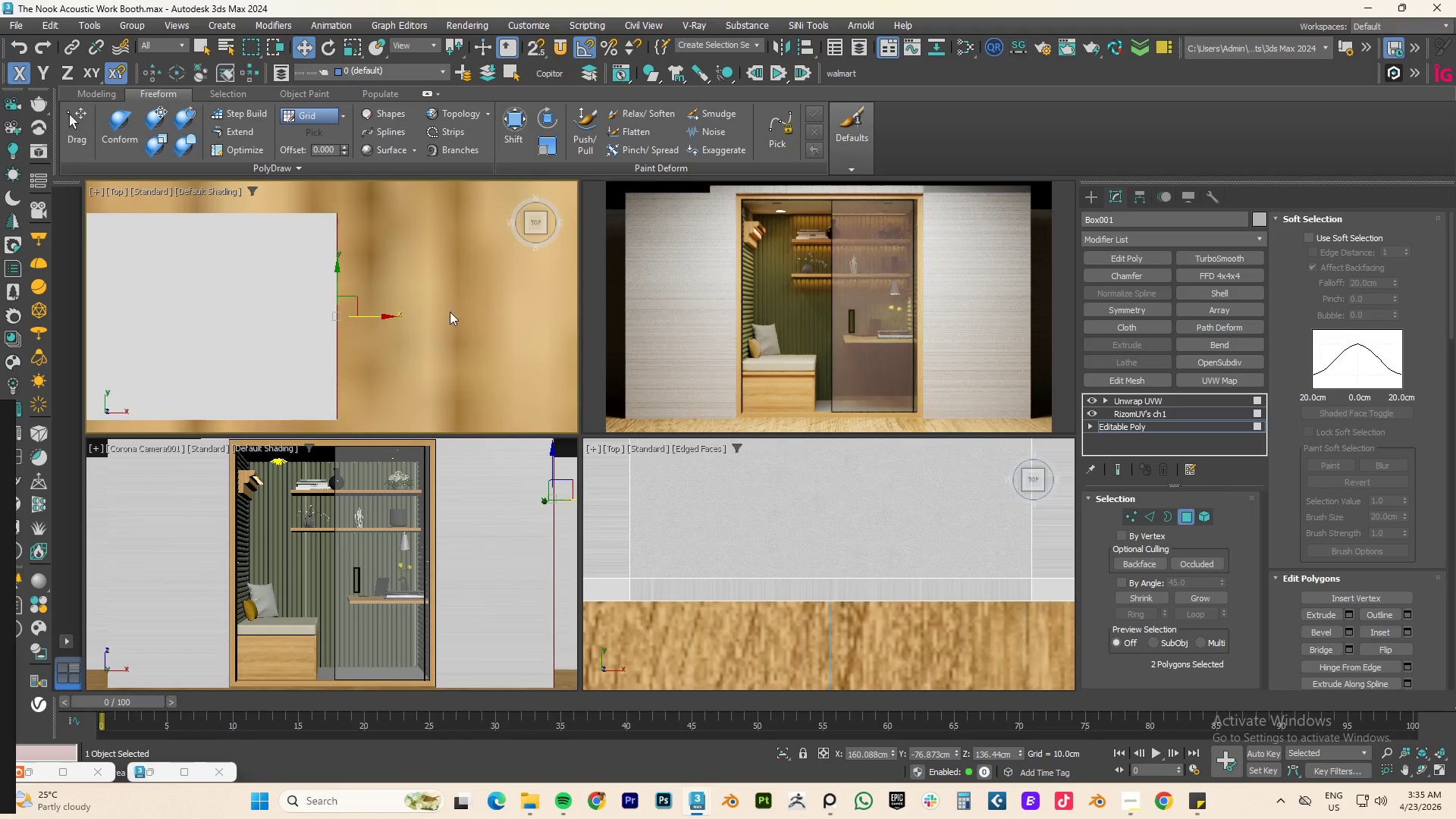 
scroll: coordinate [451, 317], scroll_direction: down, amount: 4.0
 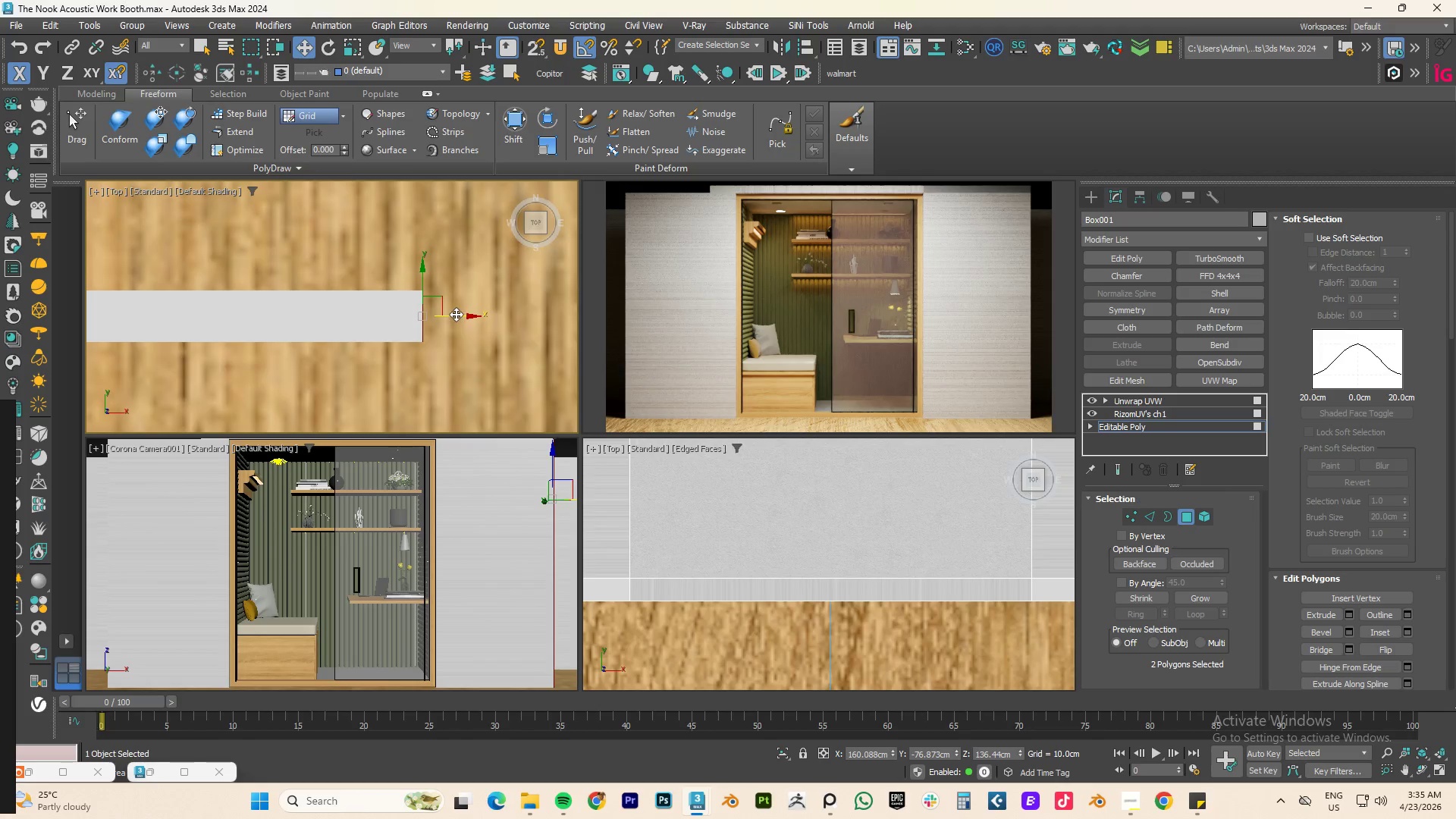 
left_click_drag(start_coordinate=[456, 314], to_coordinate=[589, 323])
 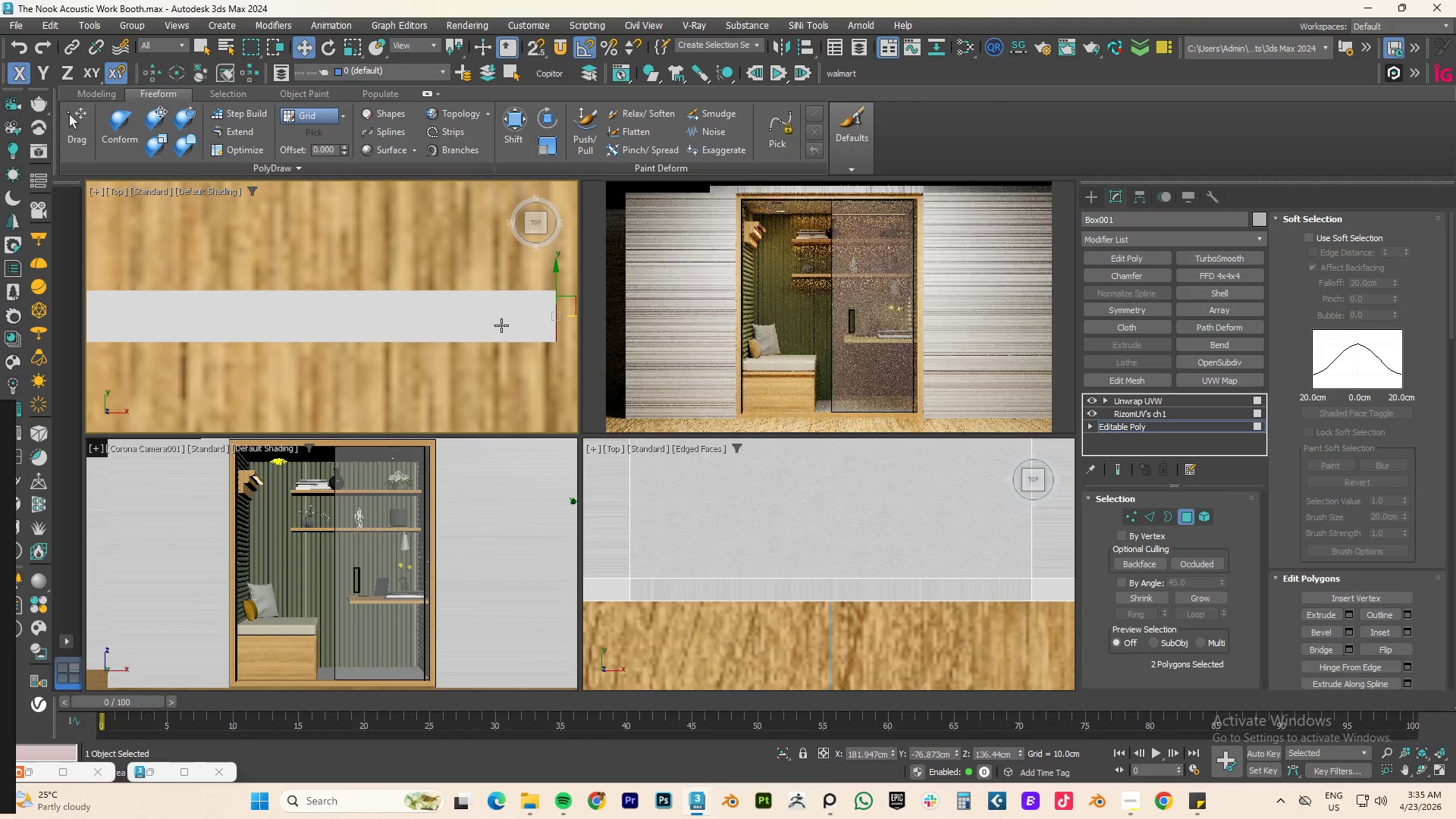 
scroll: coordinate [501, 325], scroll_direction: down, amount: 3.0
 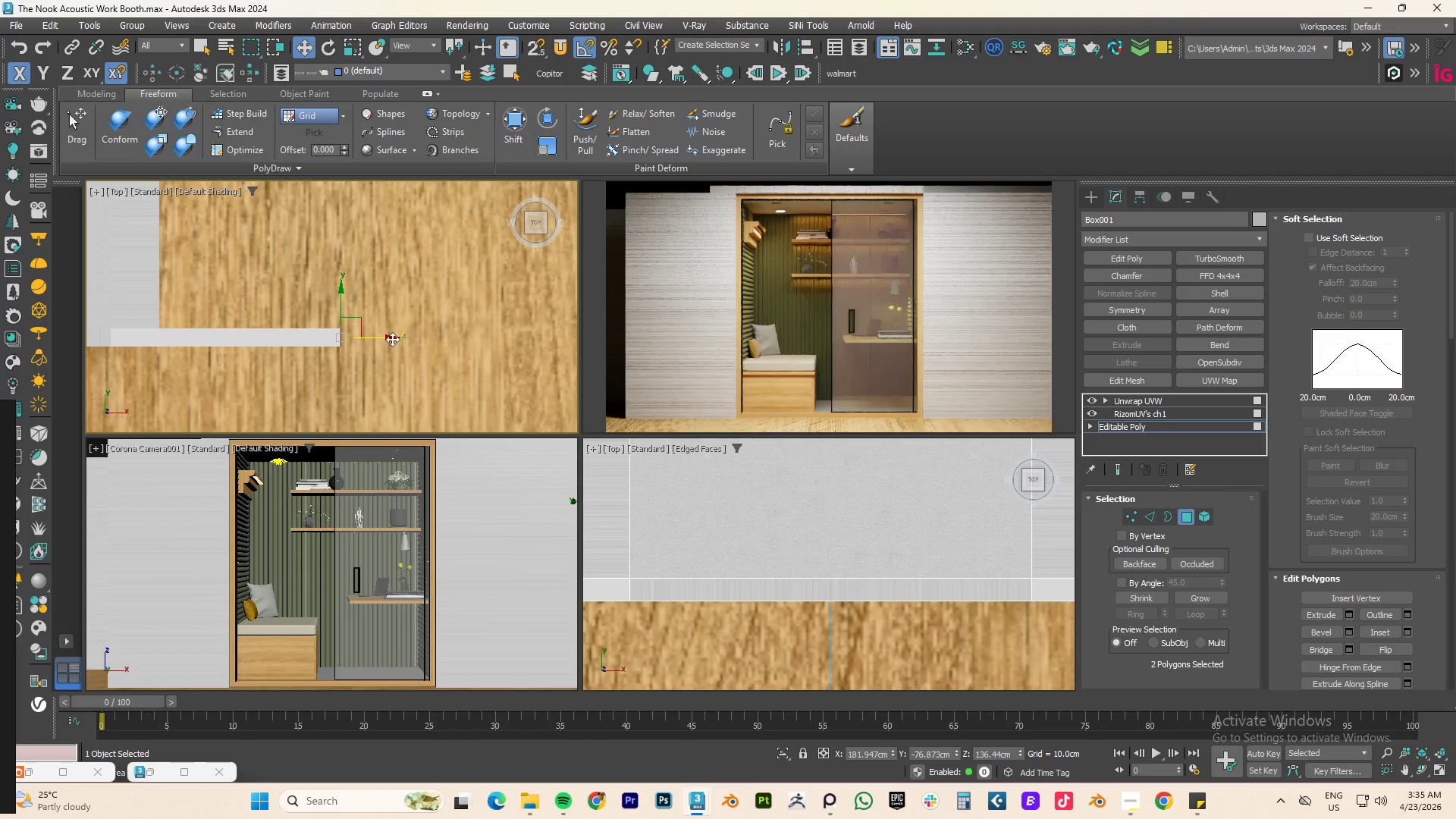 
left_click_drag(start_coordinate=[384, 338], to_coordinate=[587, 337])
 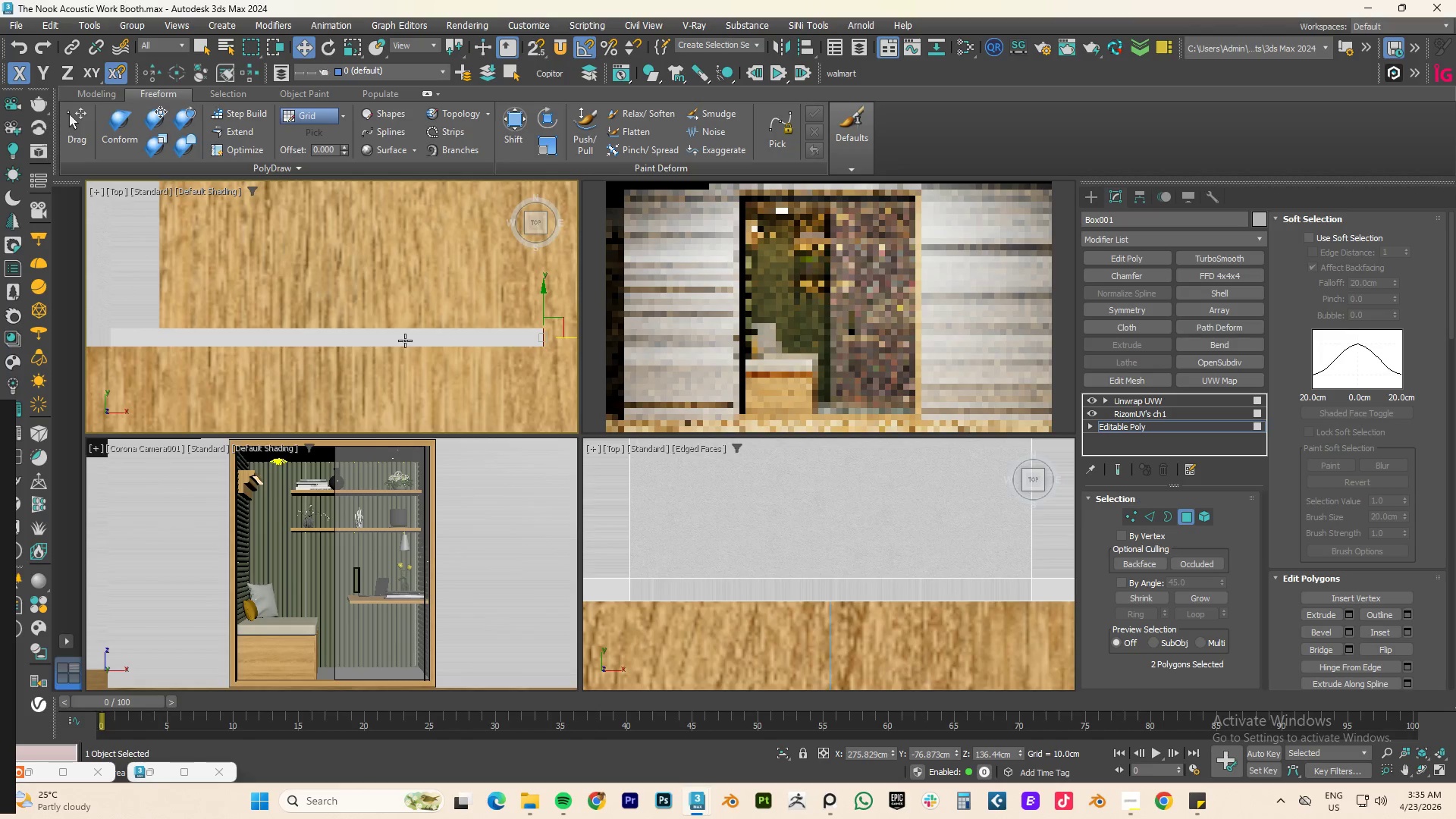 
scroll: coordinate [397, 340], scroll_direction: down, amount: 3.0
 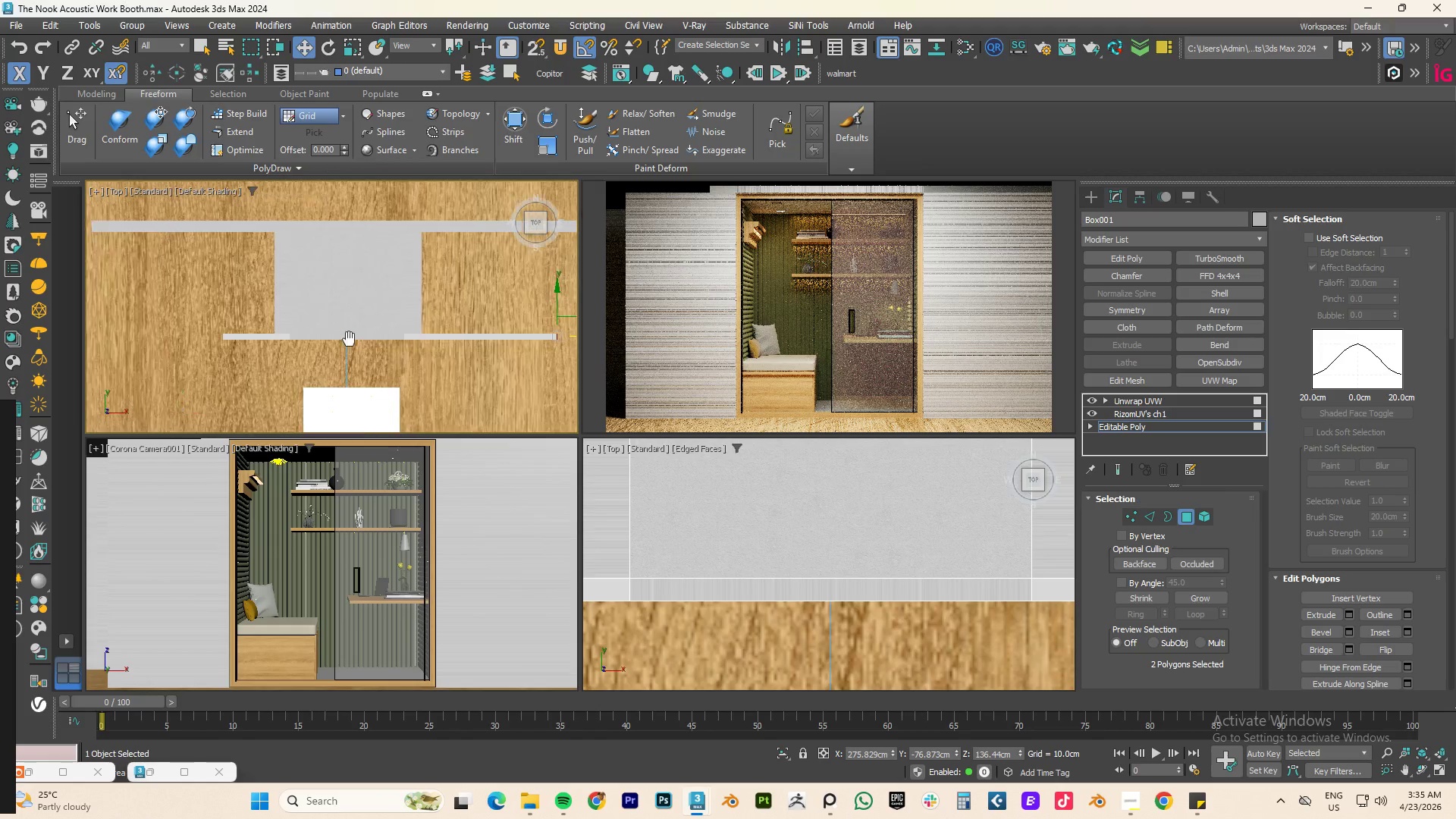 
hold_key(key=AltLeft, duration=0.69)
 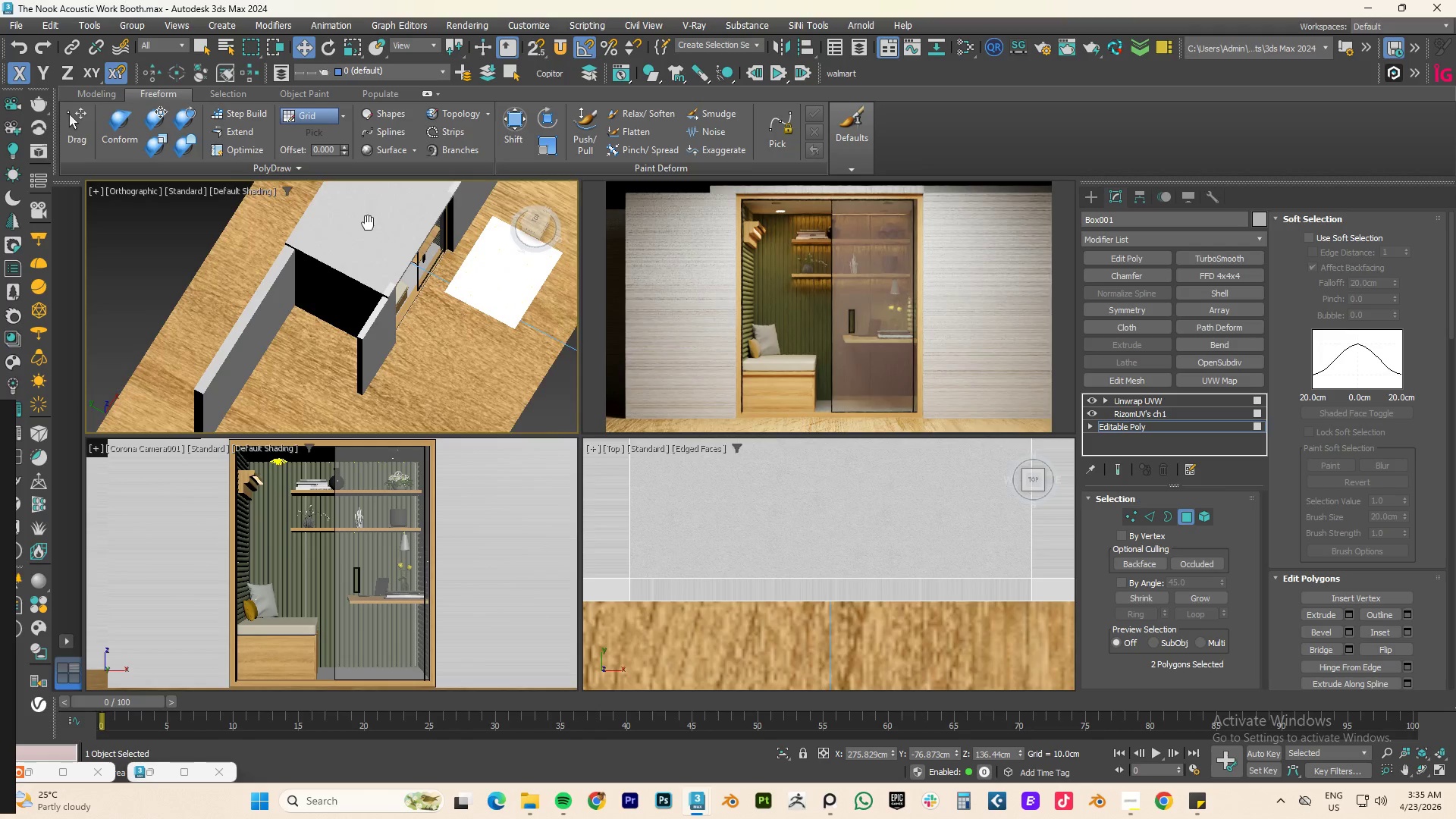 
left_click([344, 305])
 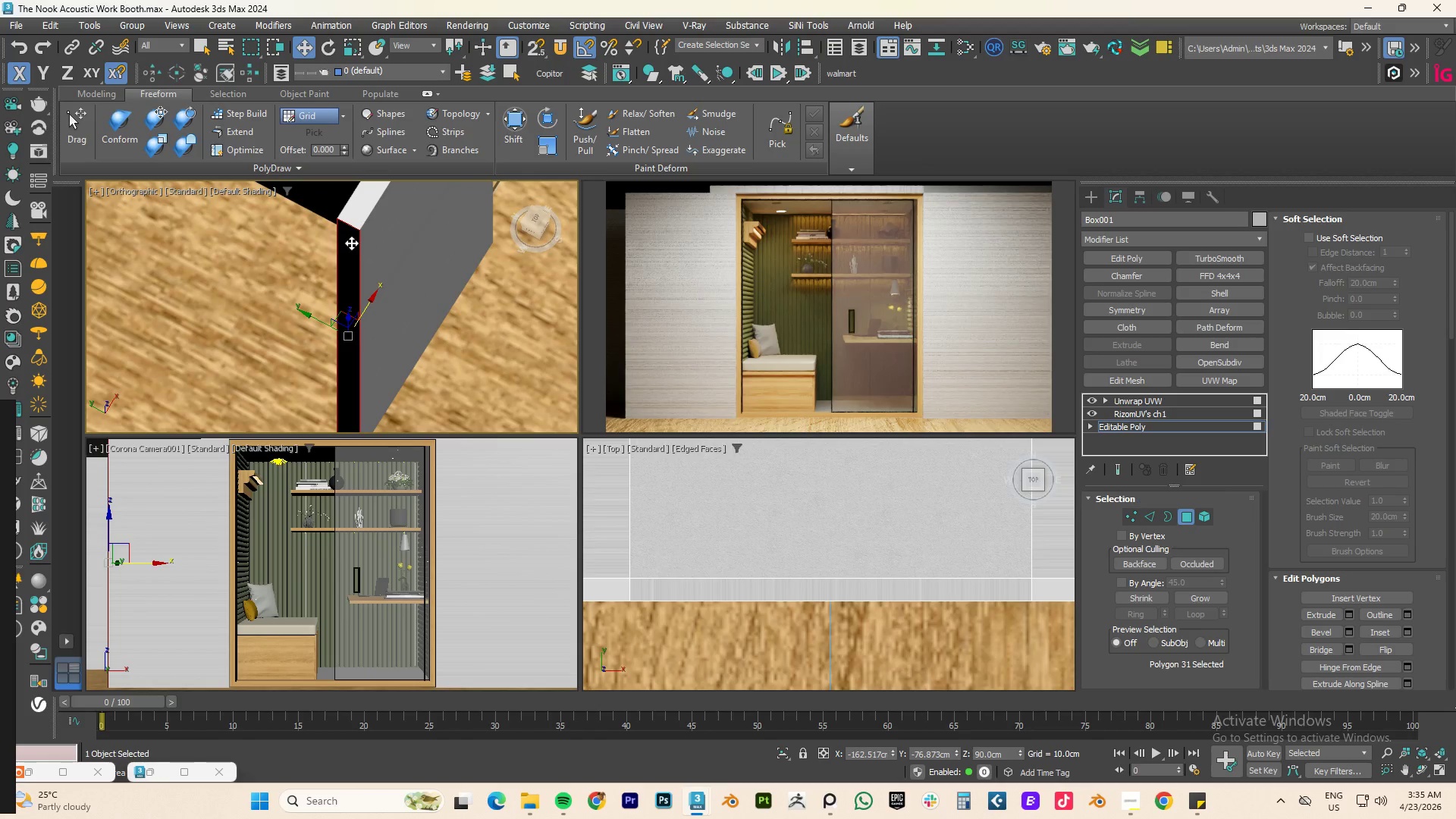 
scroll: coordinate [351, 238], scroll_direction: up, amount: 8.0
 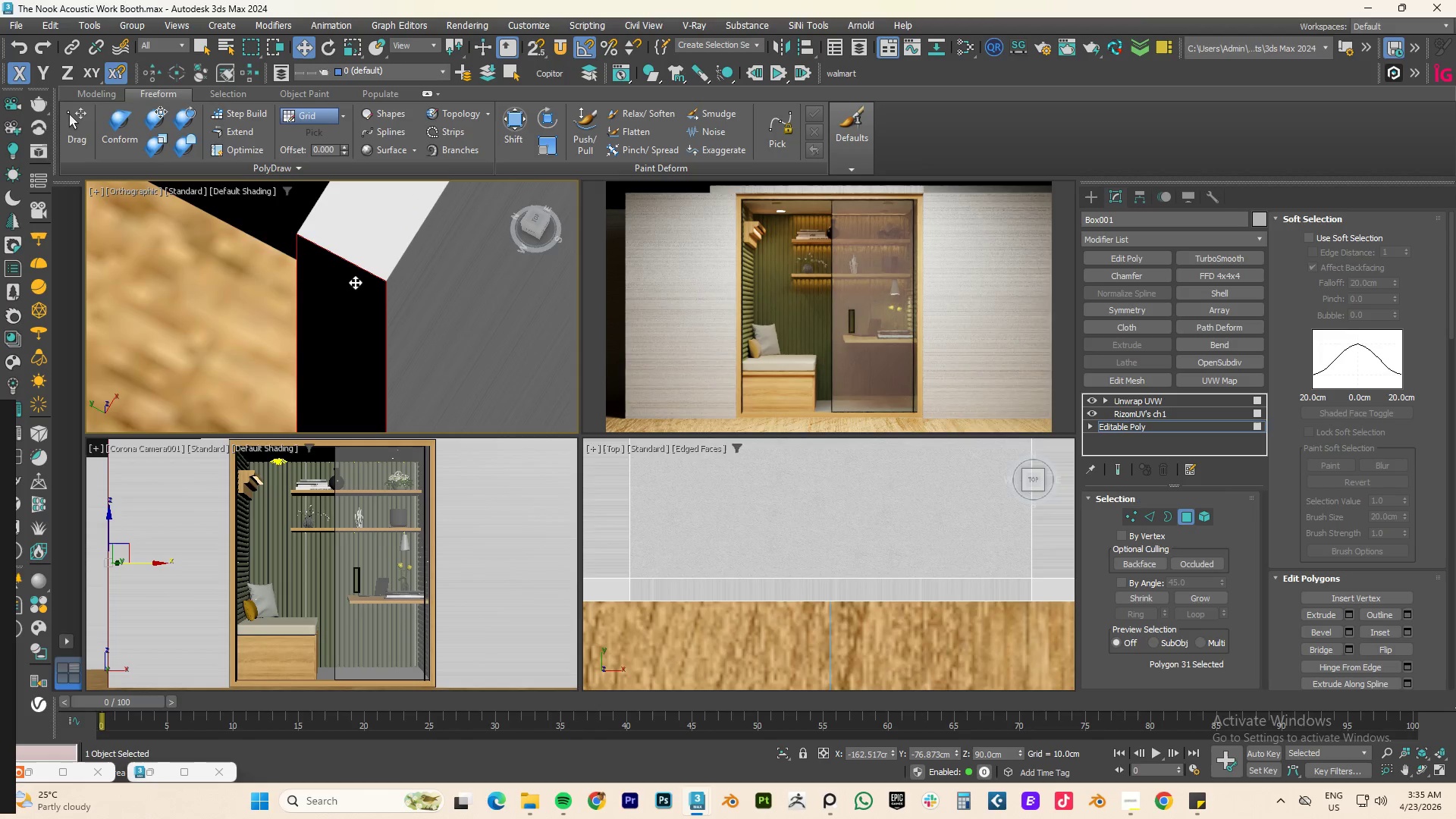 
scroll: coordinate [379, 317], scroll_direction: down, amount: 8.0
 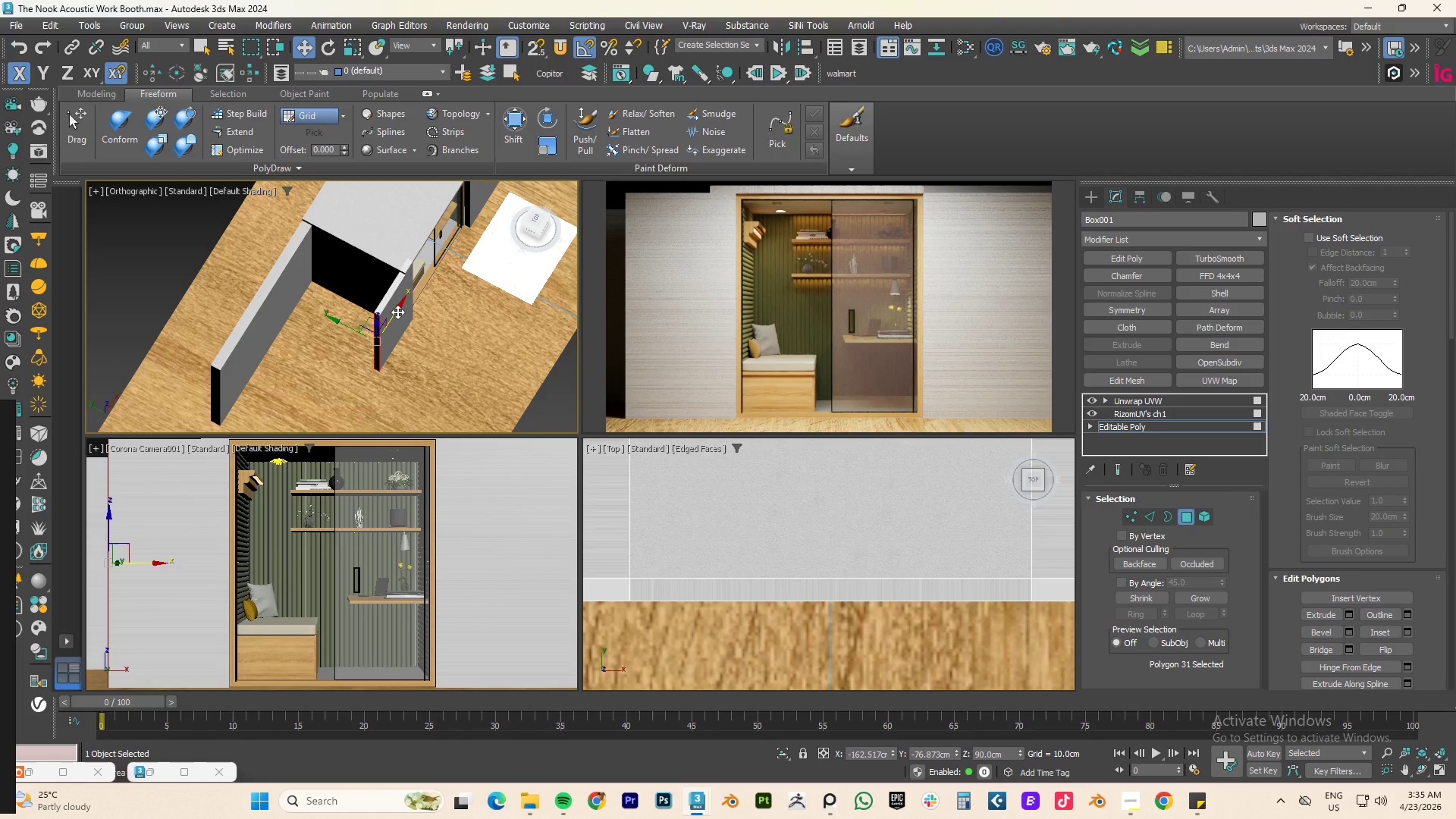 
left_click_drag(start_coordinate=[399, 307], to_coordinate=[312, 372])
 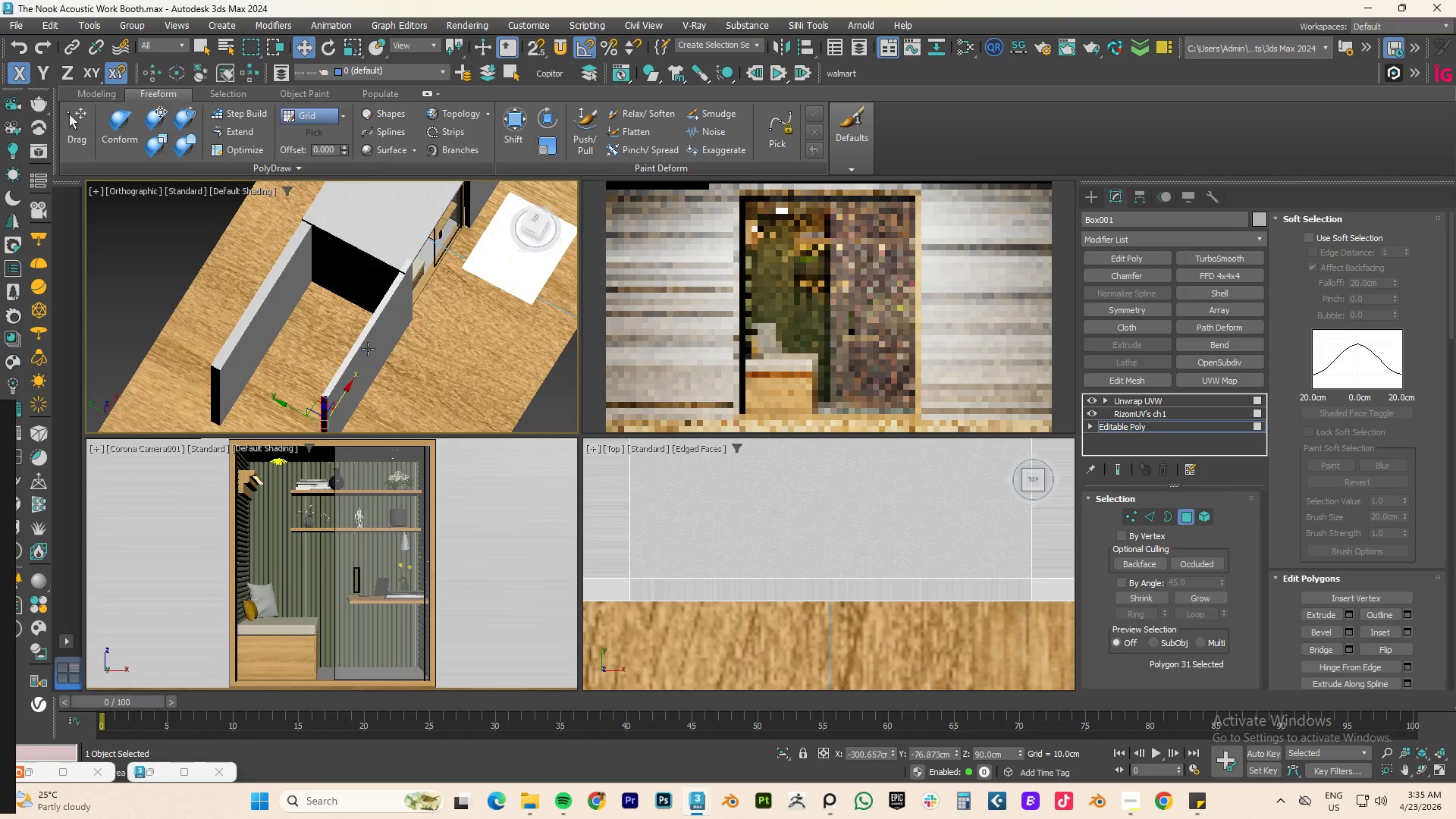 
hold_key(key=AltLeft, duration=1.09)
 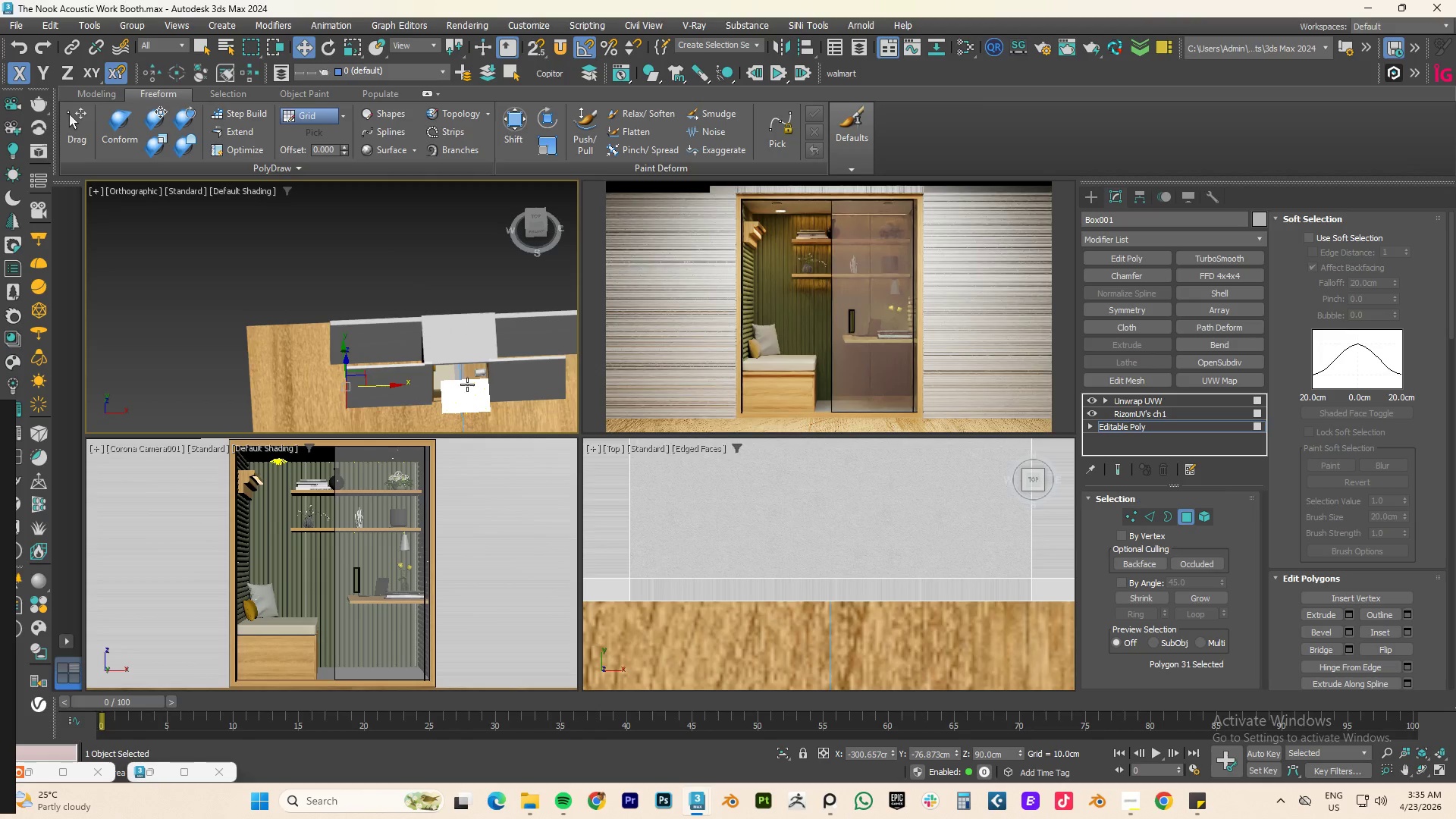 
scroll: coordinate [368, 349], scroll_direction: down, amount: 2.0
 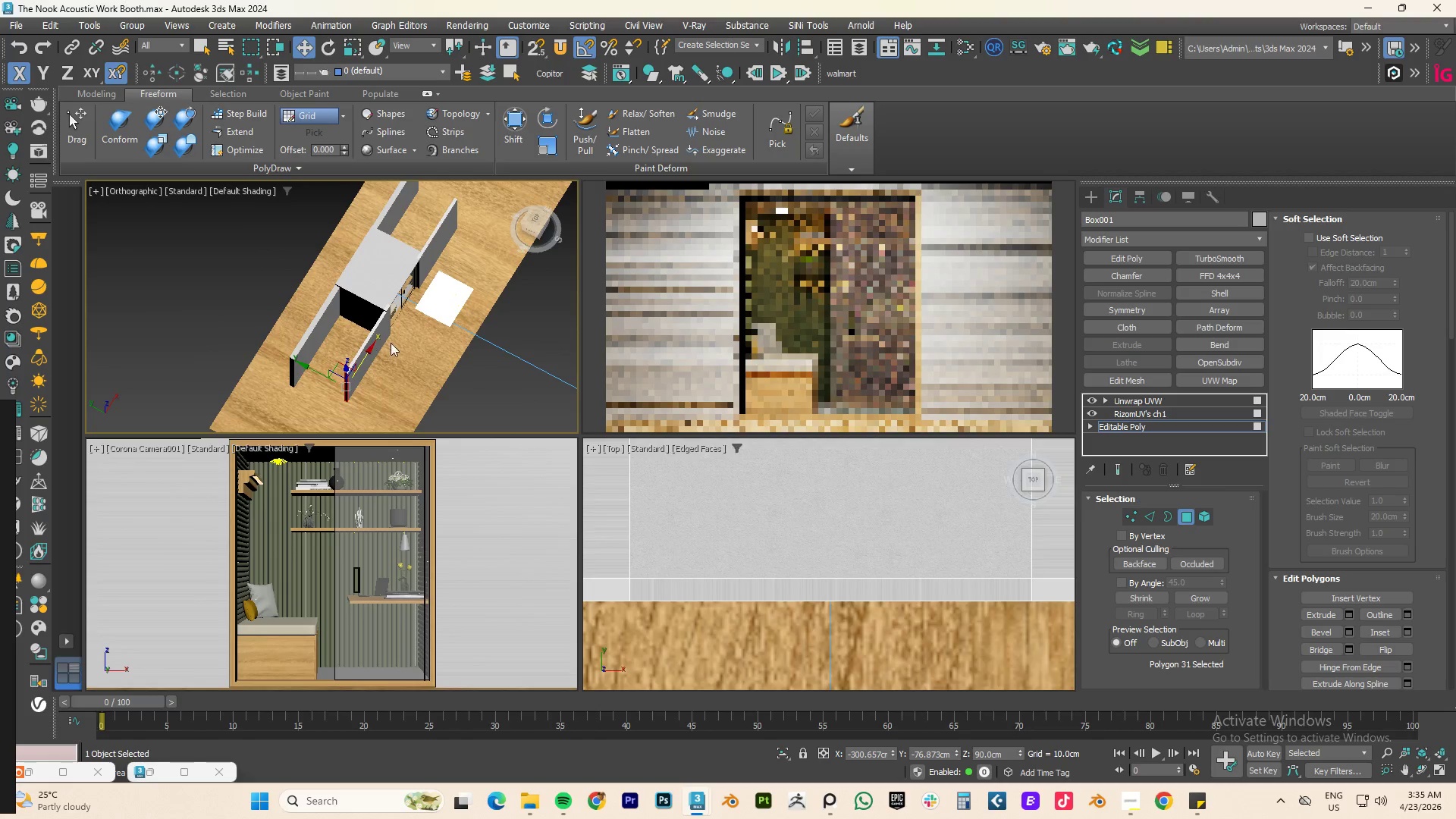 
scroll: coordinate [467, 385], scroll_direction: up, amount: 1.0
 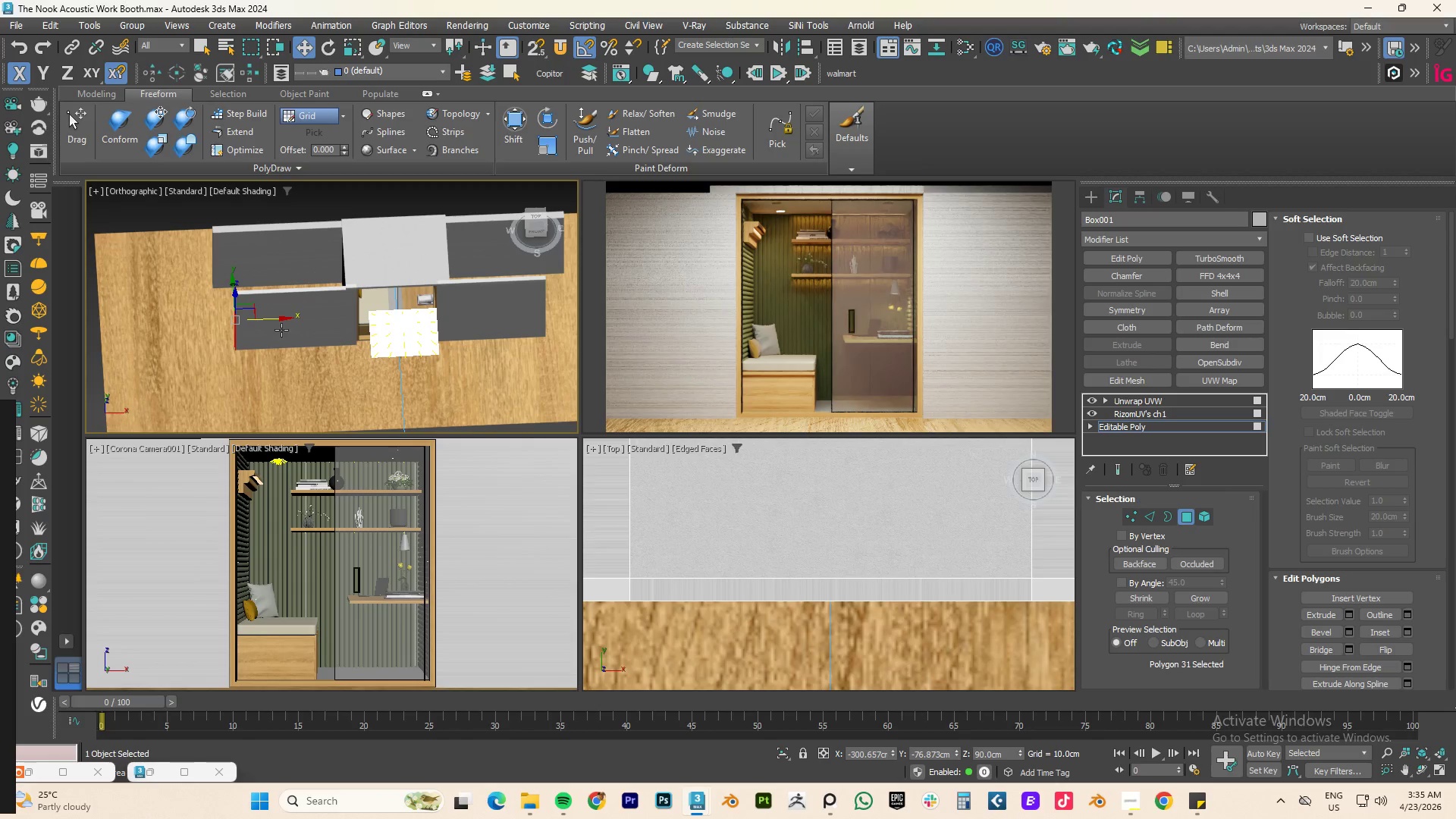 
key(Alt+1)
 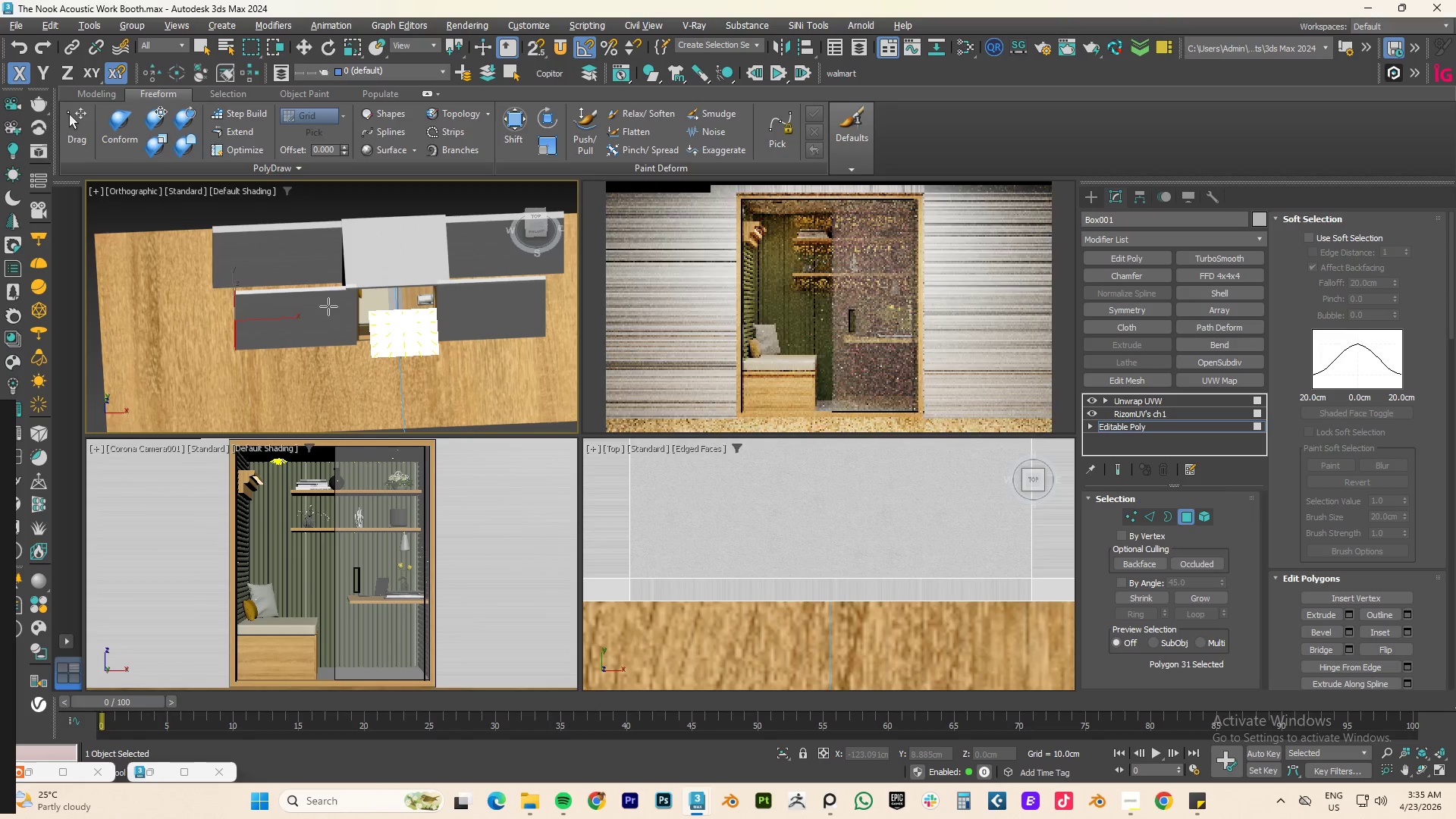 
key(4)
 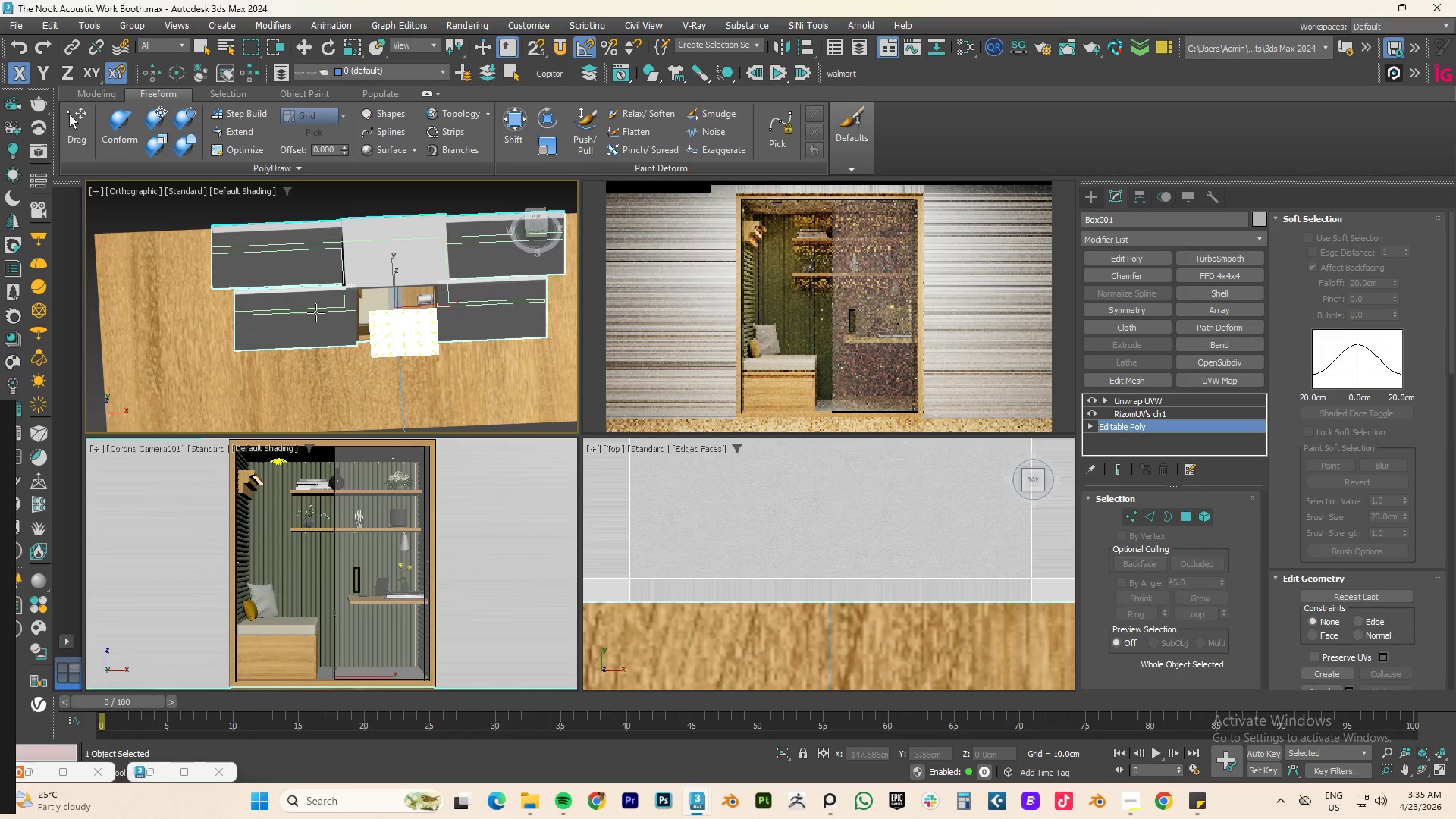 
left_click([315, 312])
 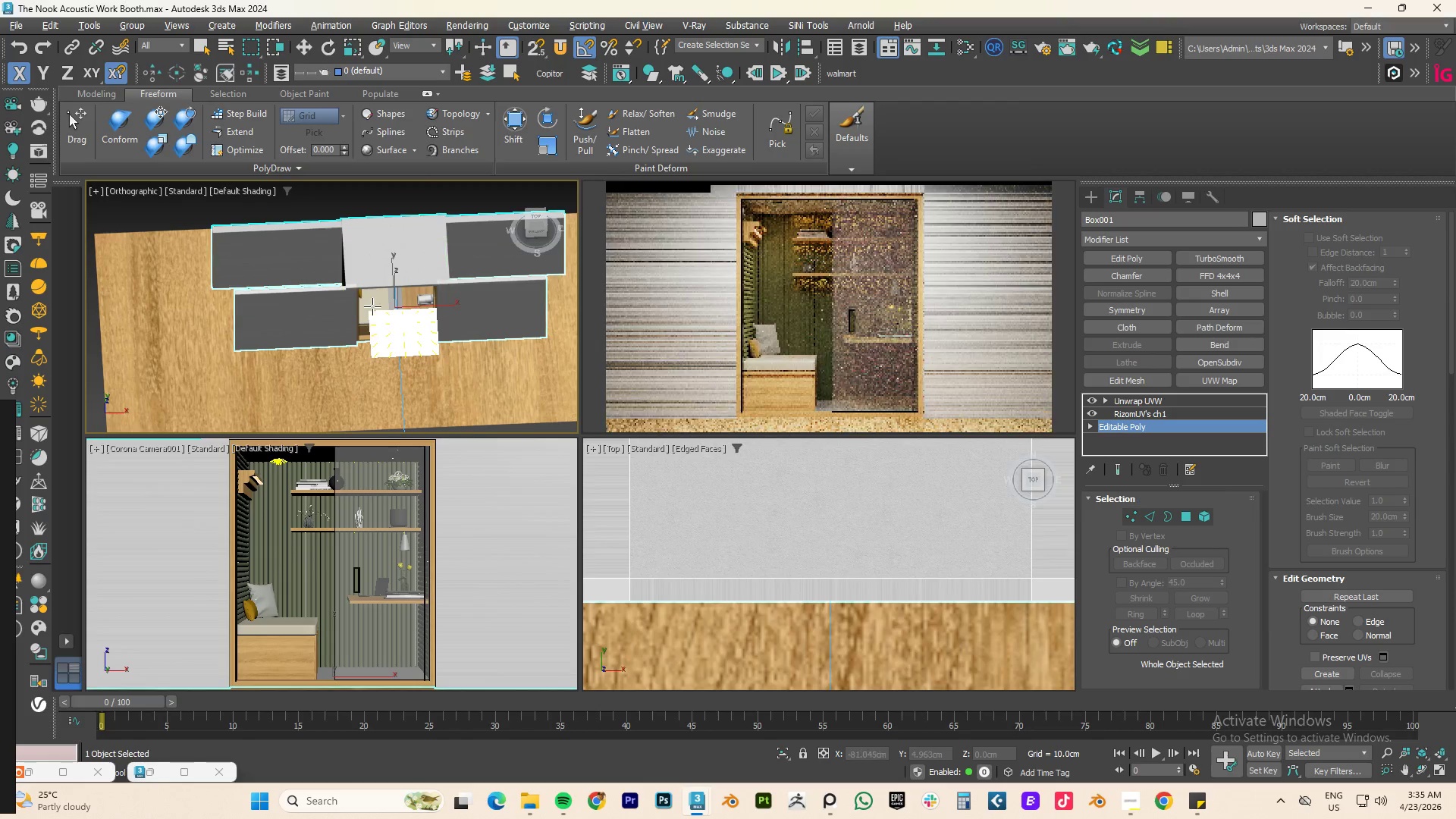 
key(Control+ControlLeft)
 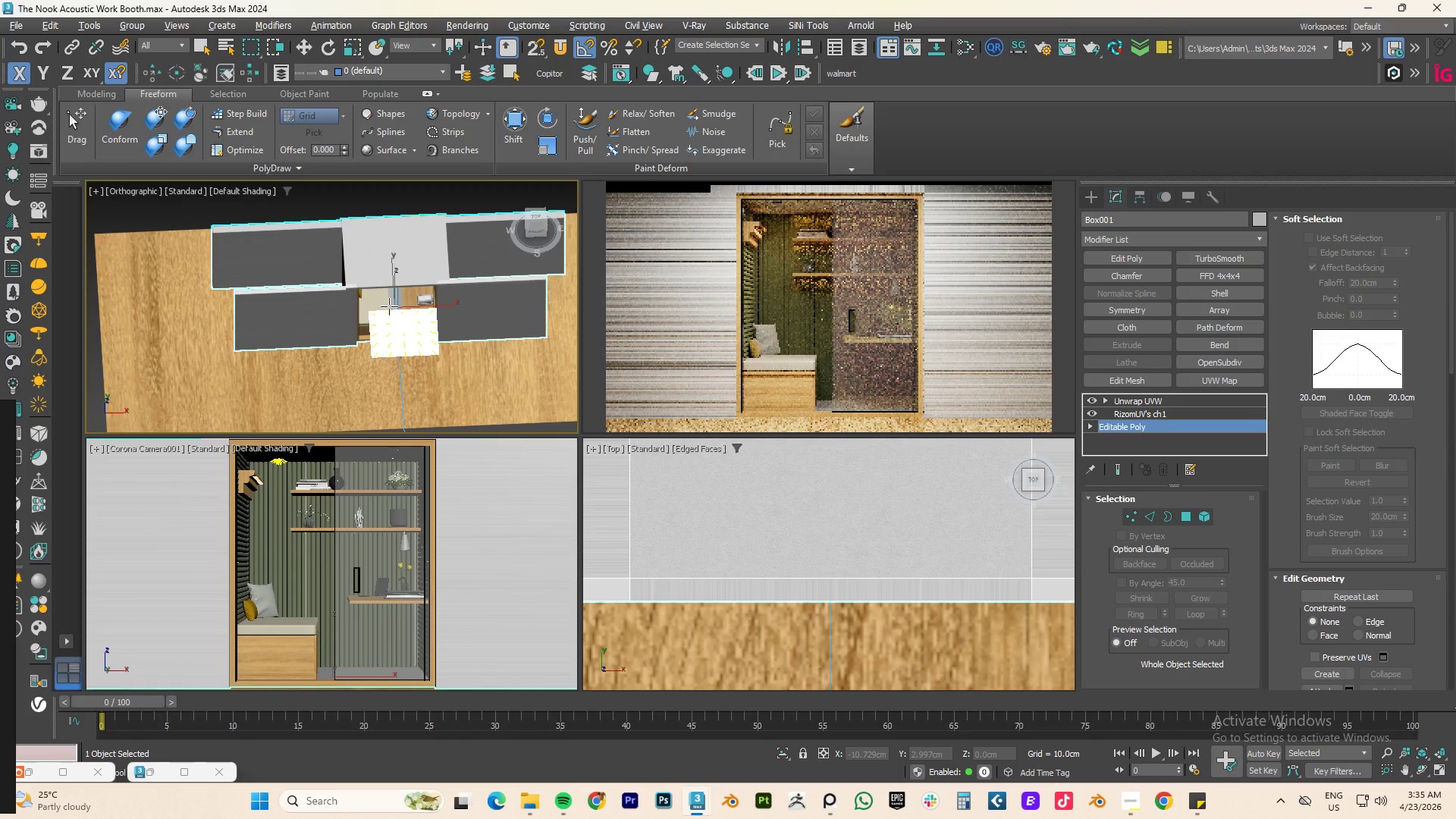 
key(Control+Z)
 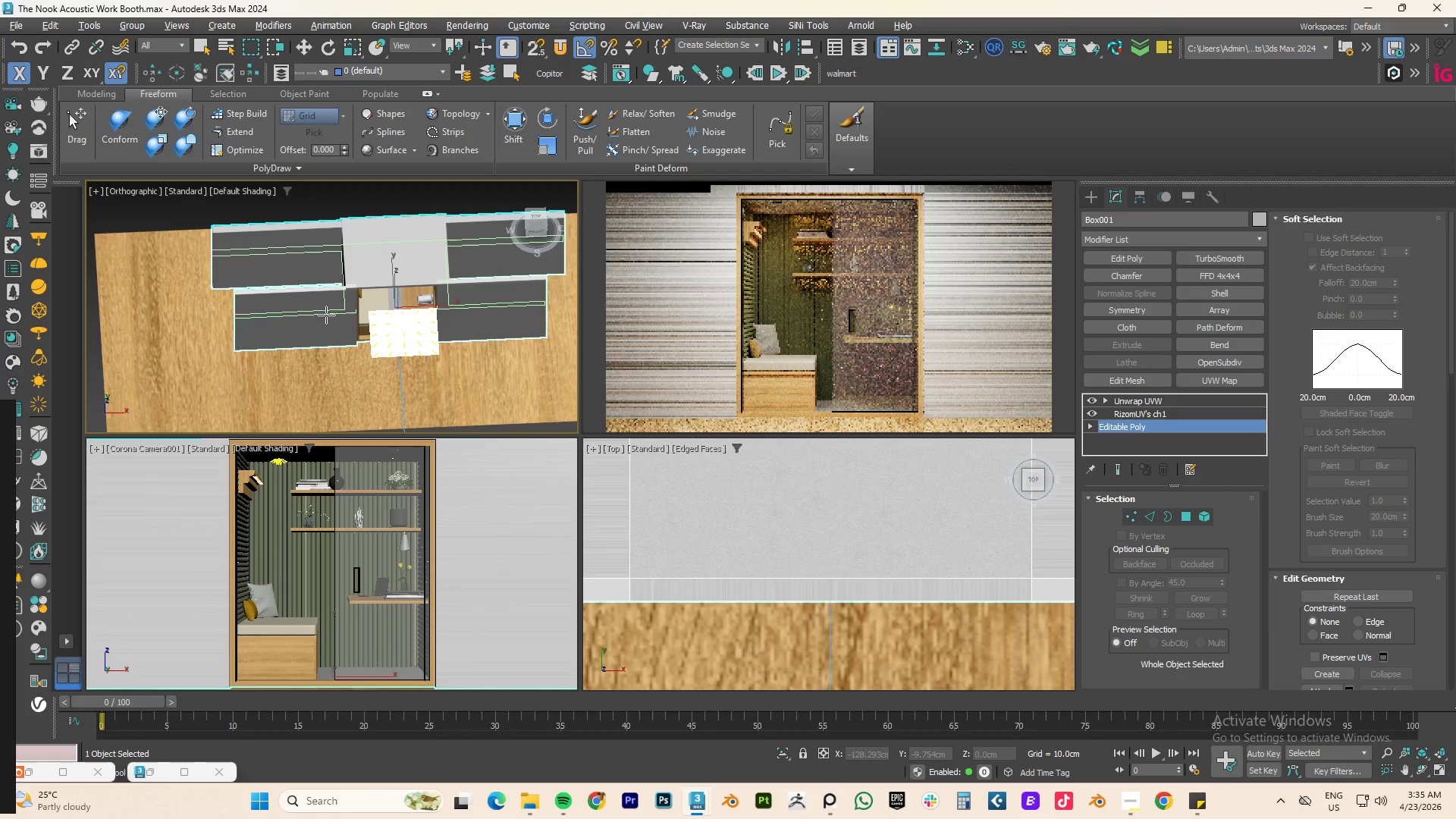 
right_click([326, 315])
 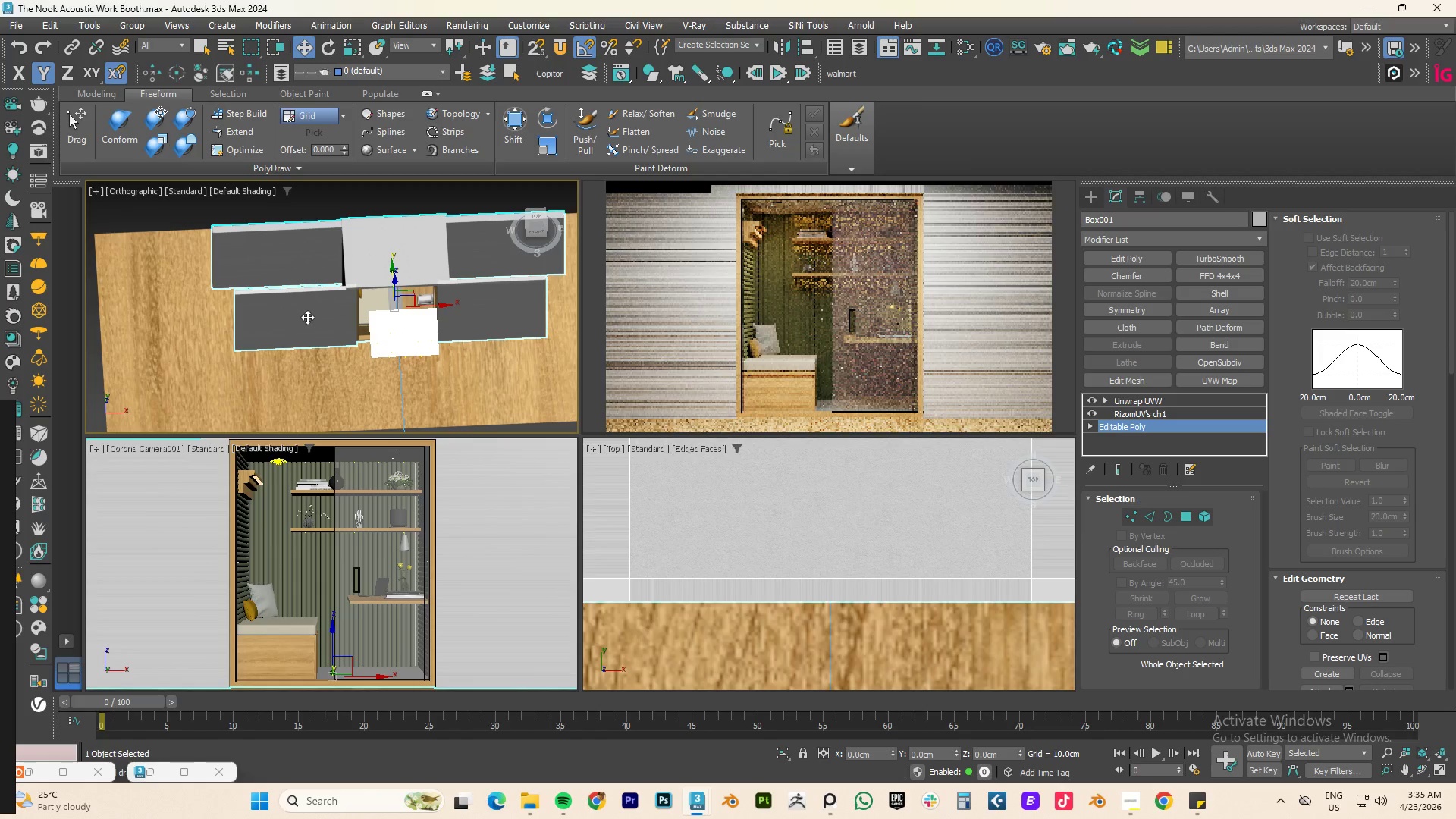 
key(4)
 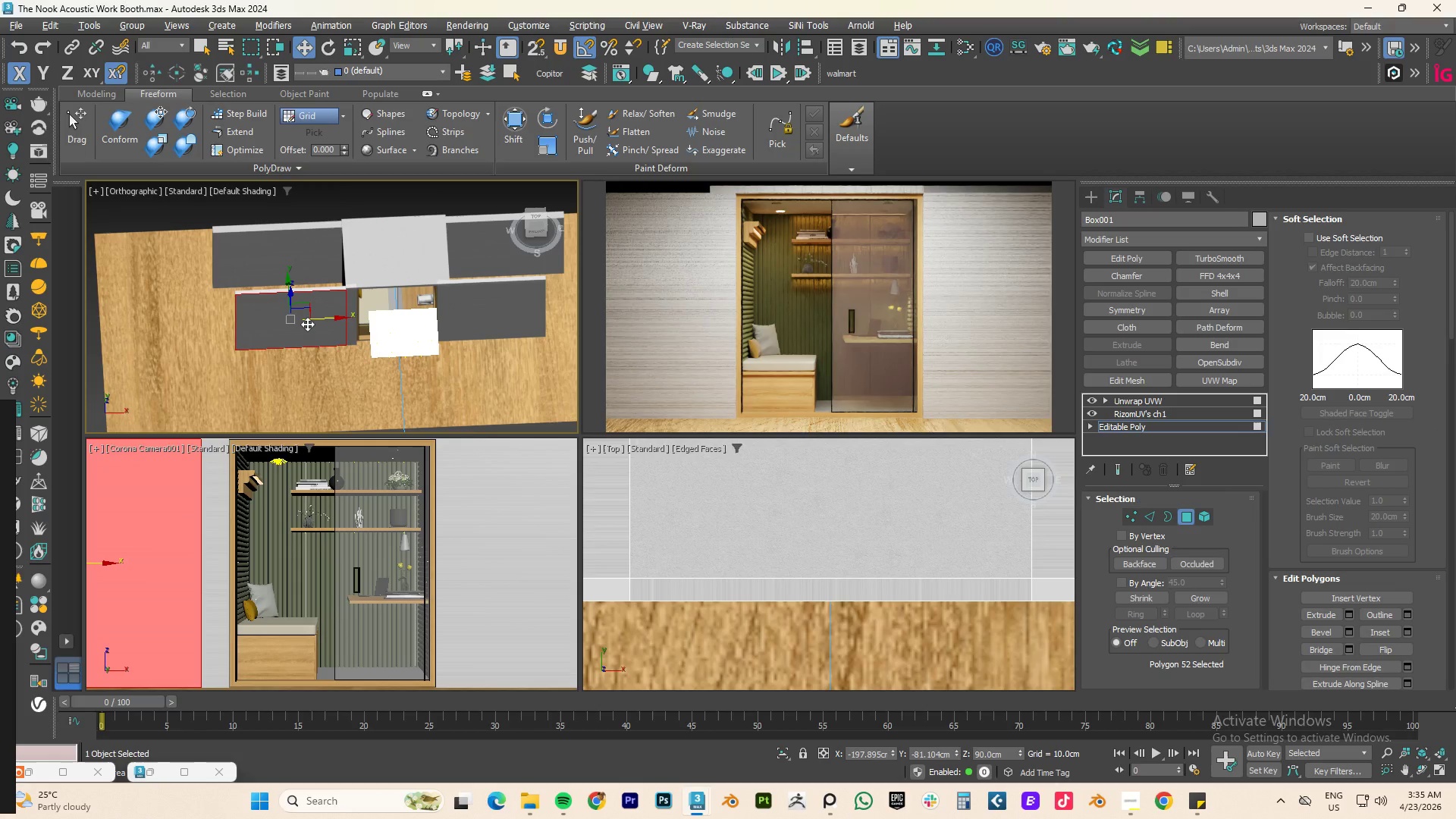 
hold_key(key=ControlLeft, duration=0.73)
left_click([526, 316])
 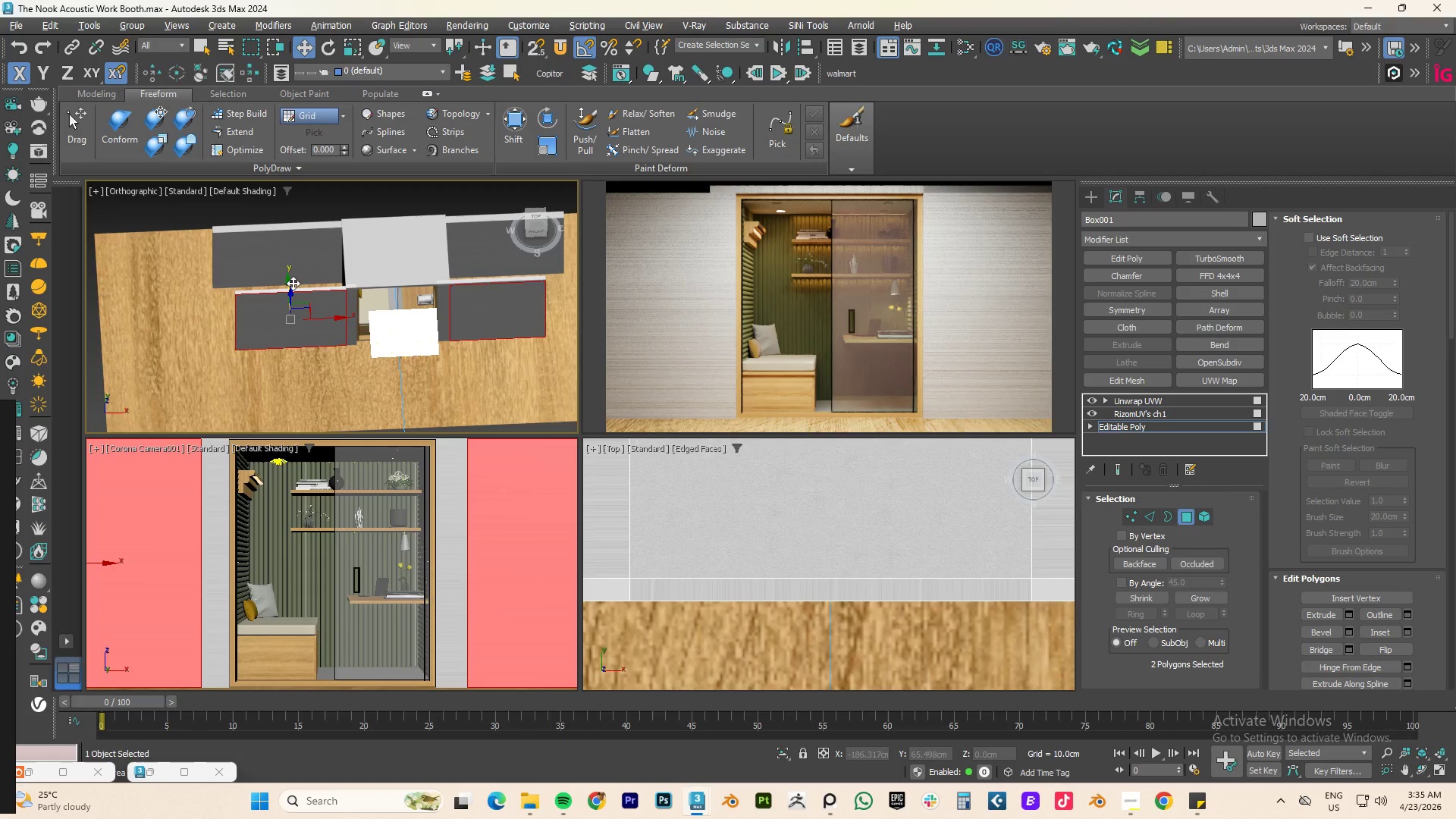 
key(T)
 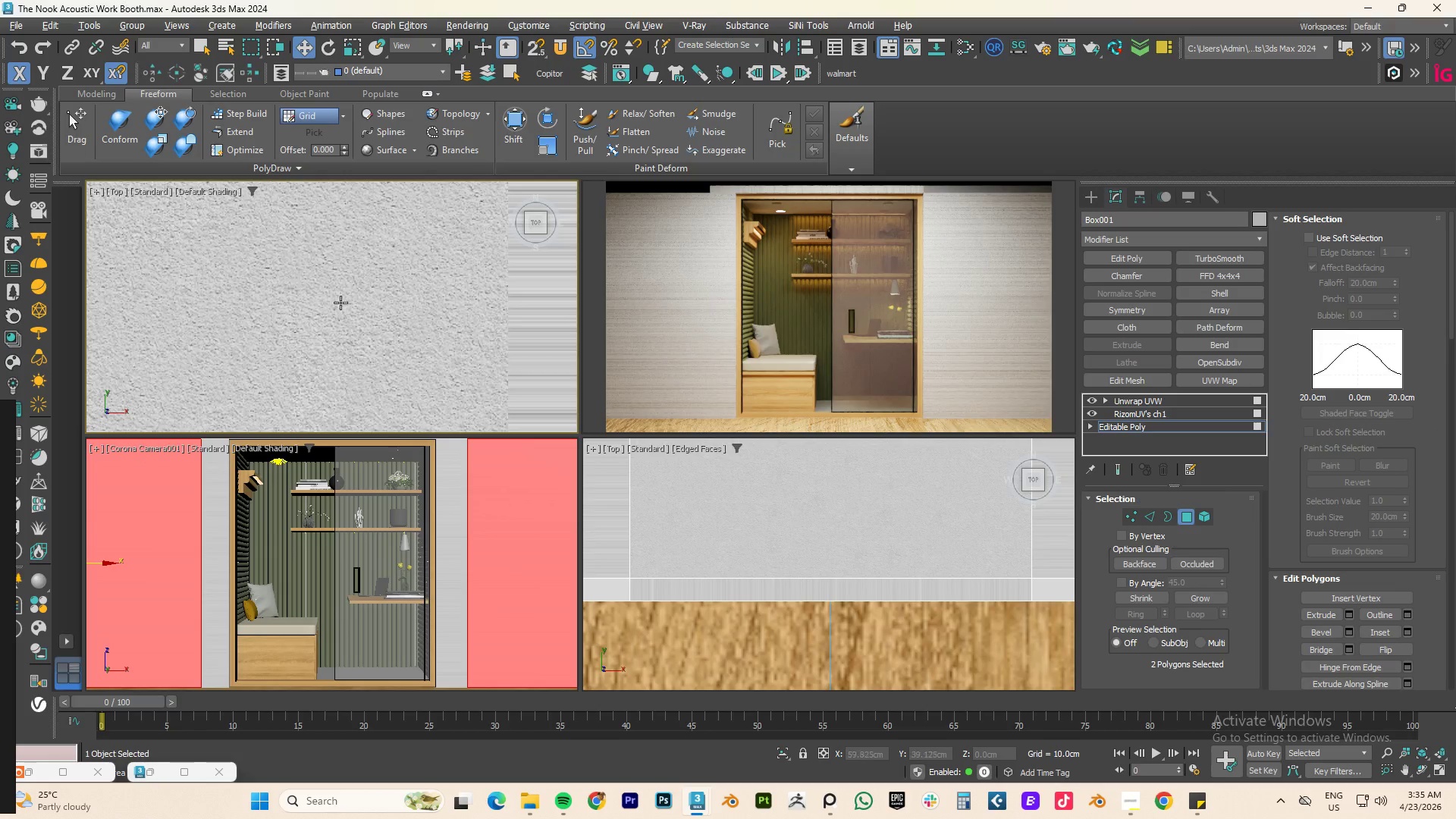 
key(Z)
 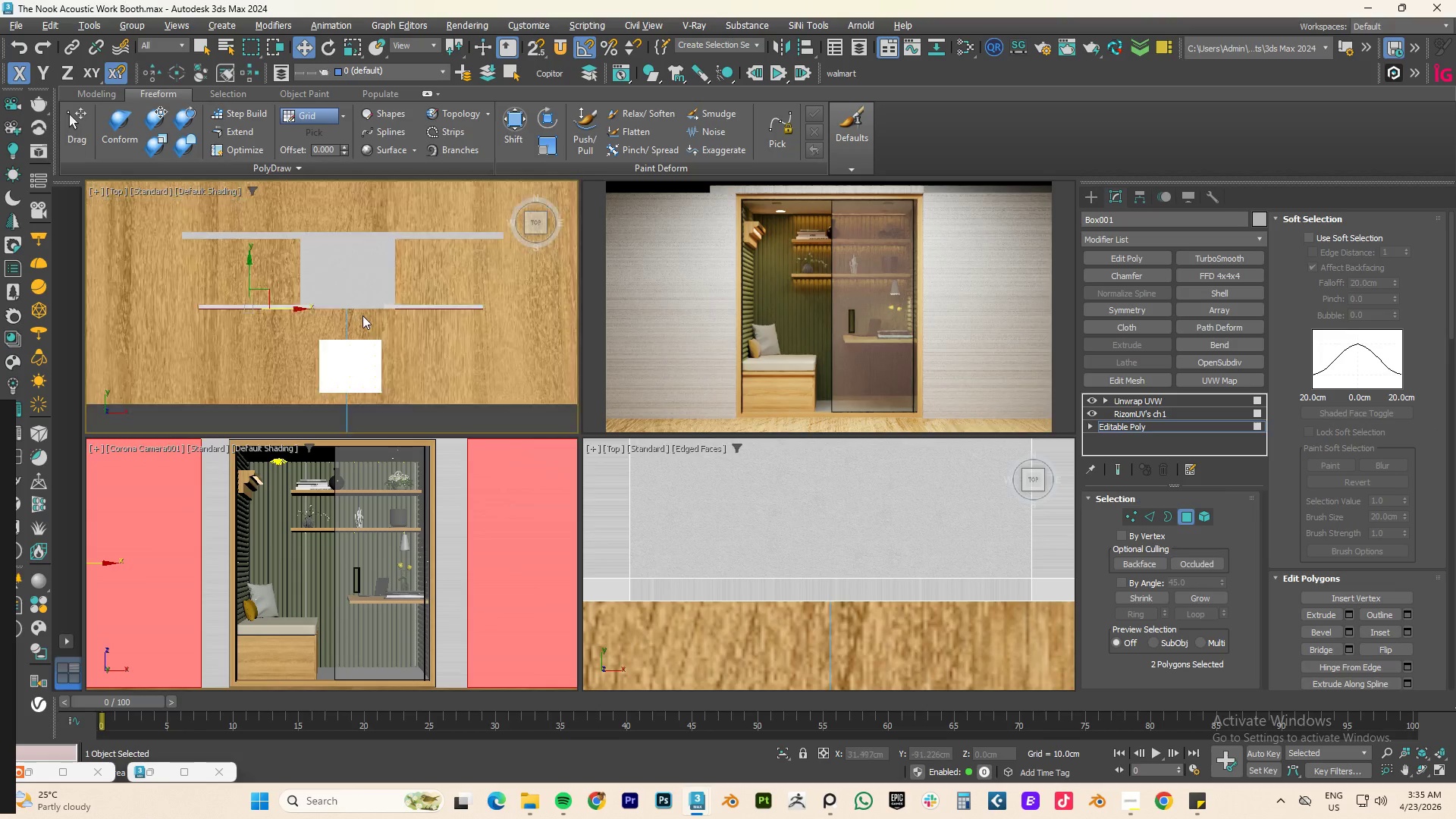 
scroll: coordinate [362, 316], scroll_direction: down, amount: 3.0
 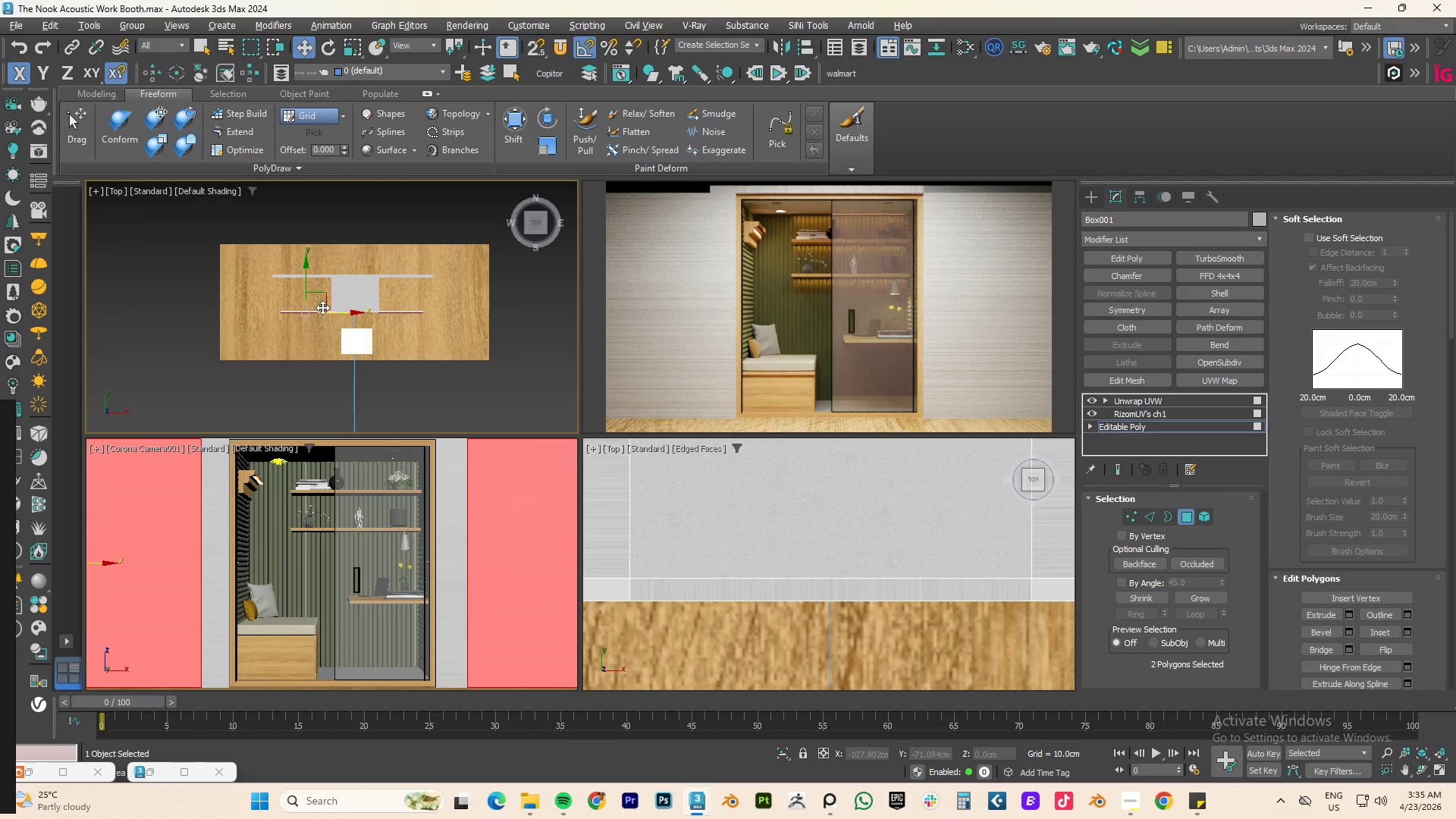 
hold_key(key=ShiftLeft, duration=5.52)
left_click_drag(start_coordinate=[306, 275], to_coordinate=[279, 394])
 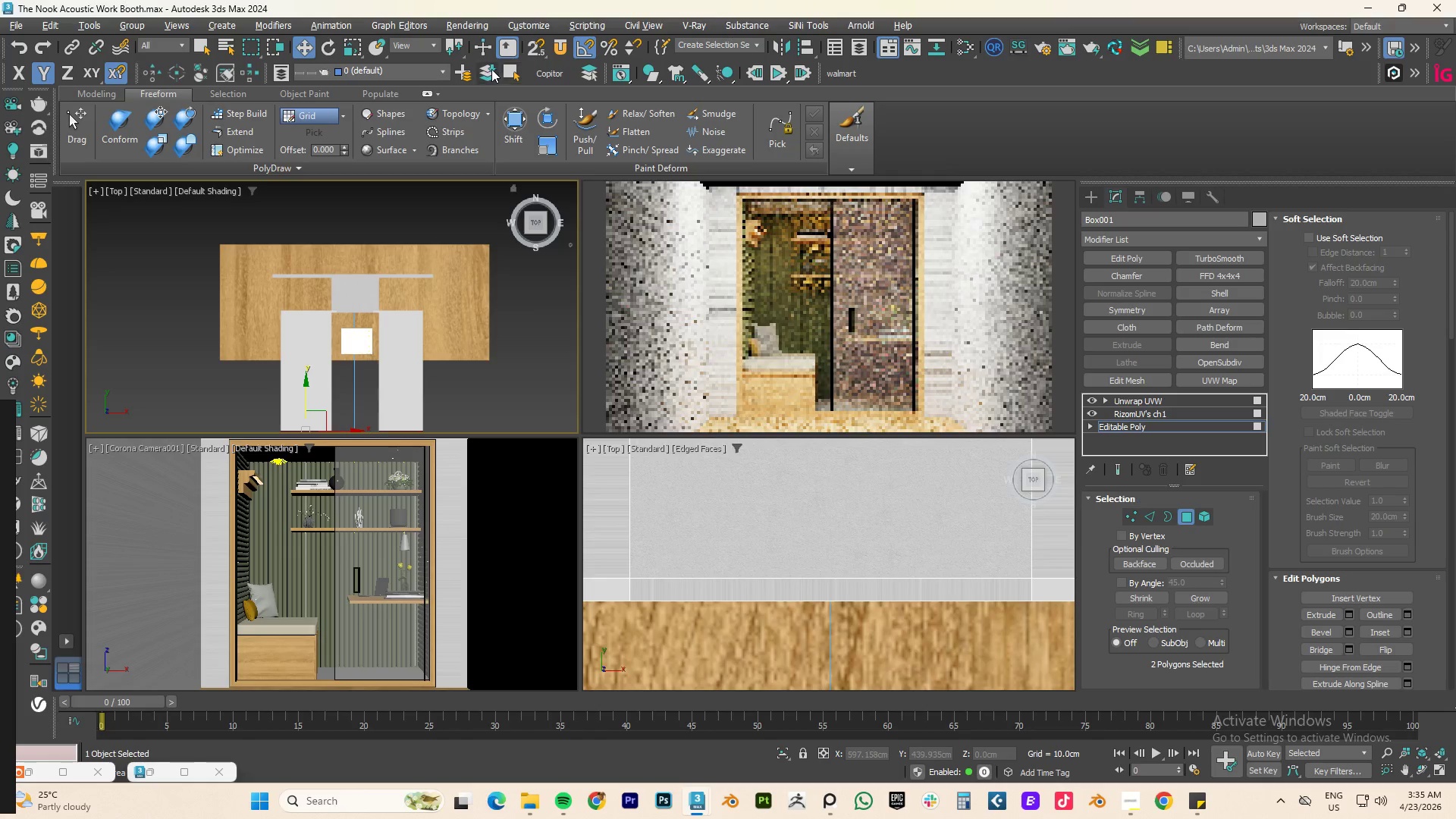 
left_click([563, 49])
 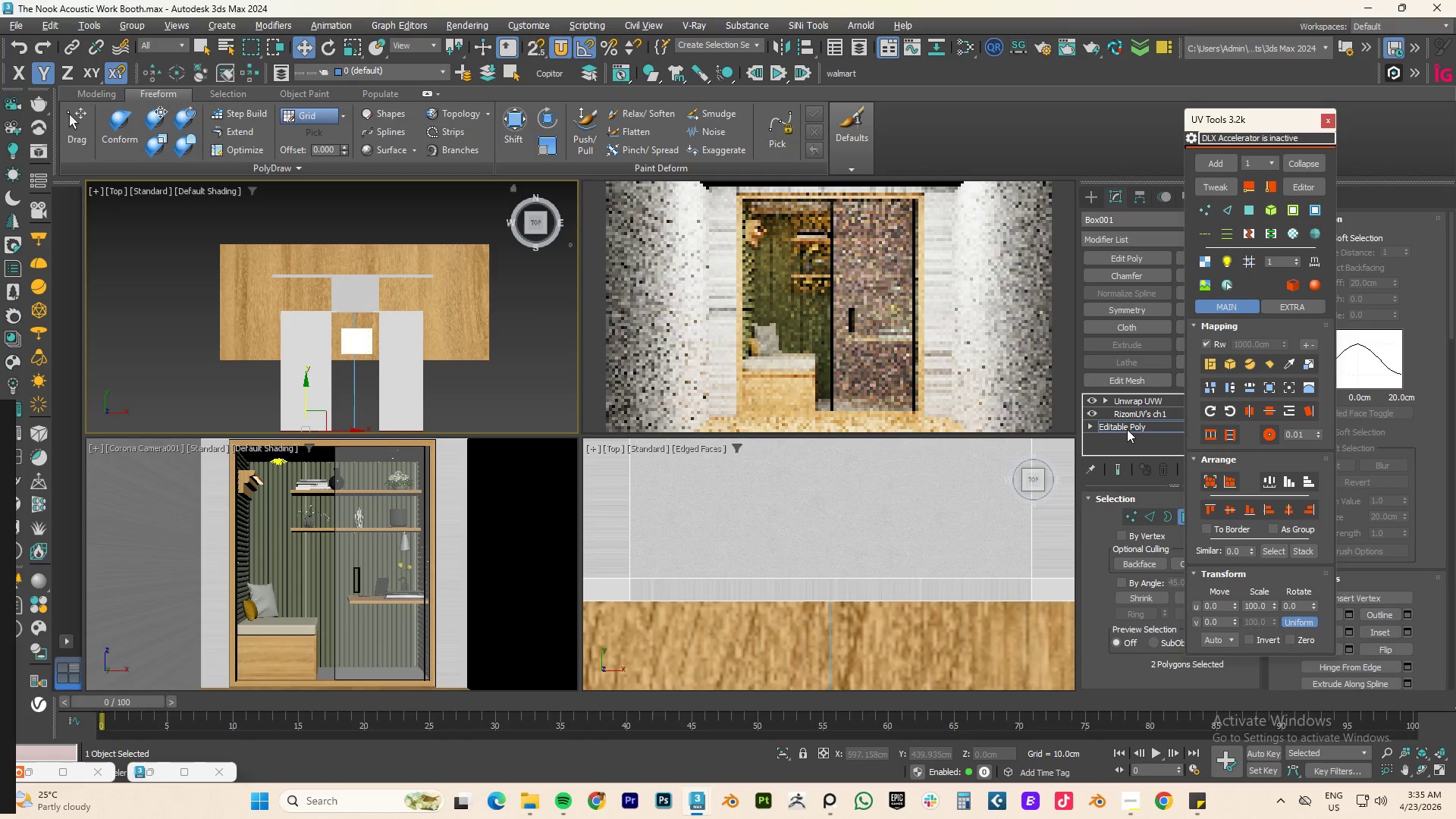 
double_click([1127, 398])
 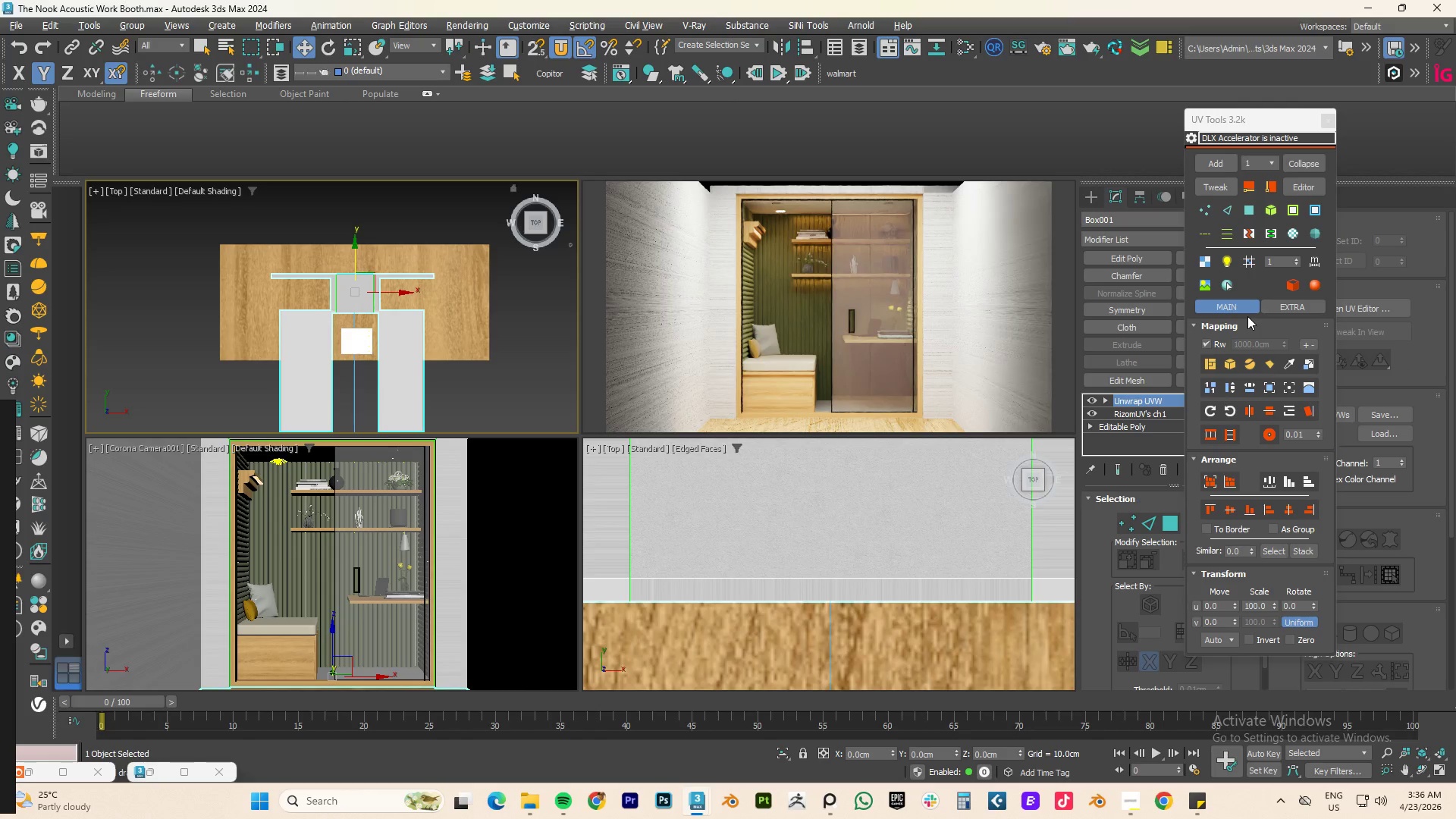 
wait(6.97)
 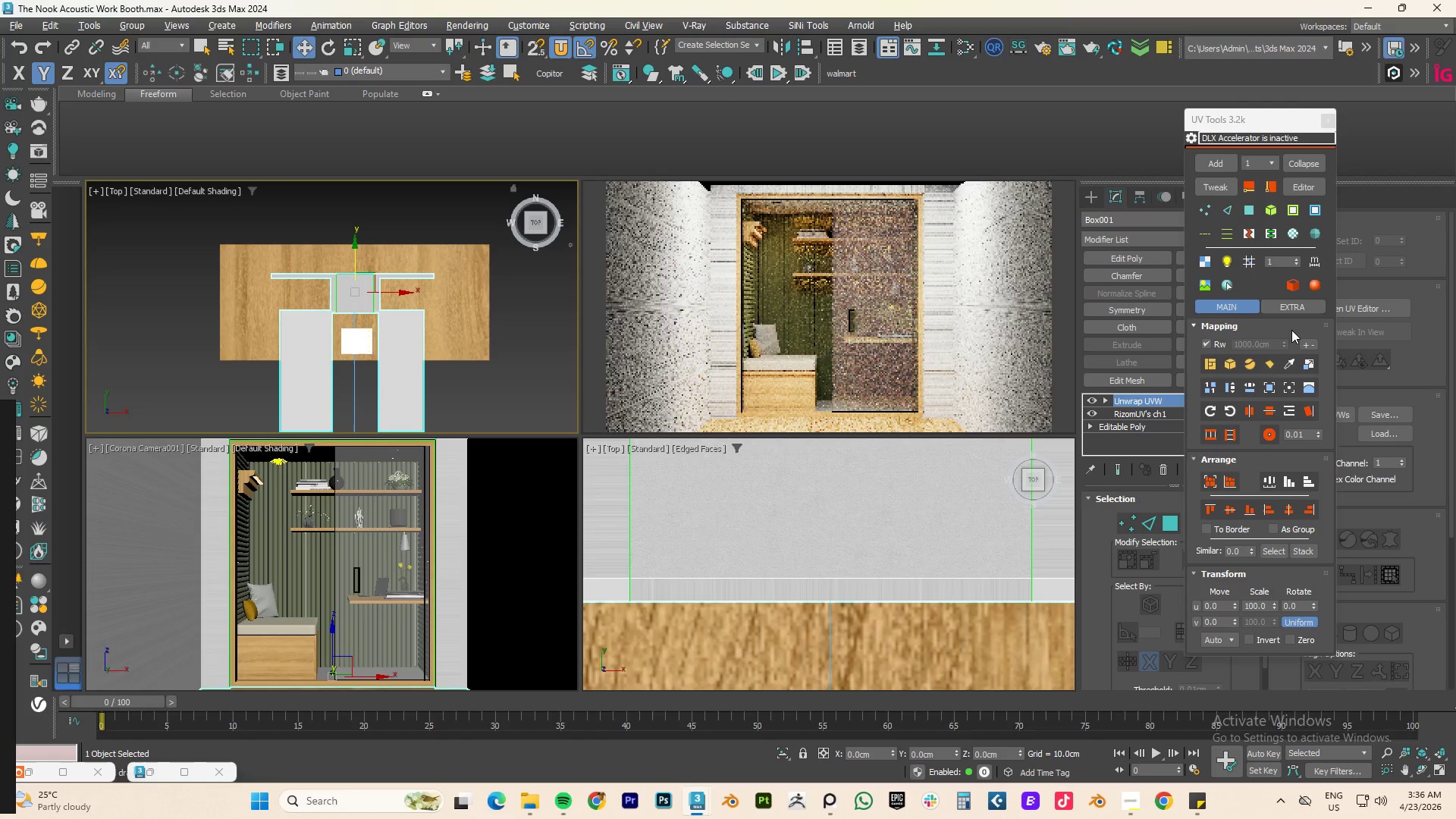 
left_click([1231, 364])
 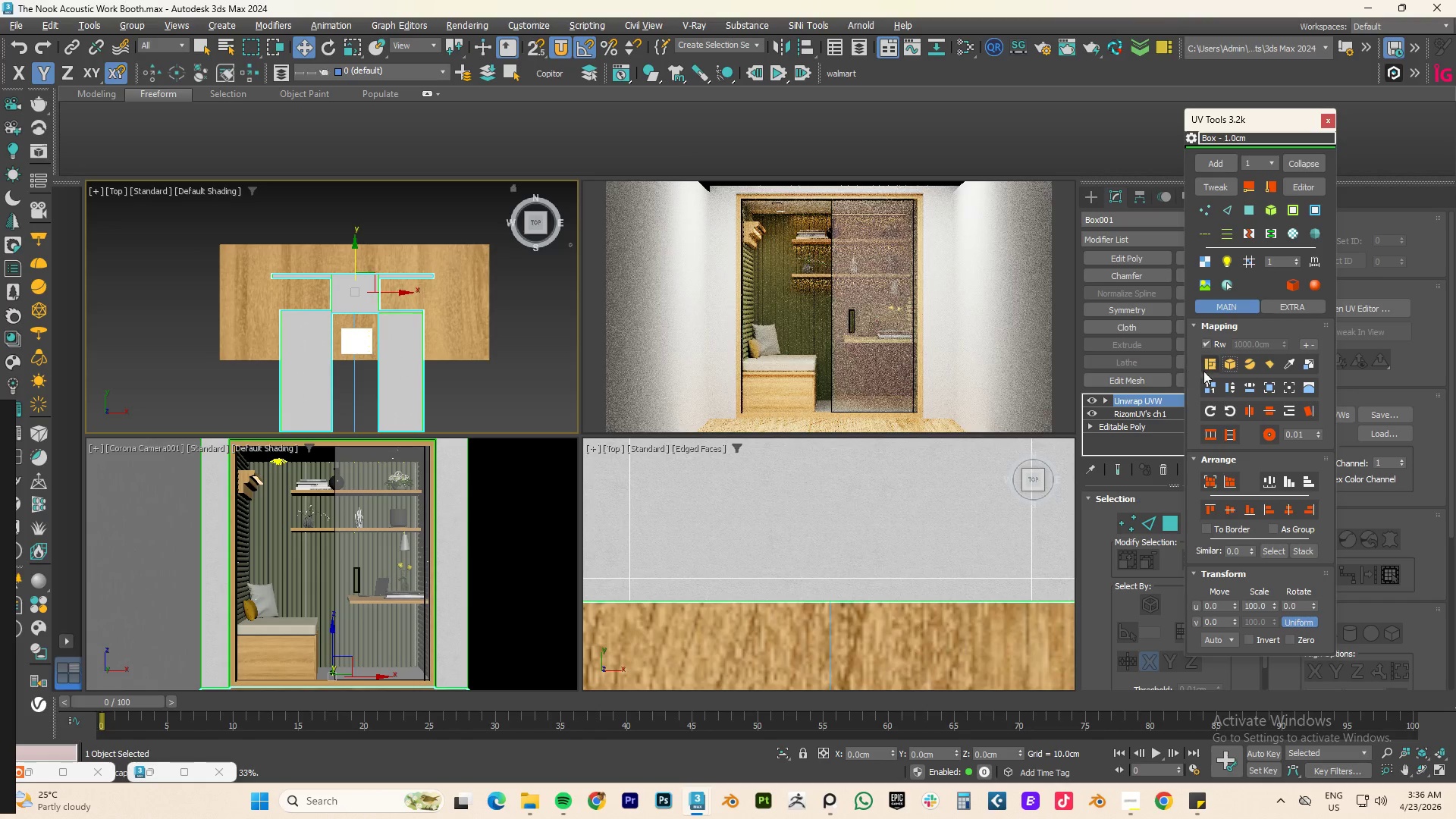 
left_click([1208, 366])
 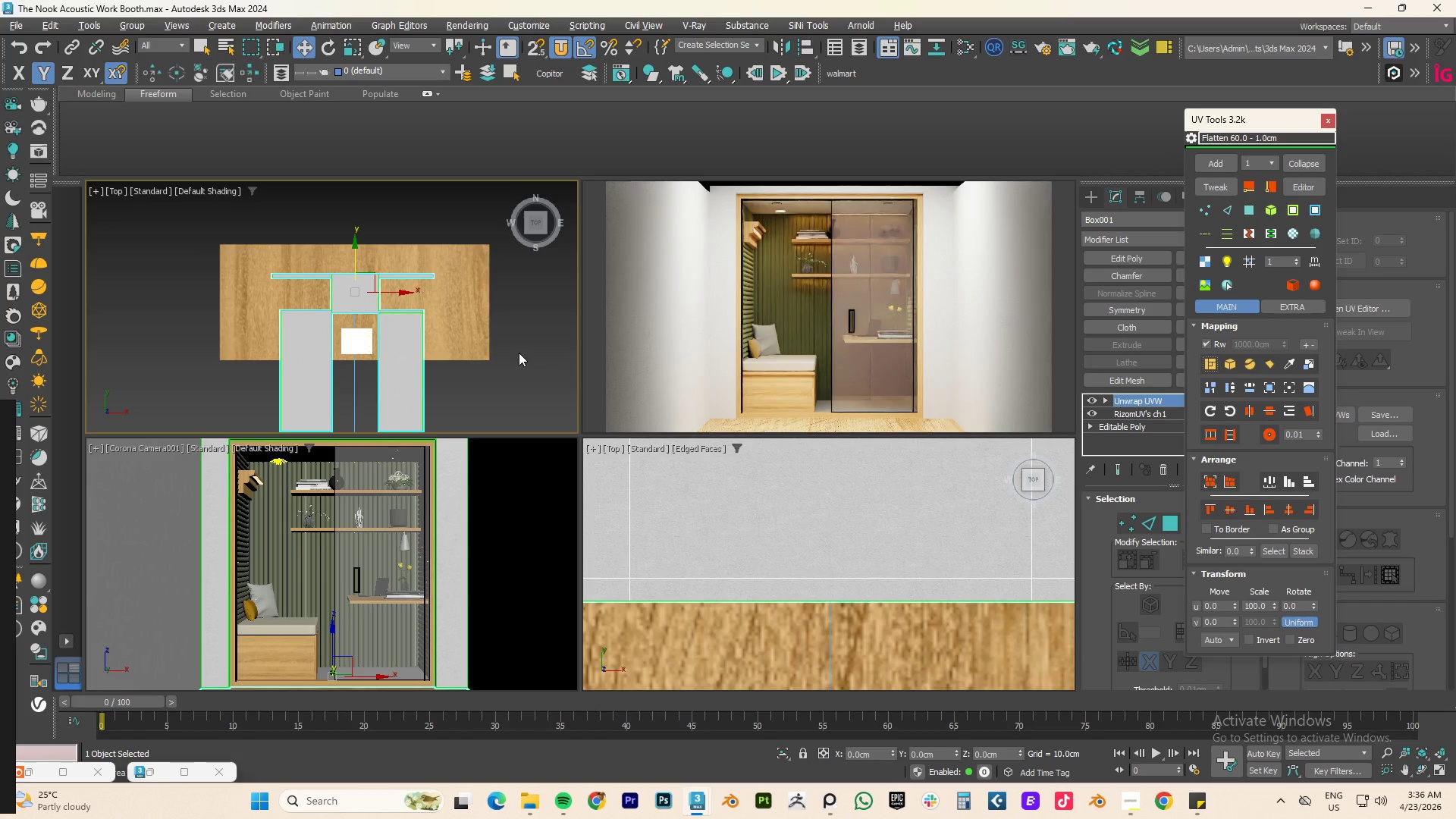 
scroll: coordinate [383, 313], scroll_direction: up, amount: 6.0
 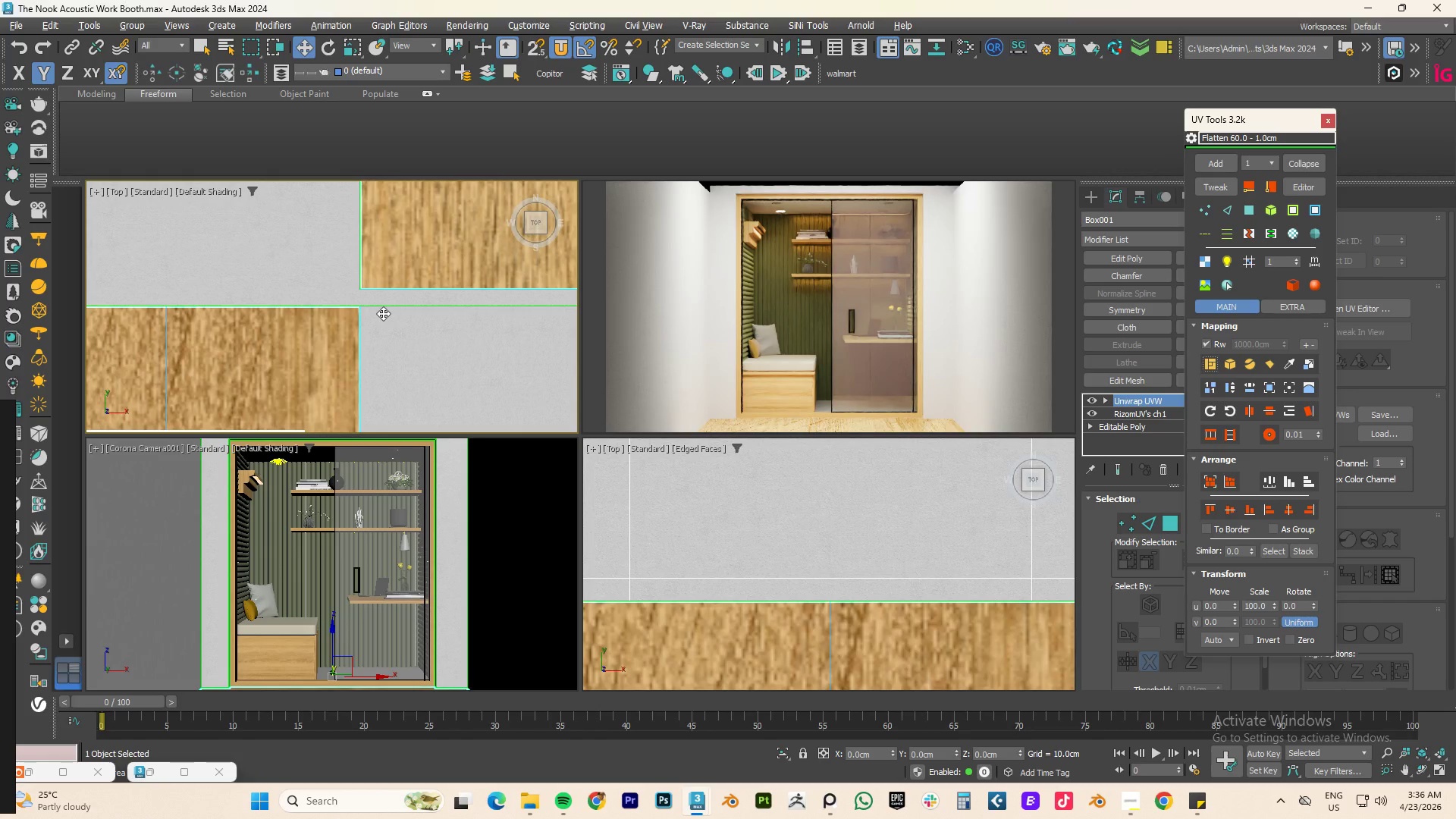 
key(1)
 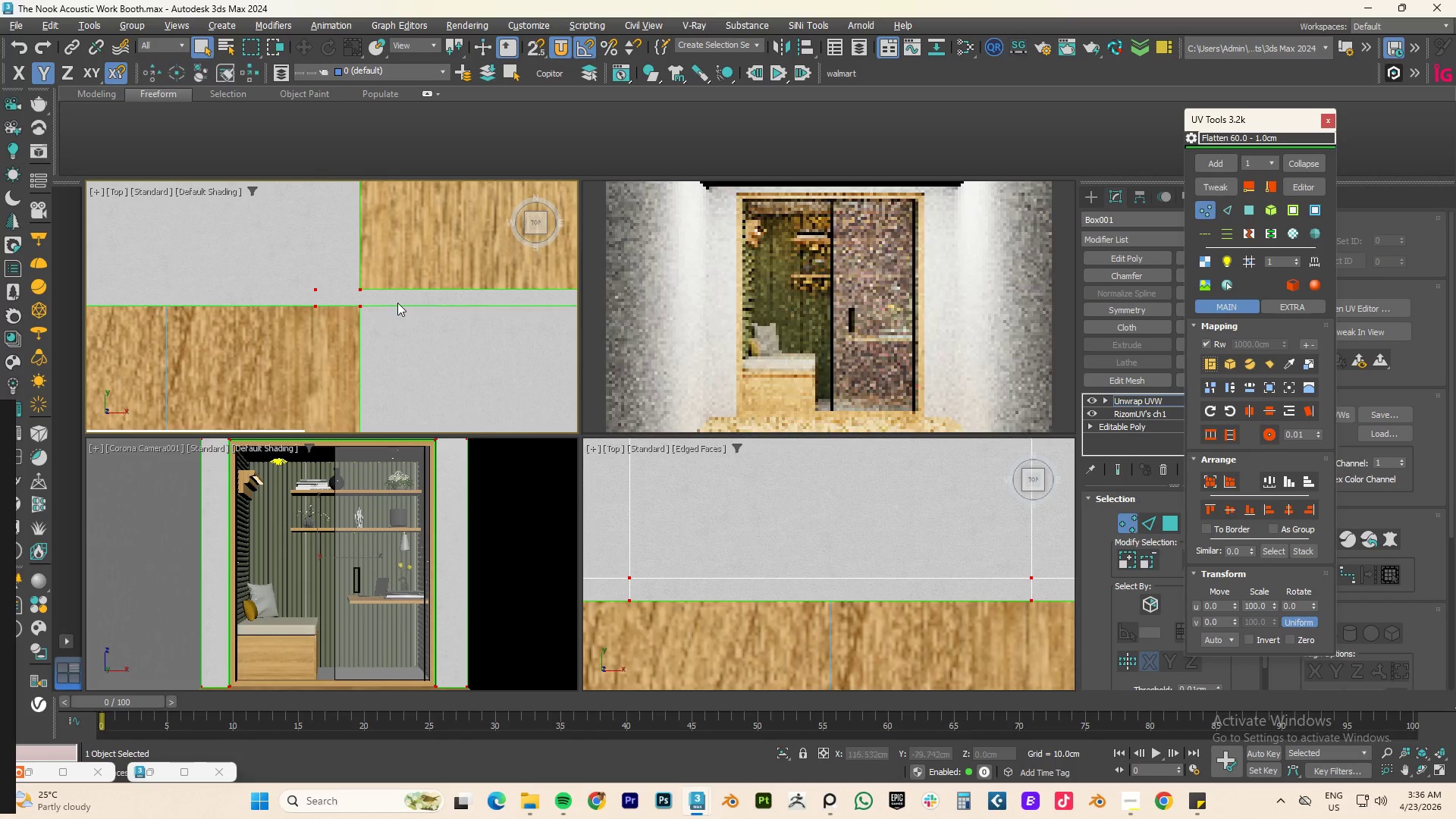 
scroll: coordinate [397, 302], scroll_direction: down, amount: 6.0
 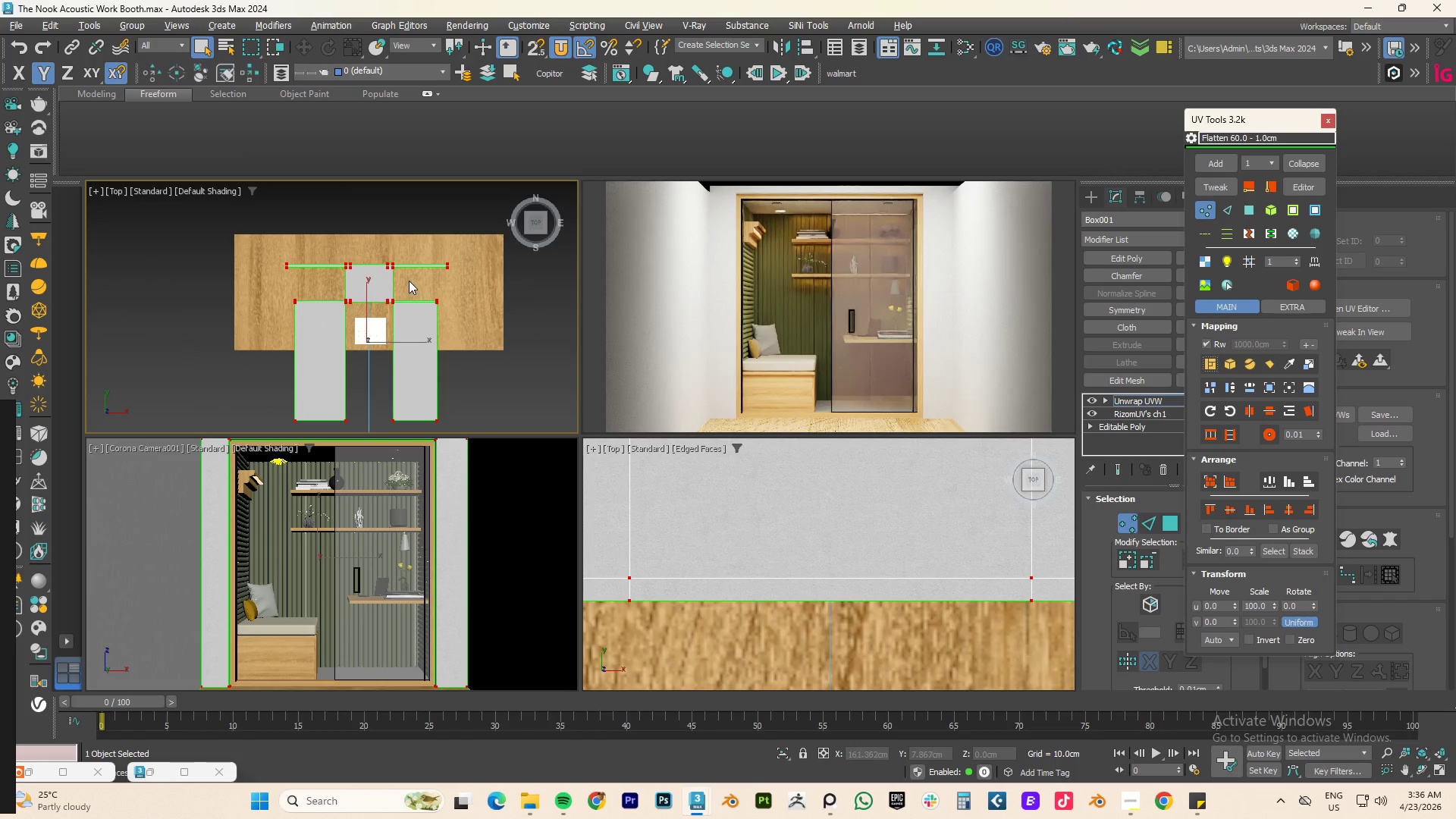 
left_click_drag(start_coordinate=[409, 281], to_coordinate=[393, 431])
 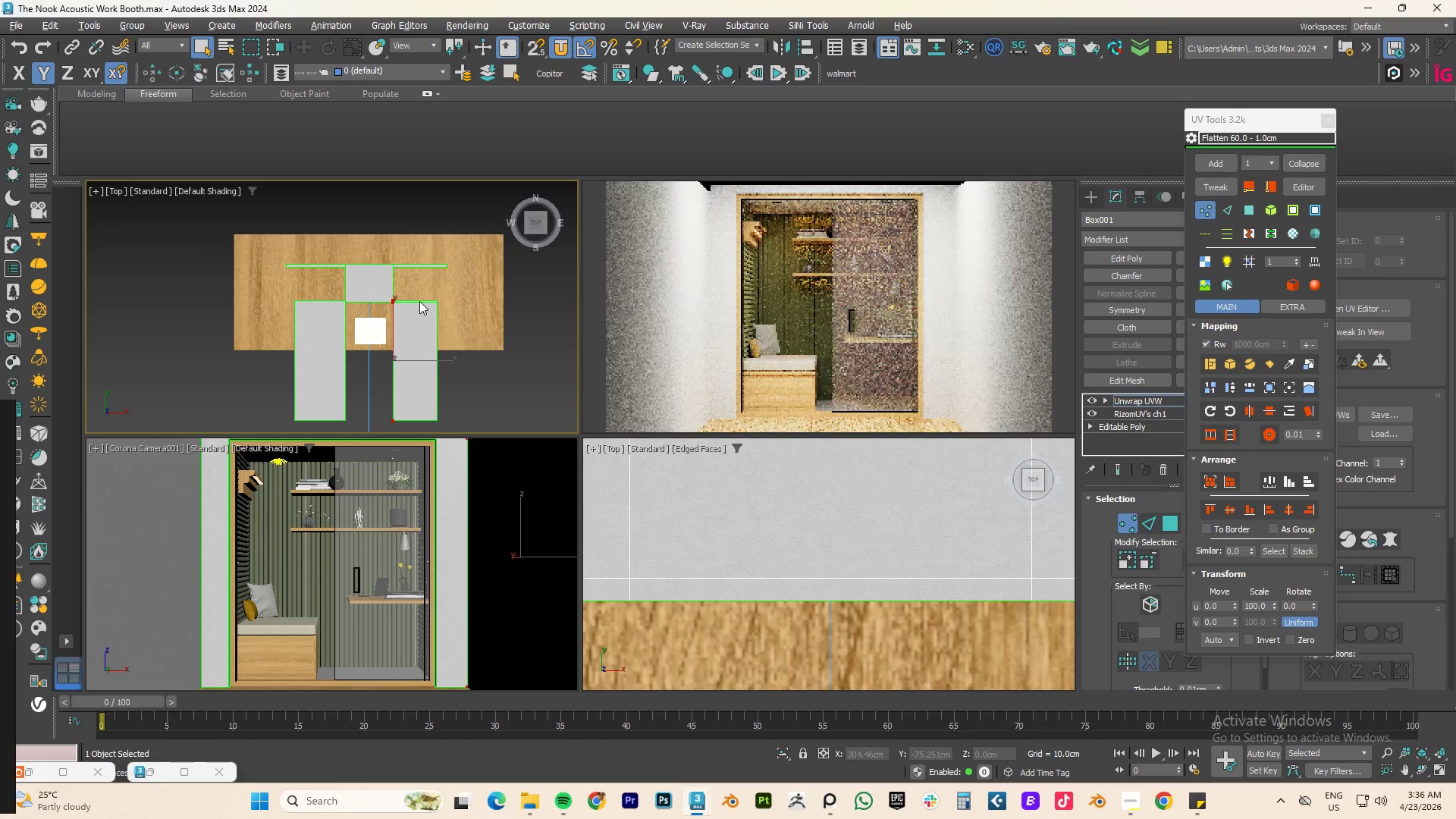 
type(ww)
 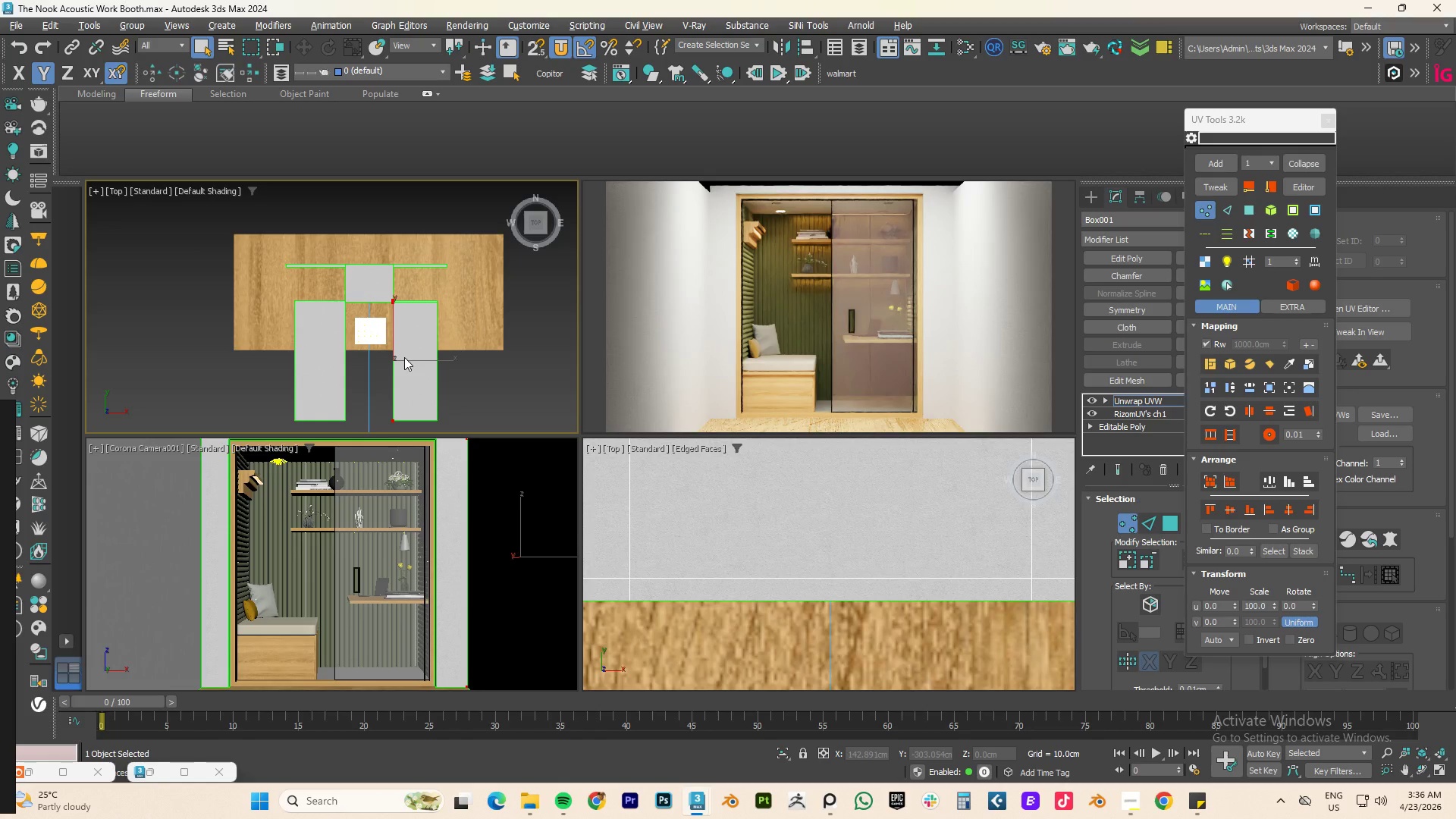 
key(W)
 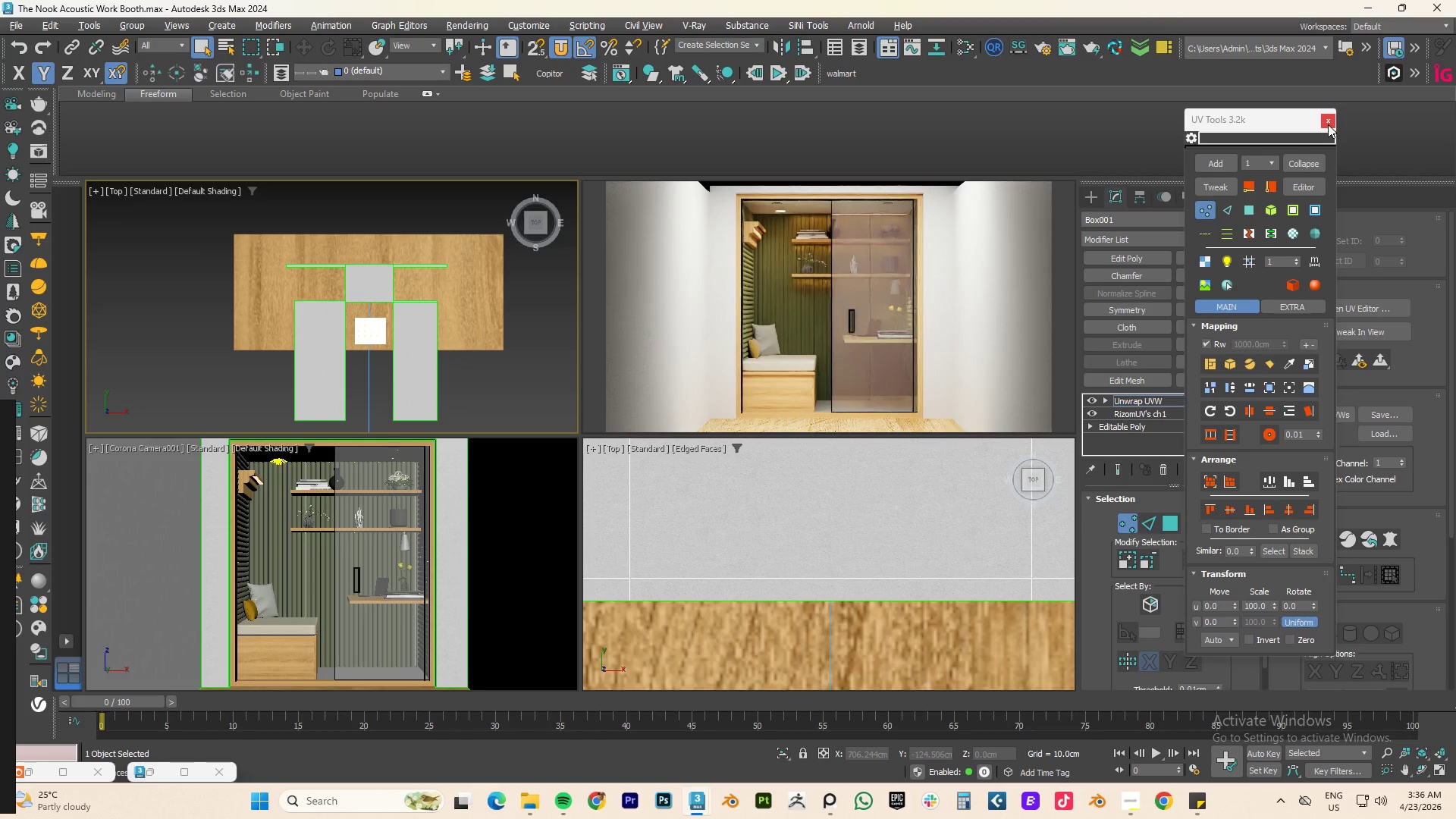 
left_click([1135, 426])
 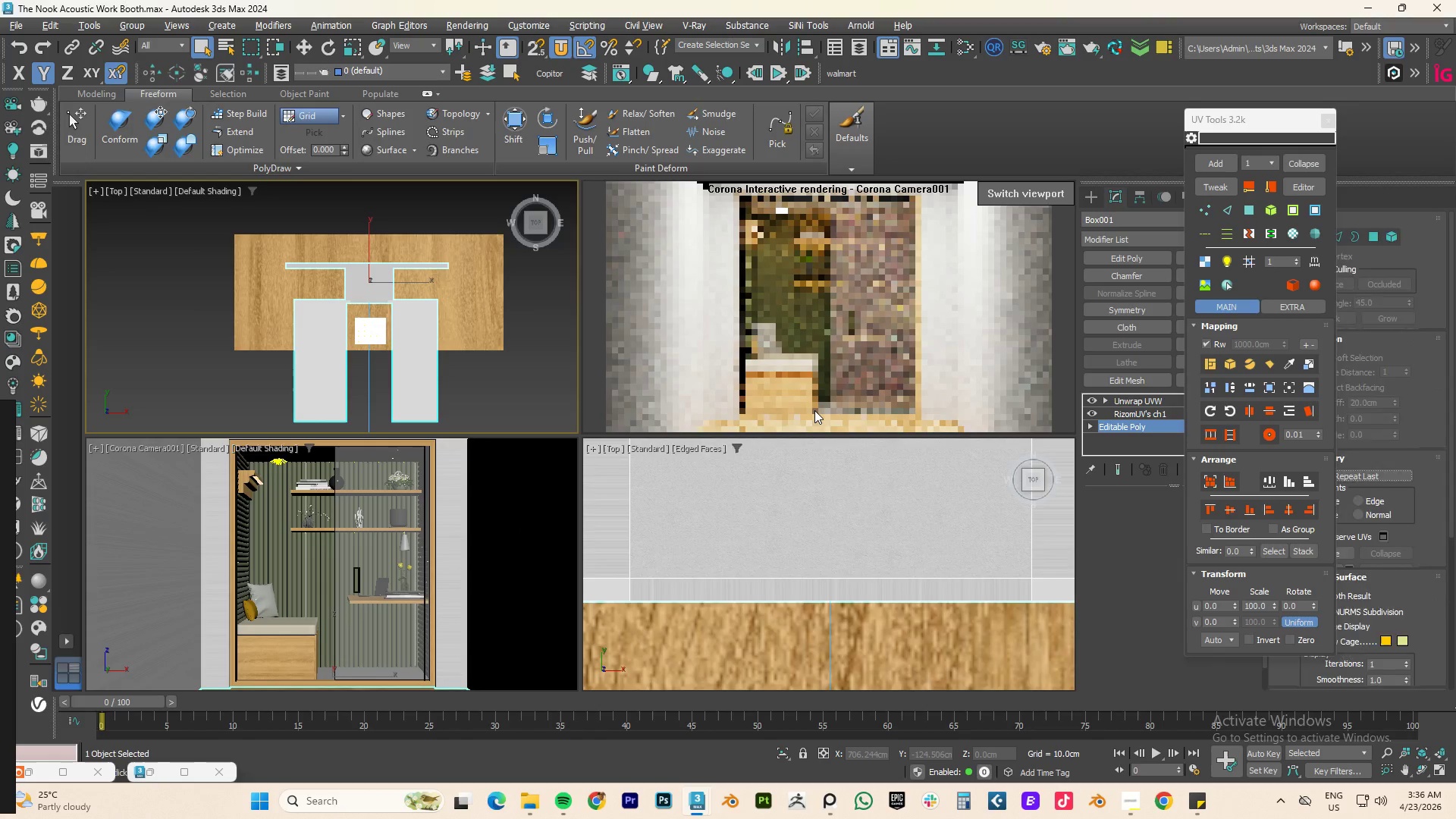 
key(1)
 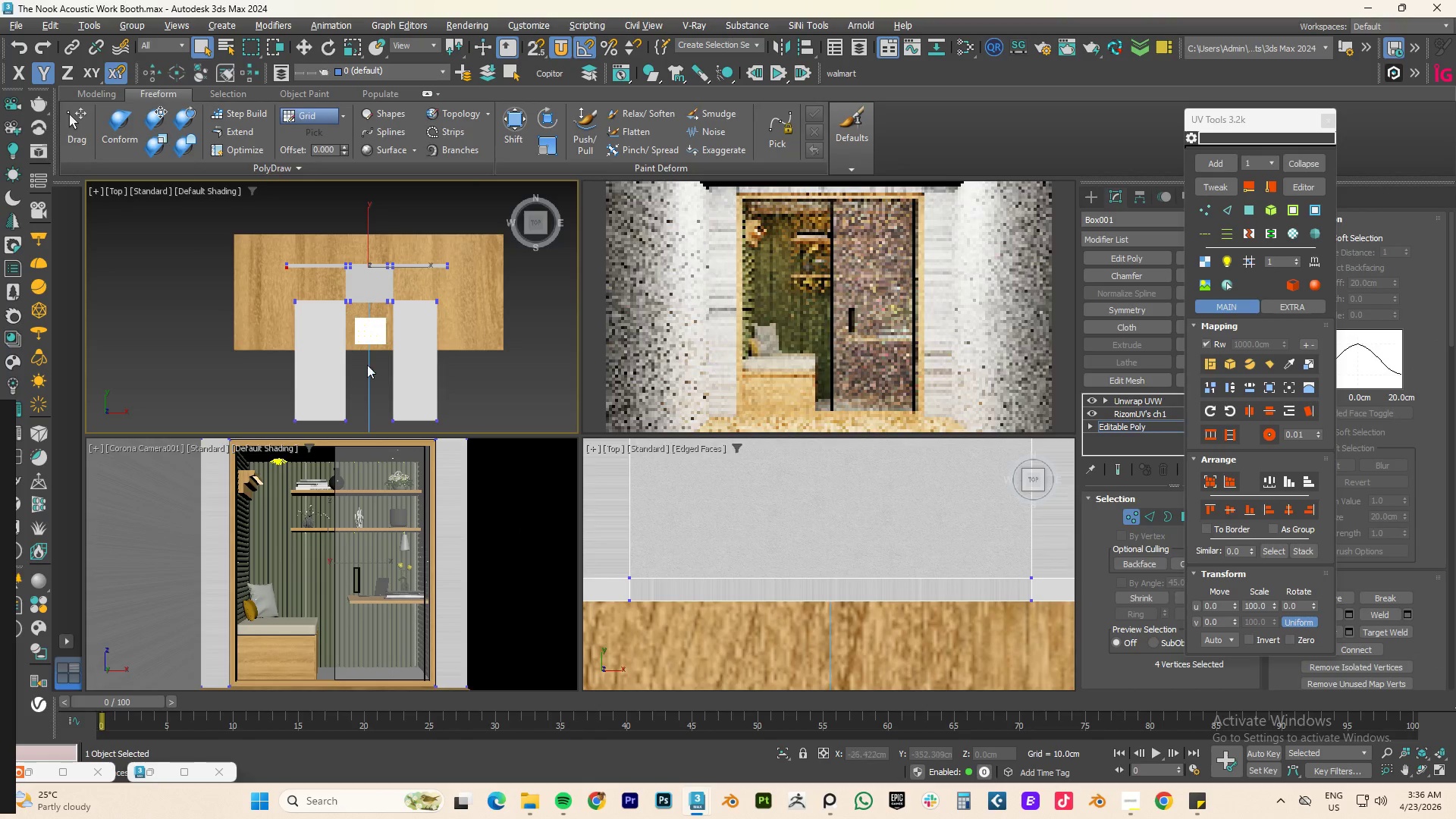 
scroll: coordinate [409, 302], scroll_direction: up, amount: 3.0
 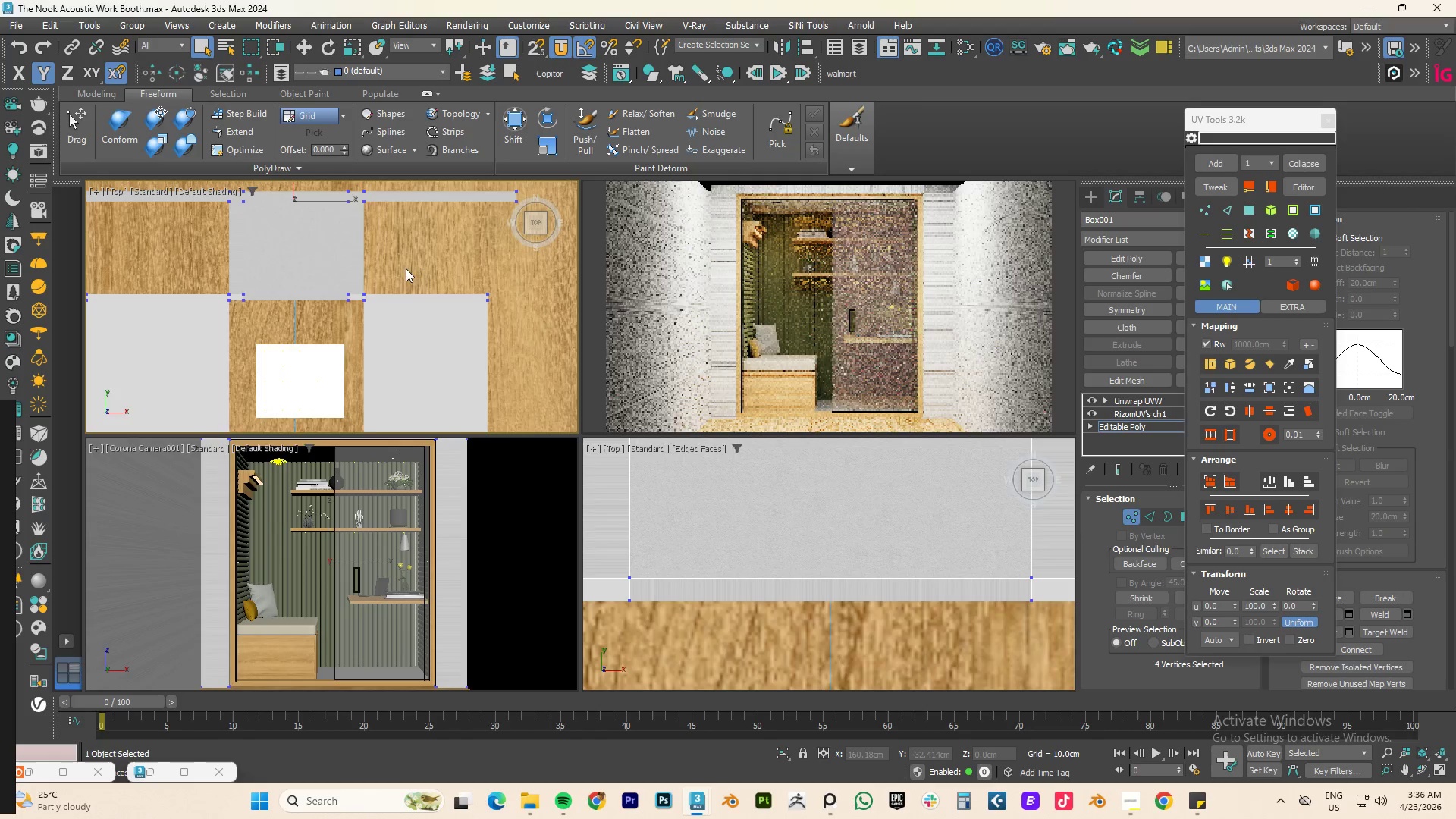 
scroll: coordinate [395, 288], scroll_direction: down, amount: 2.0
 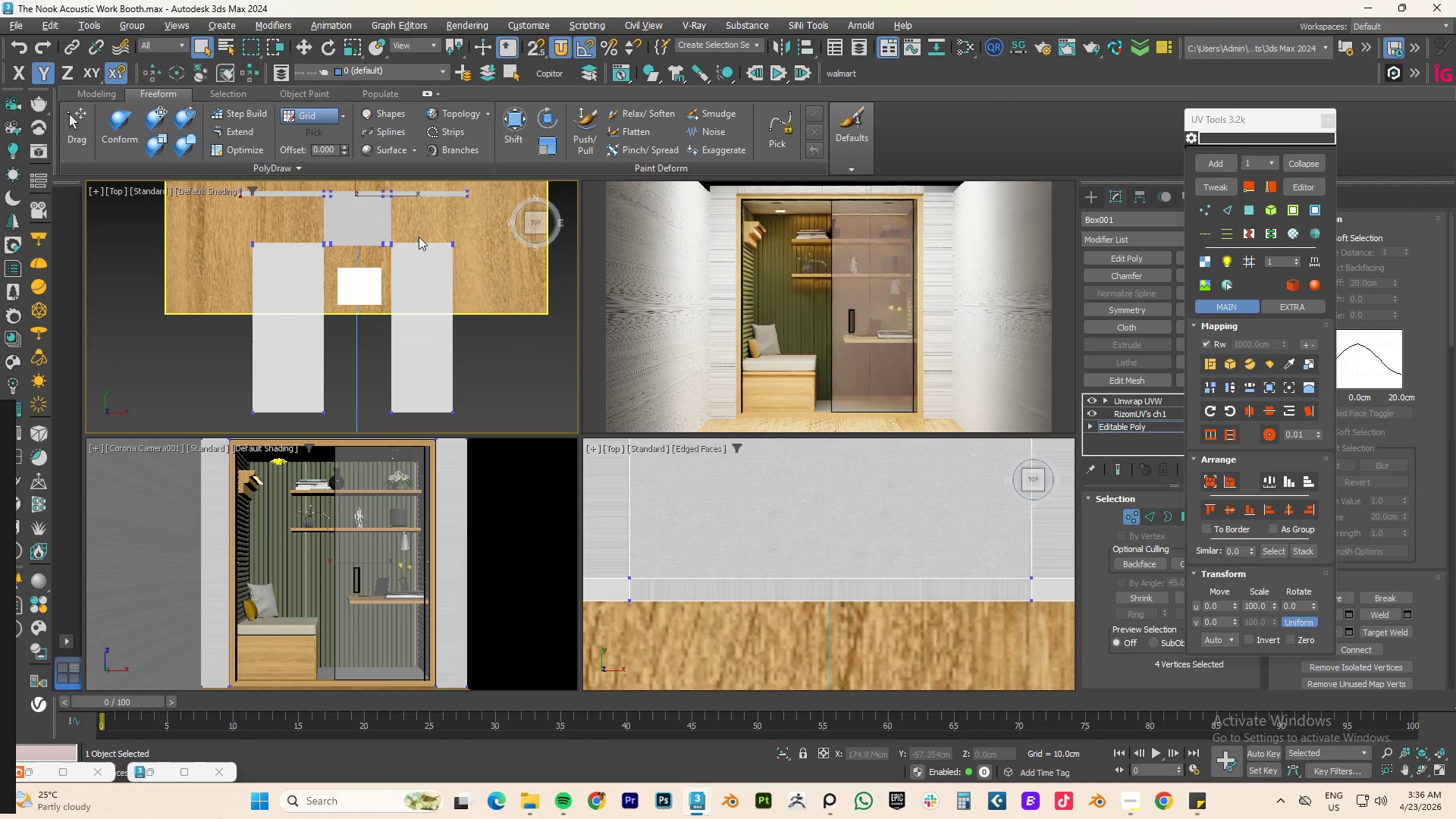 
left_click_drag(start_coordinate=[422, 226], to_coordinate=[391, 433])
 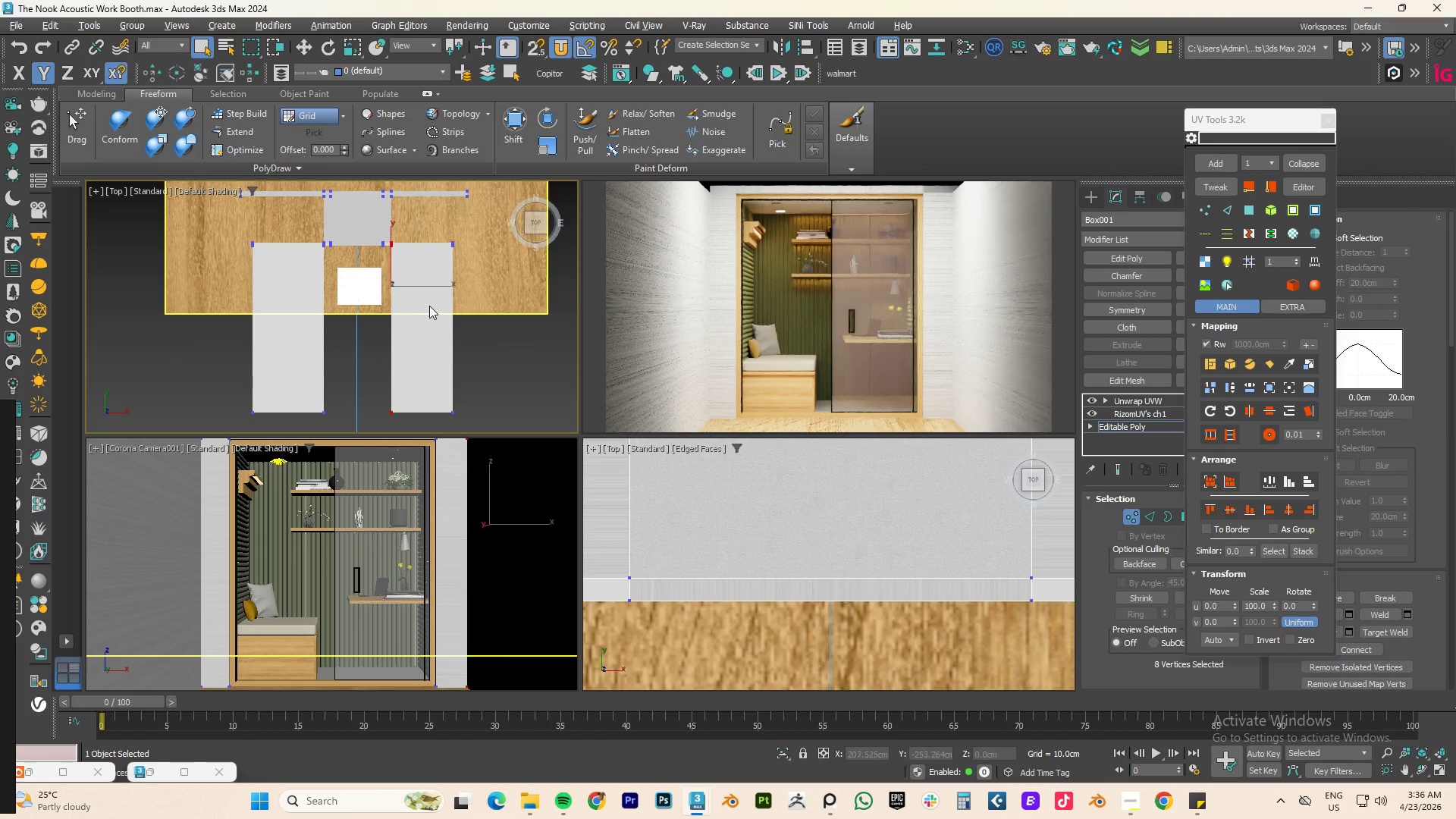 
key(W)
 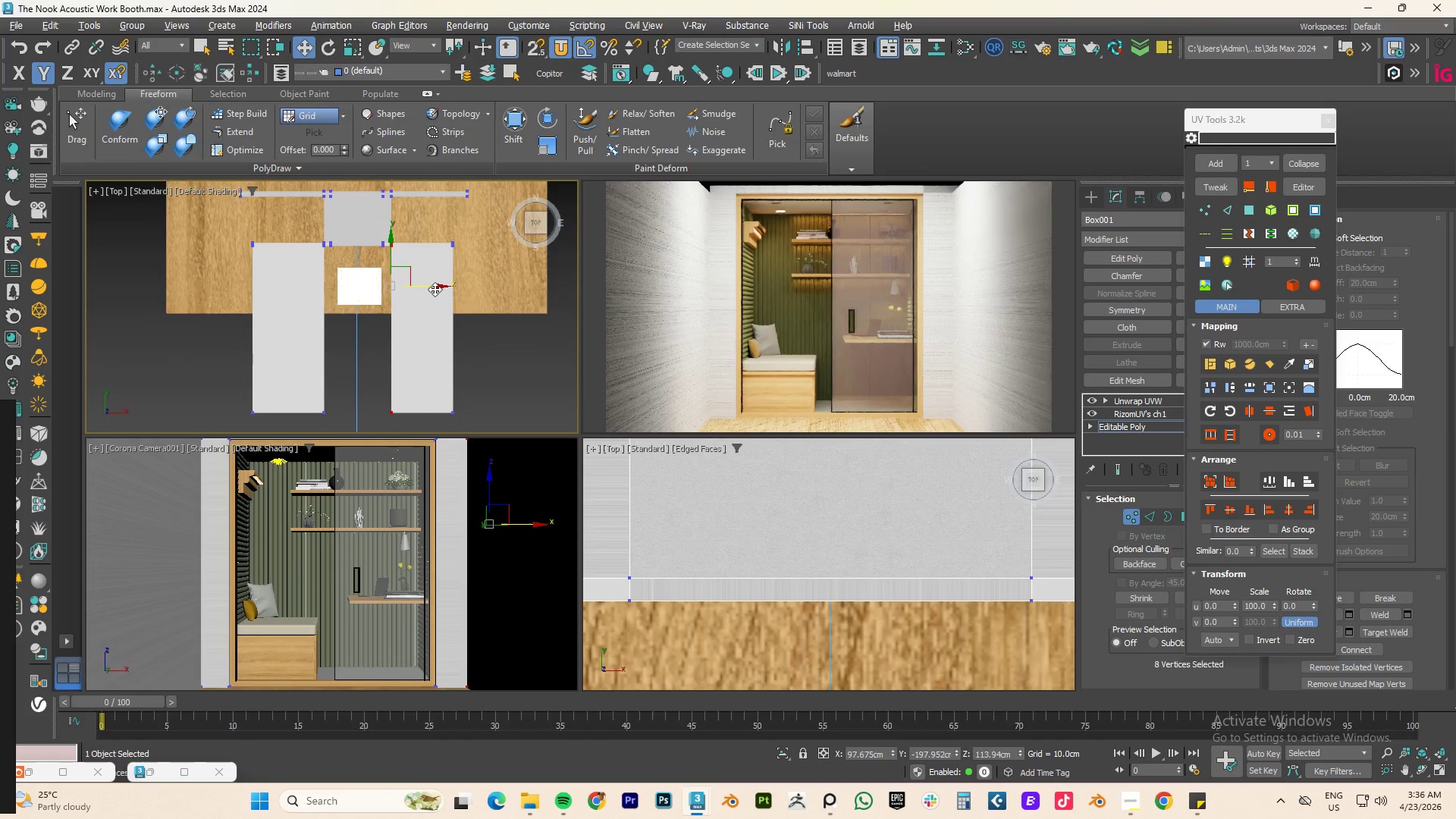 
left_click_drag(start_coordinate=[435, 289], to_coordinate=[448, 287])
 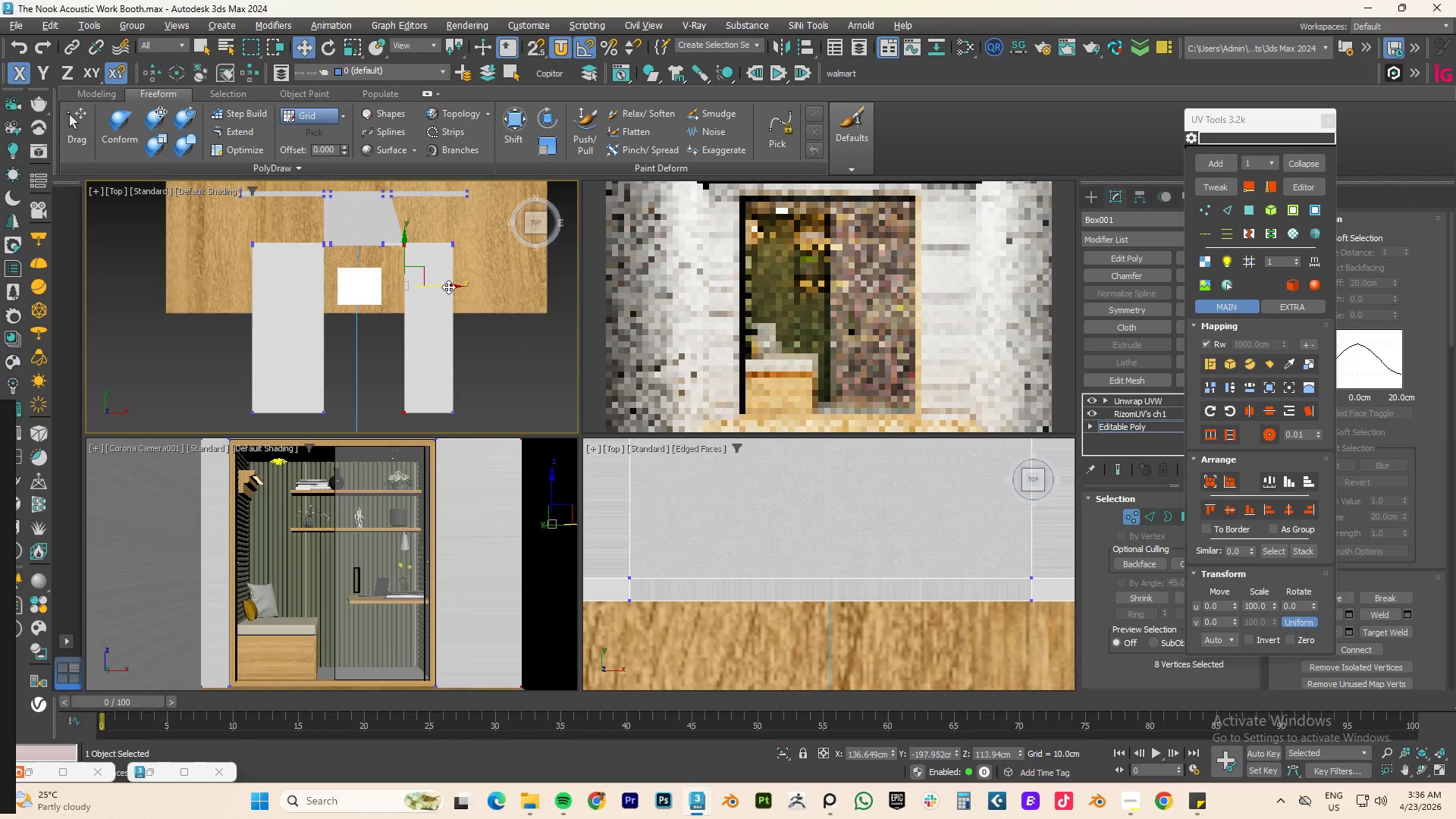 
key(Control+S)
 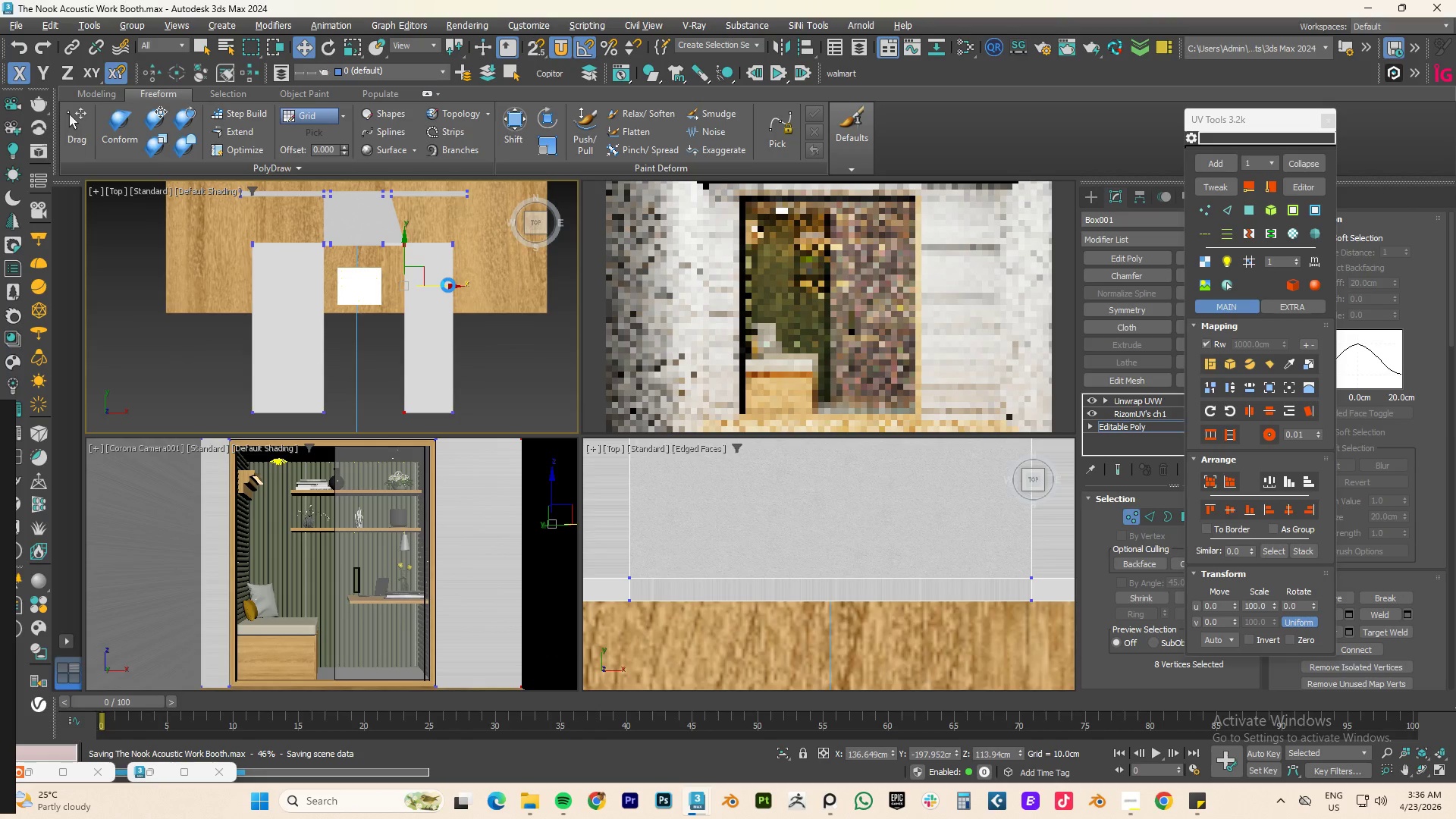 
key(Control+Z)
 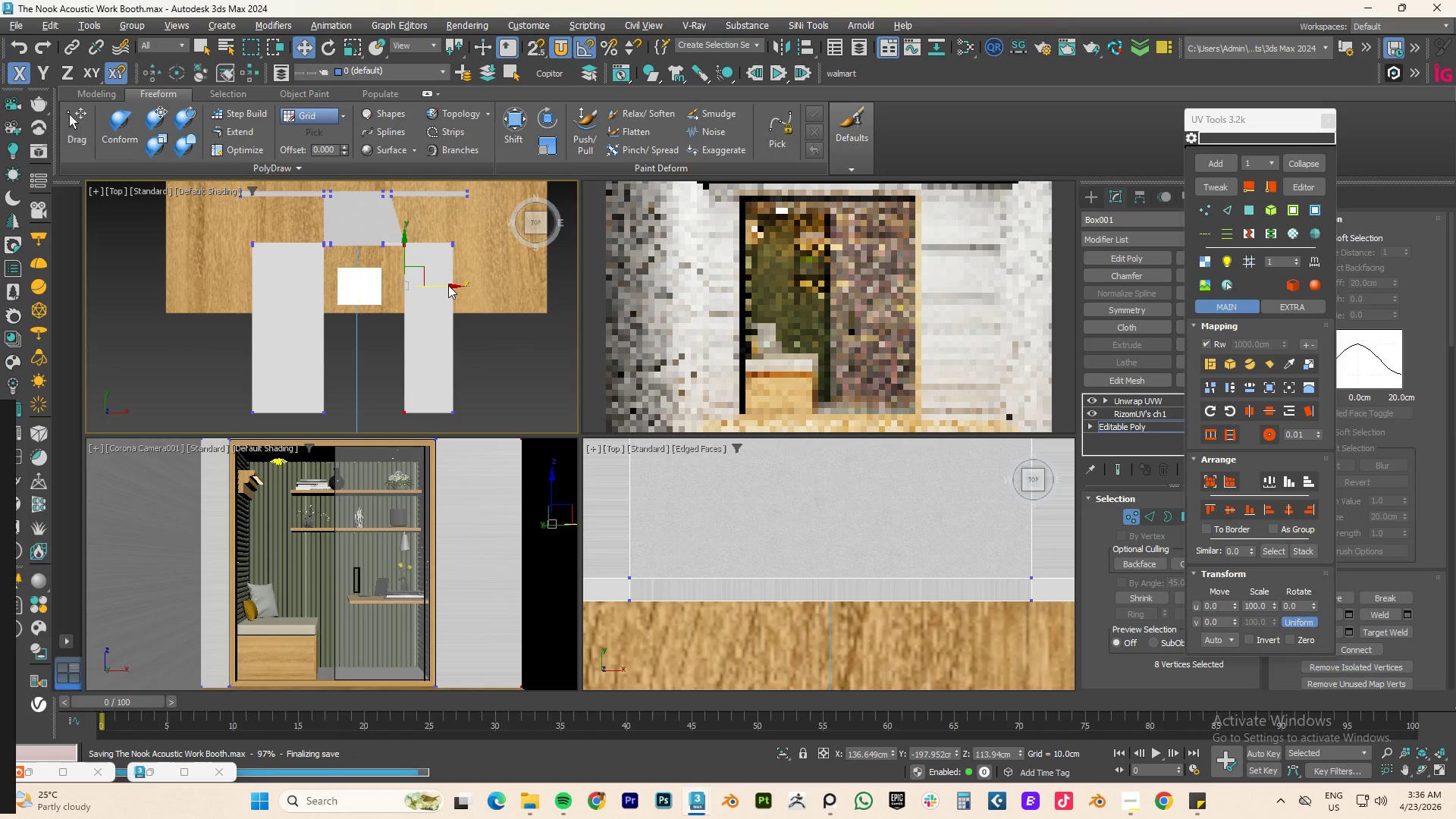 
key(Control+ControlLeft)
 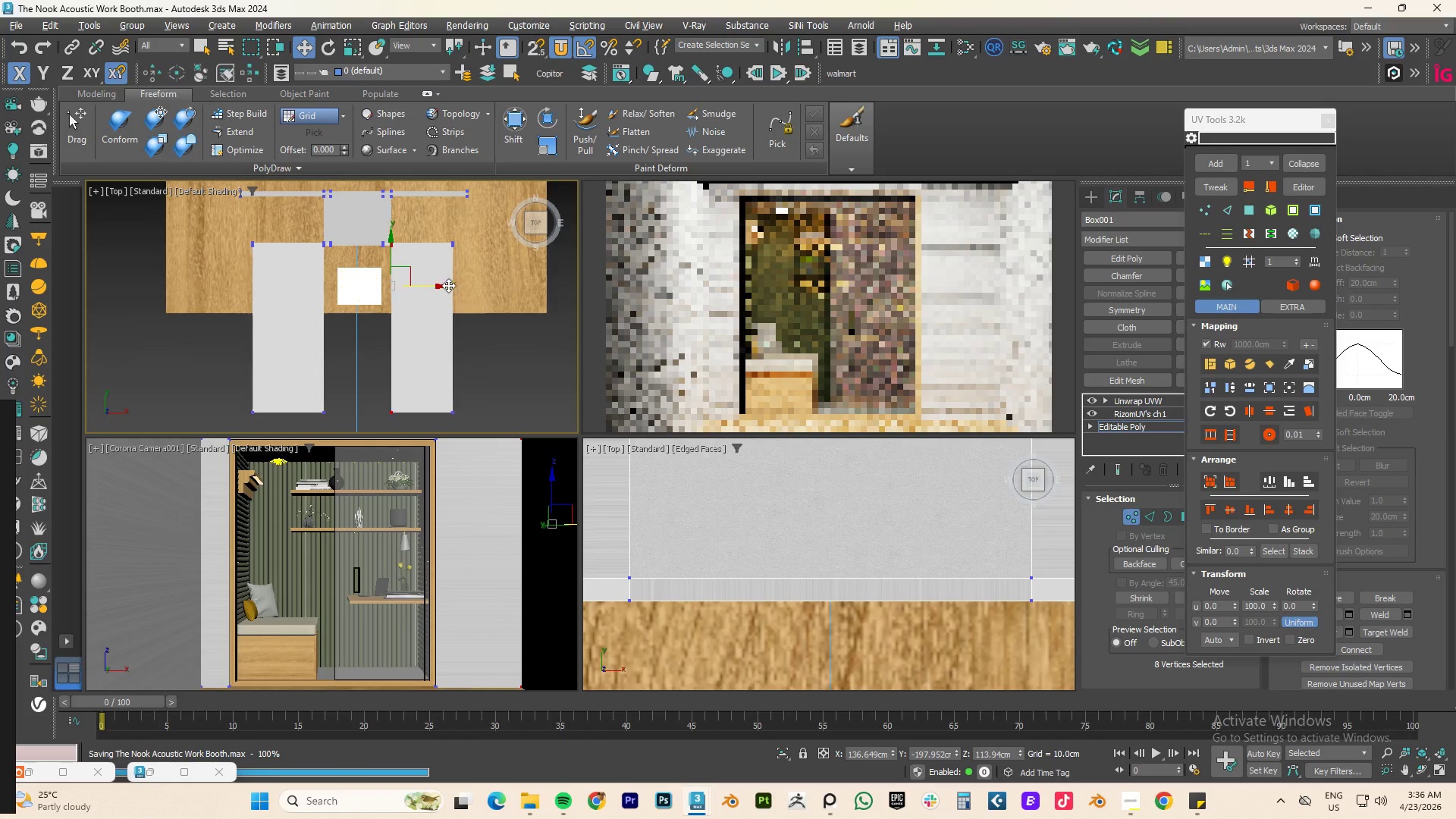 
key(Control+Z)
 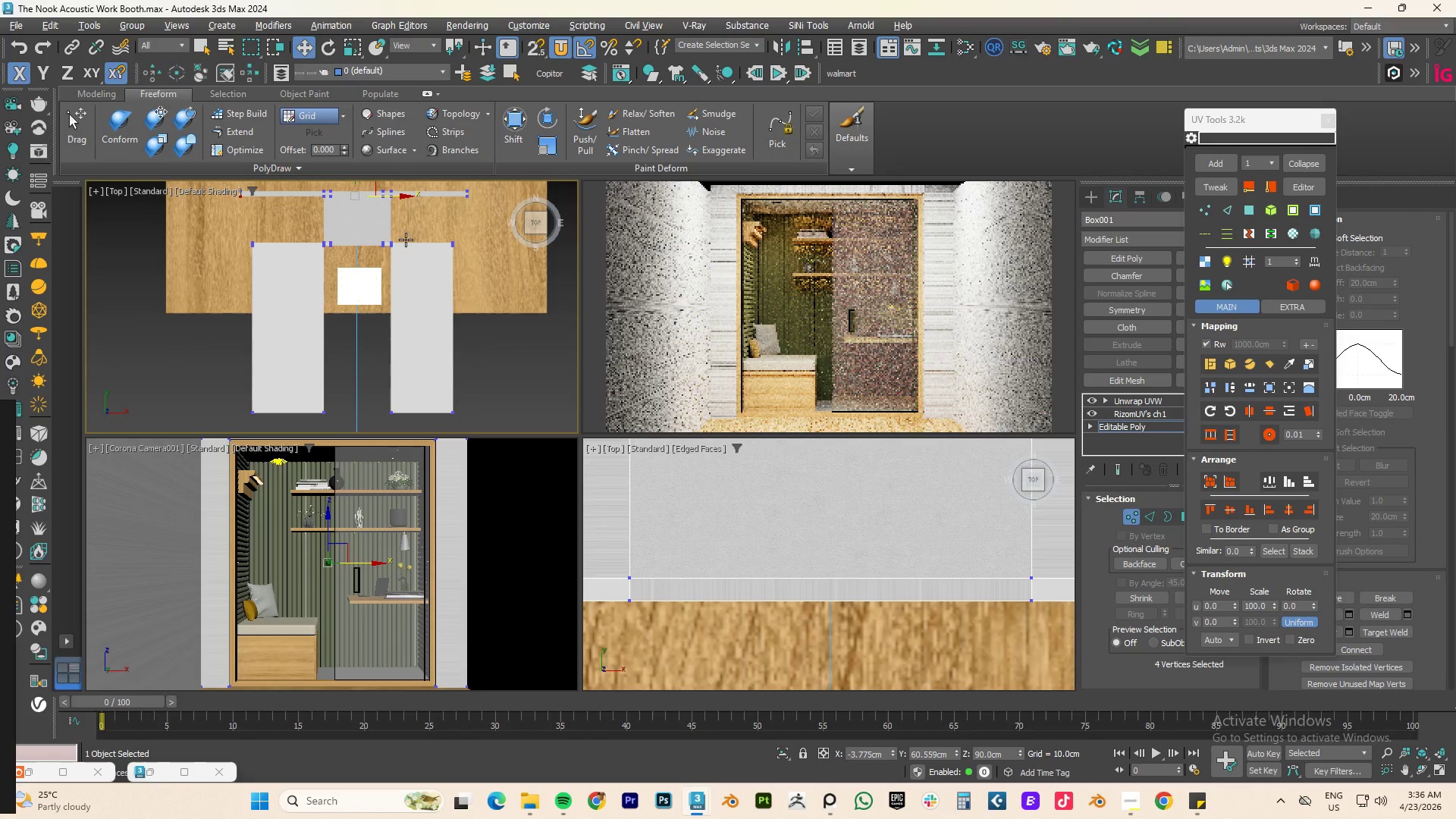 
scroll: coordinate [406, 202], scroll_direction: none, amount: 0.0
 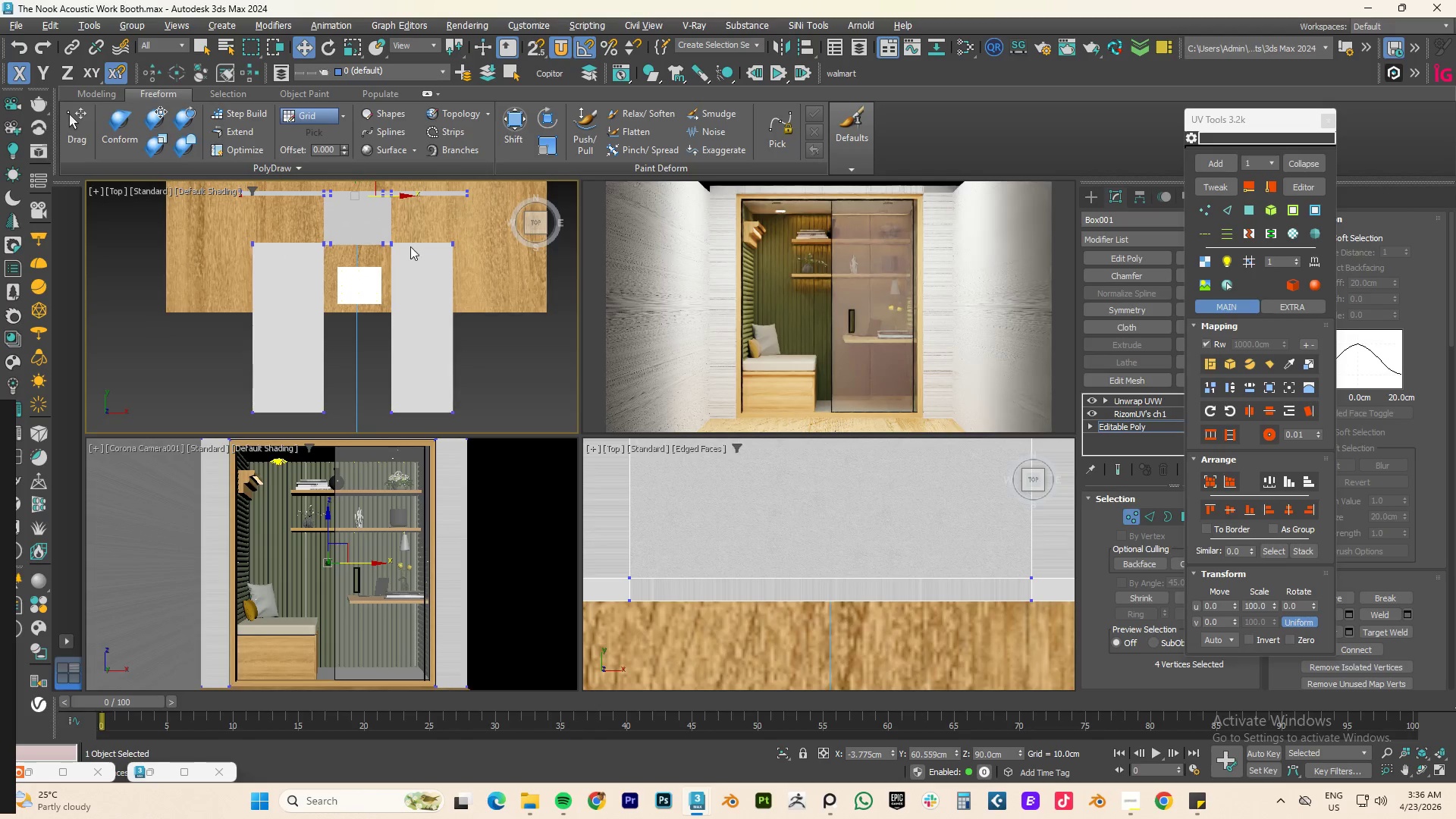 
scroll: coordinate [379, 245], scroll_direction: up, amount: 5.0
 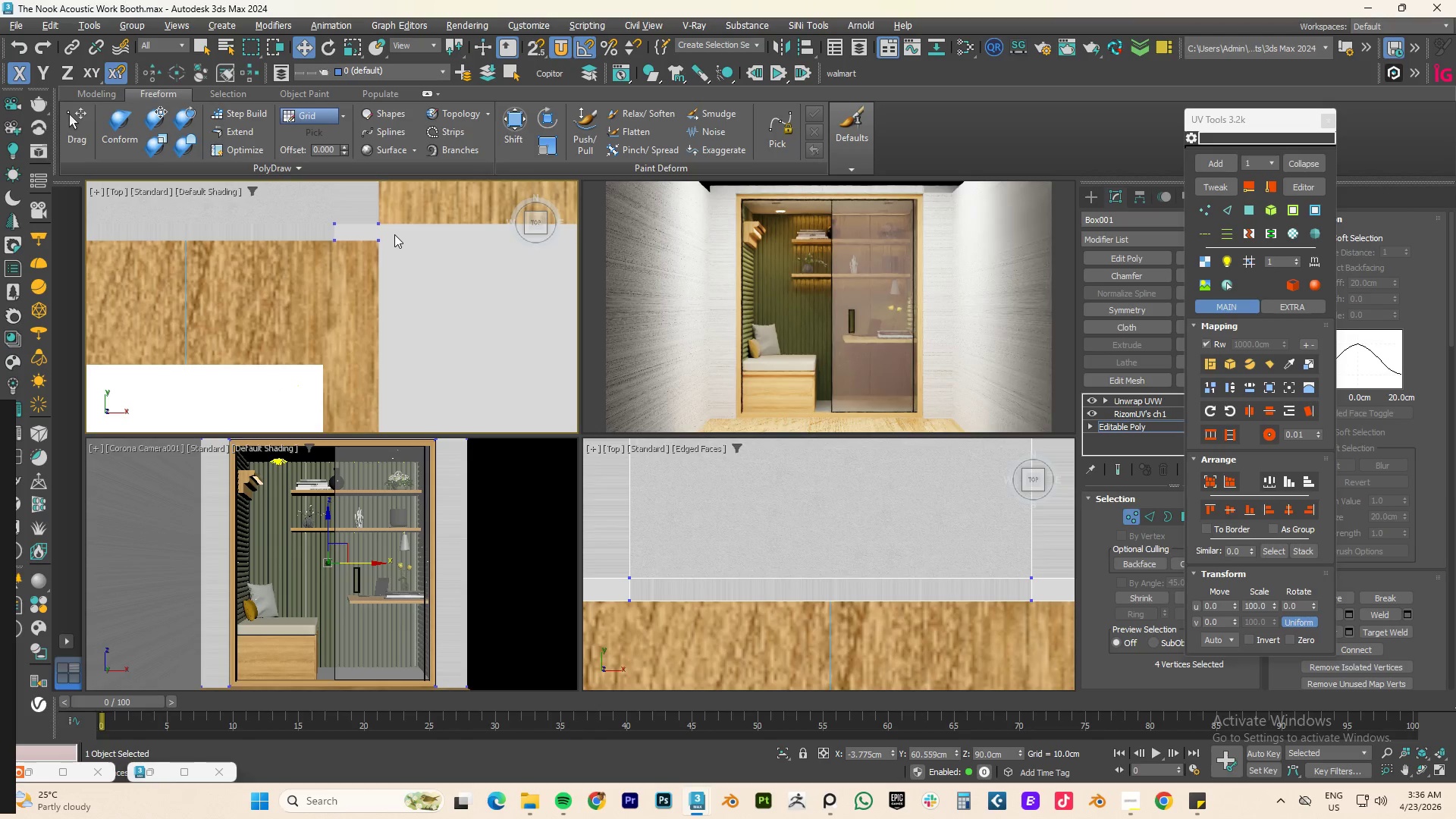 
key(Alt+1)
 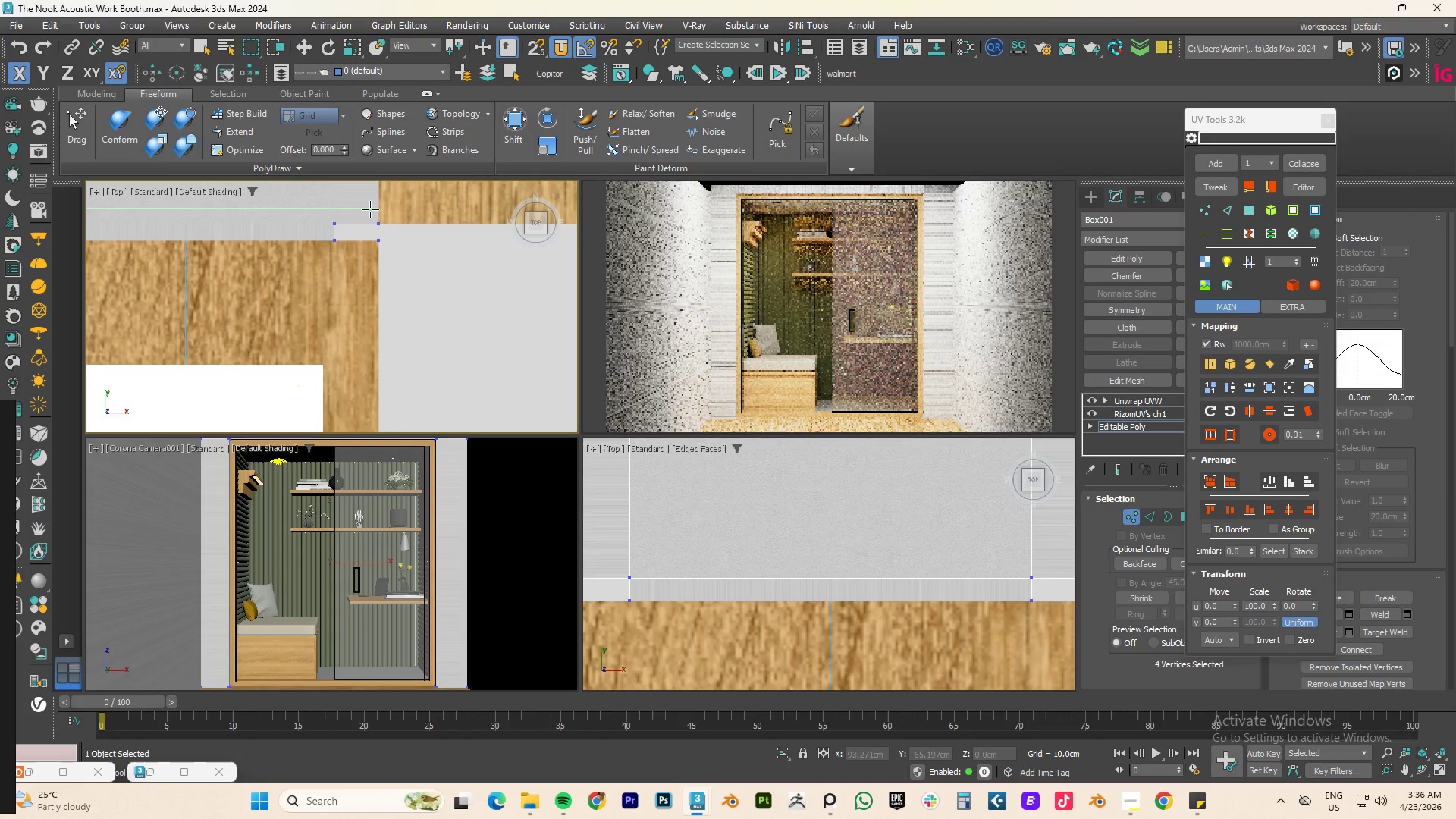 
left_click([370, 209])
 